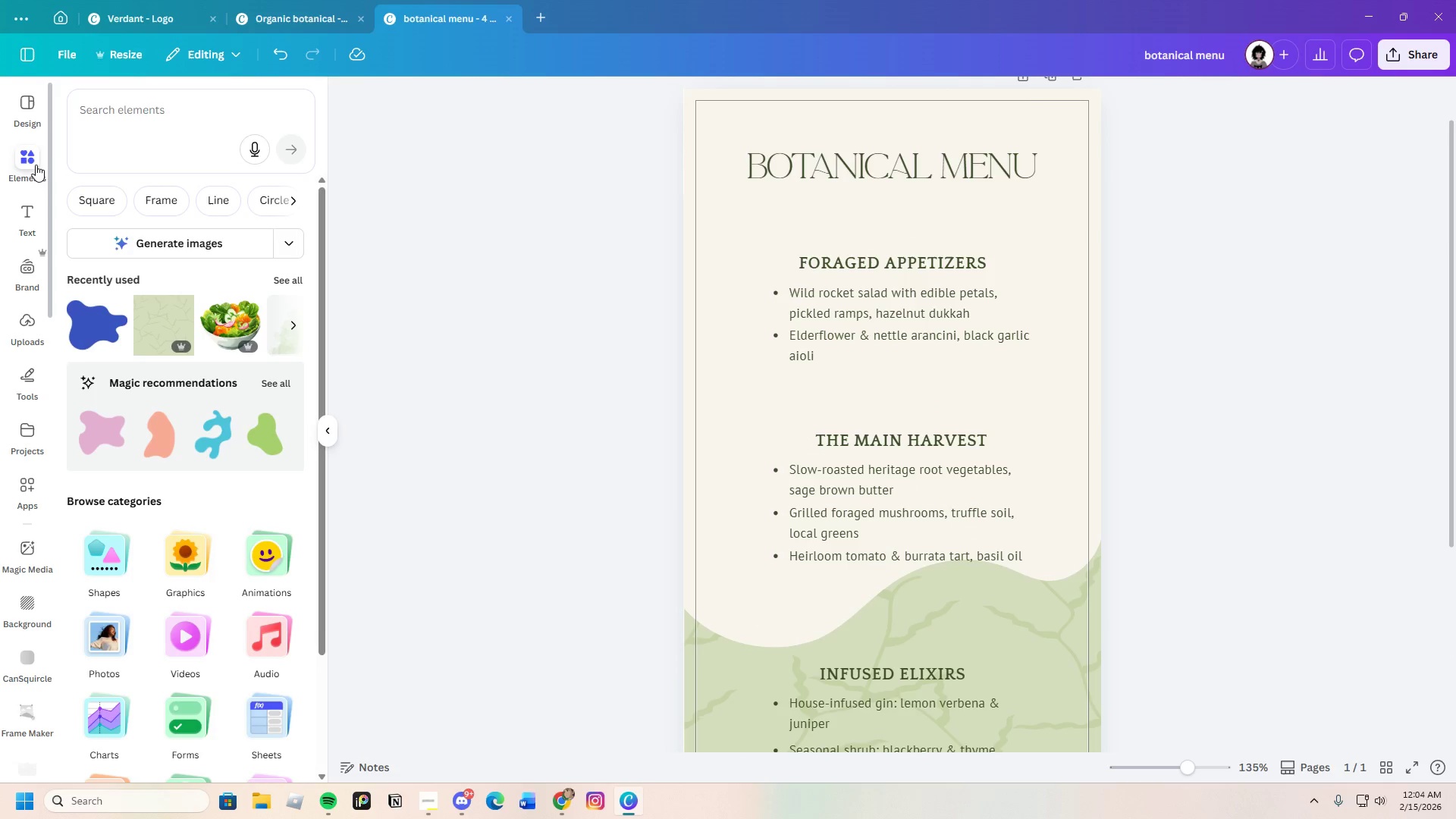 
left_click([35, 161])
 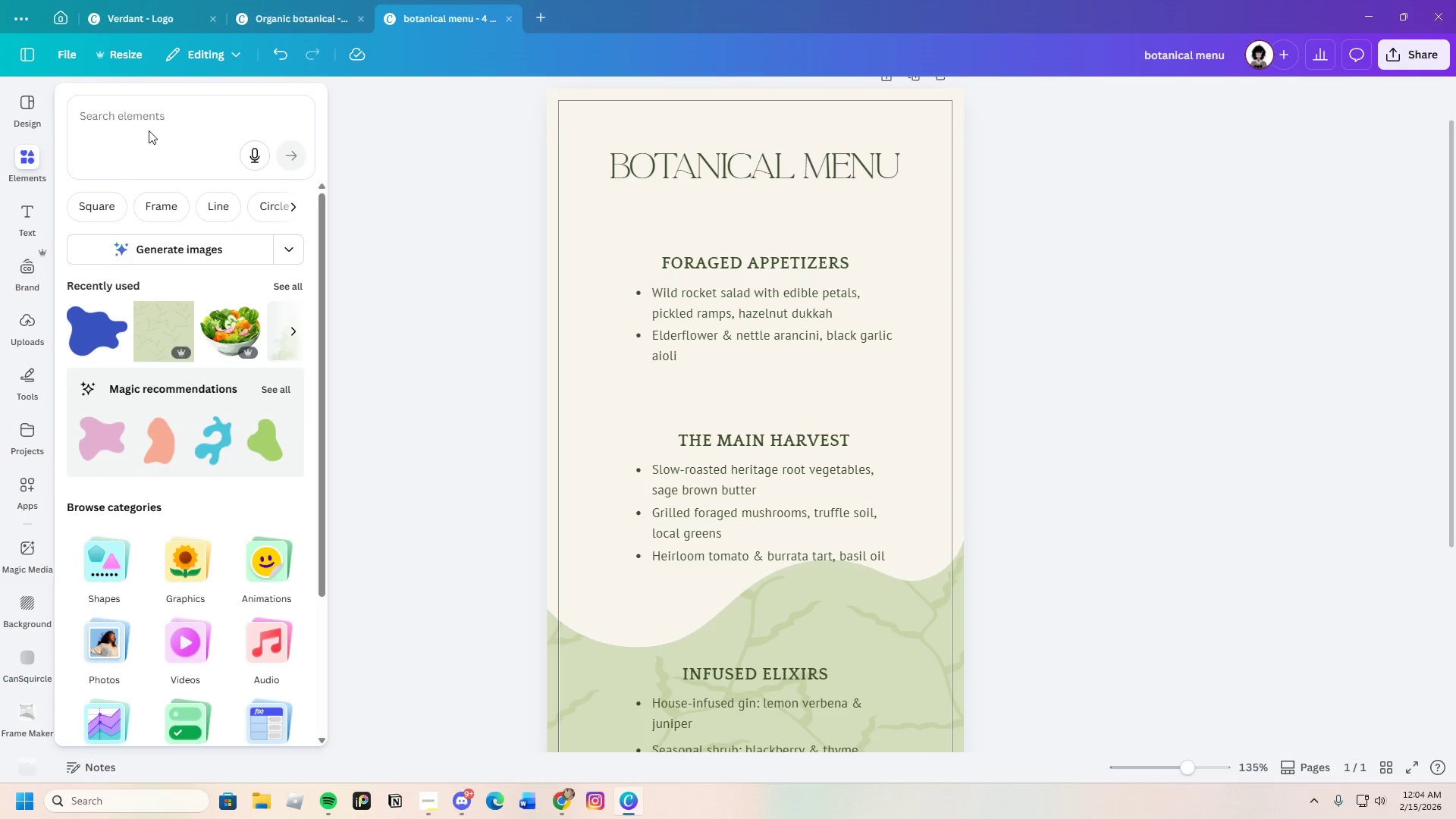 
double_click([172, 106])
 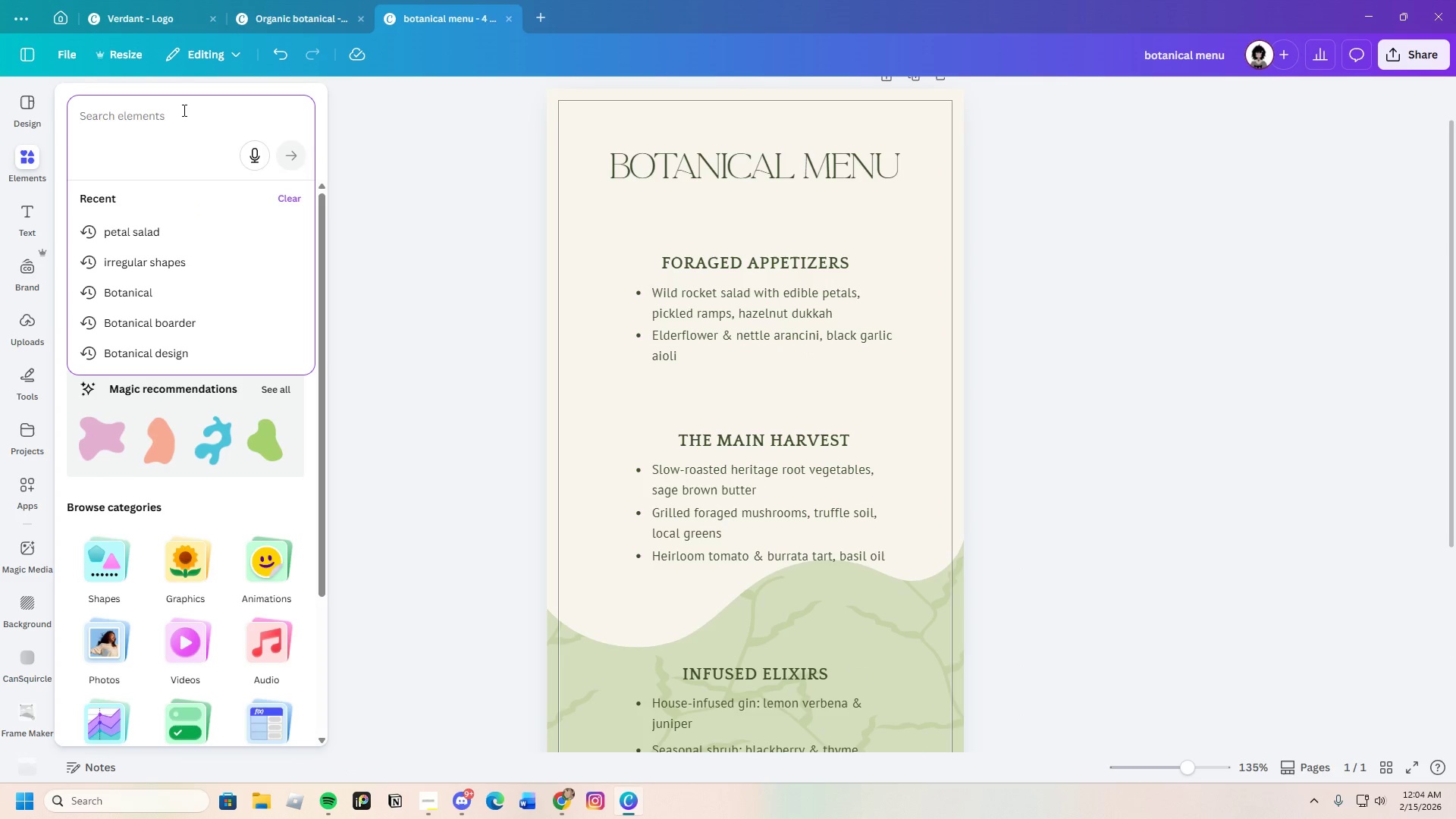 
type(shape botanica;)
key(Backspace)
type(l)
 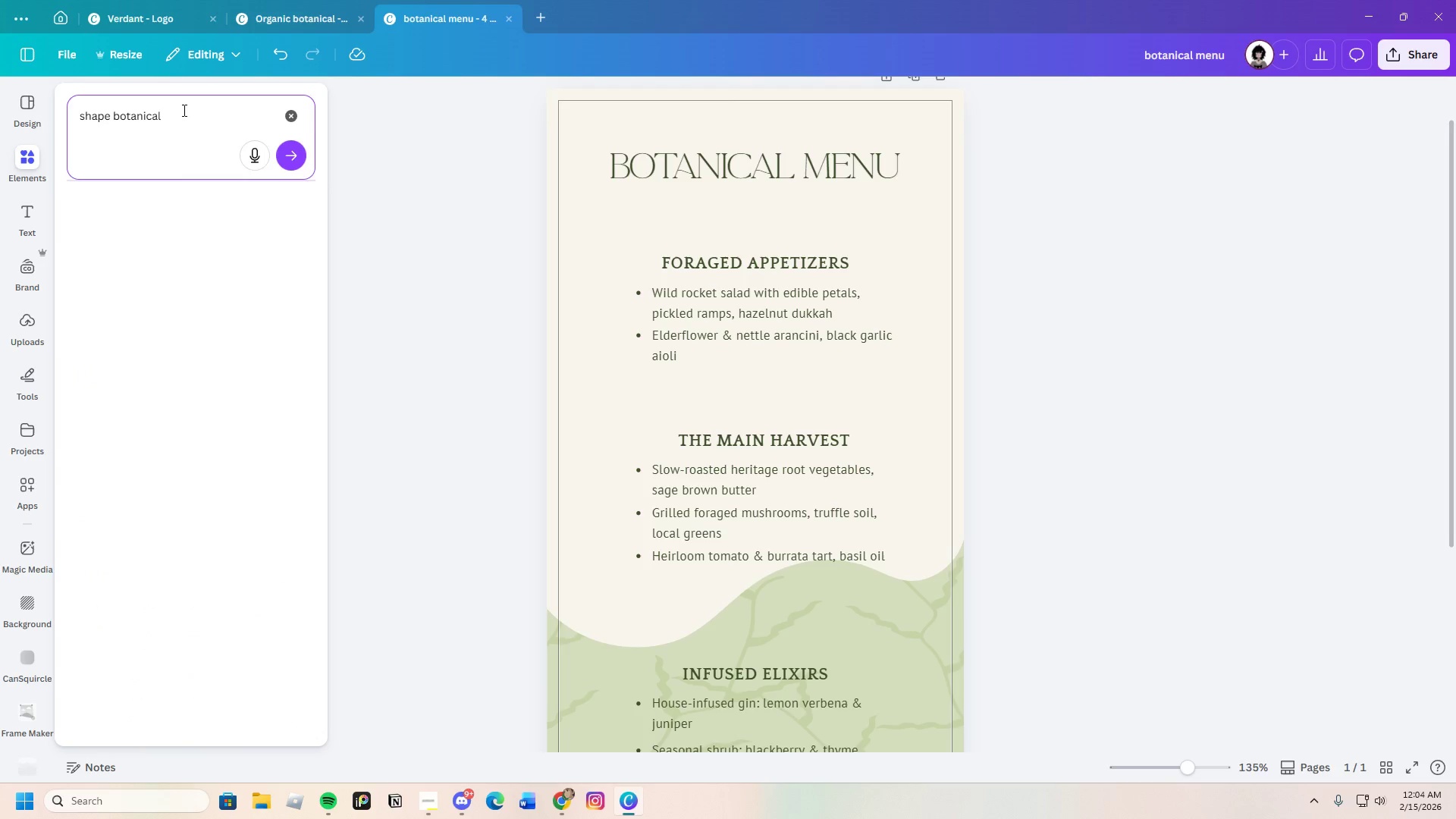 
key(Enter)
 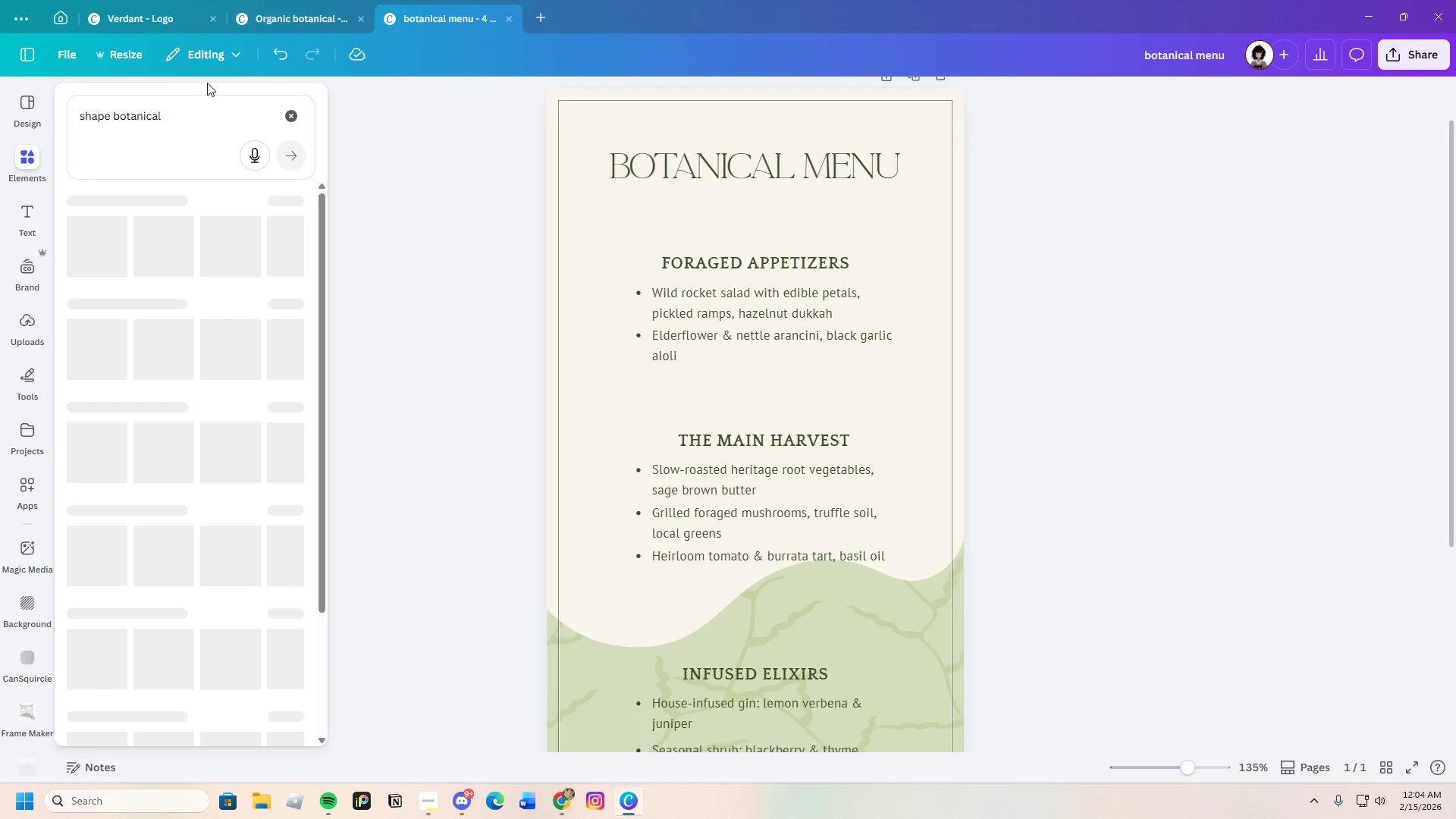 
mouse_move([236, 443])
 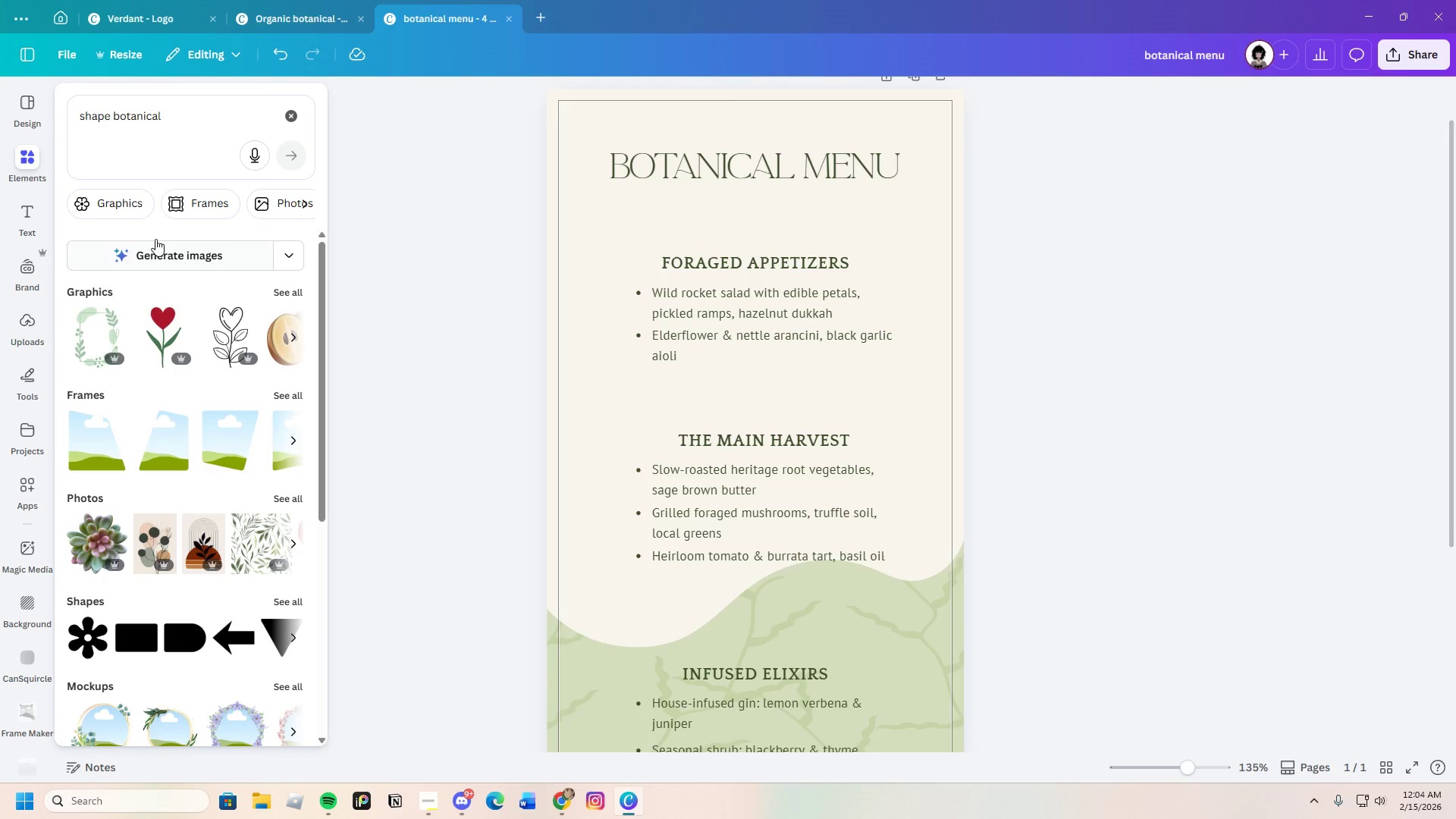 
left_click([140, 211])
 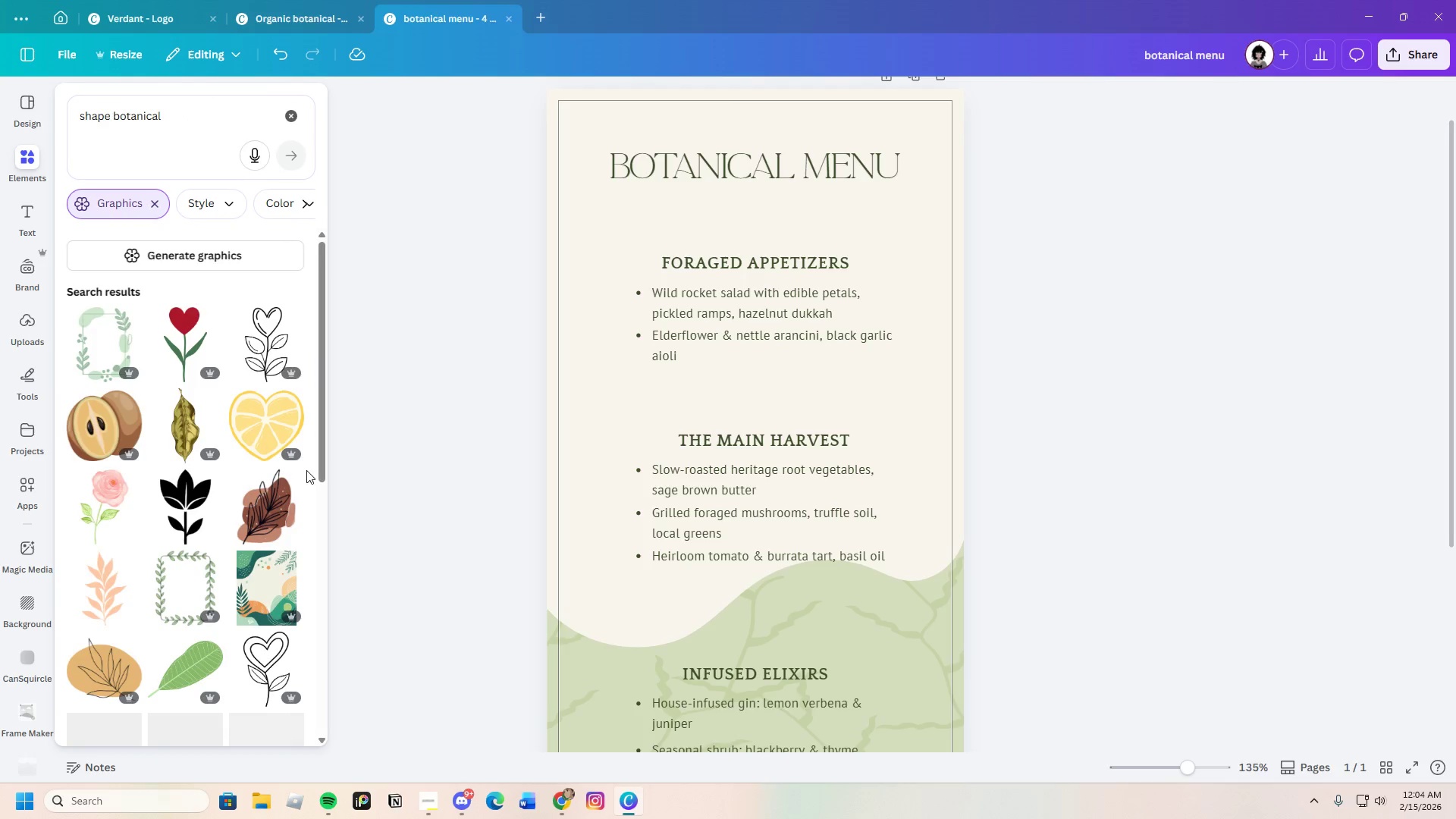 
scroll: coordinate [256, 582], scroll_direction: down, amount: 24.0
 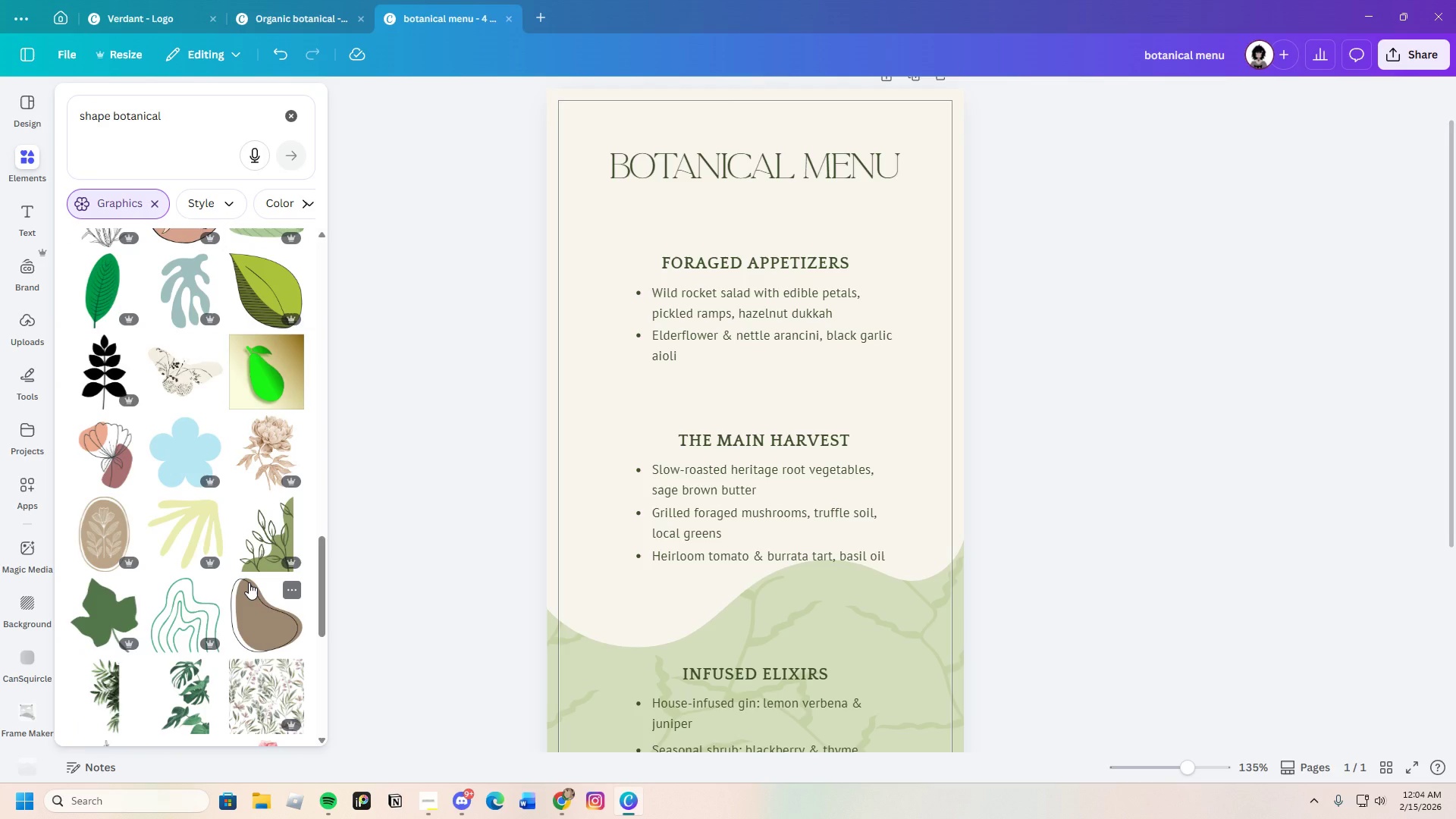 
wait(27.4)
 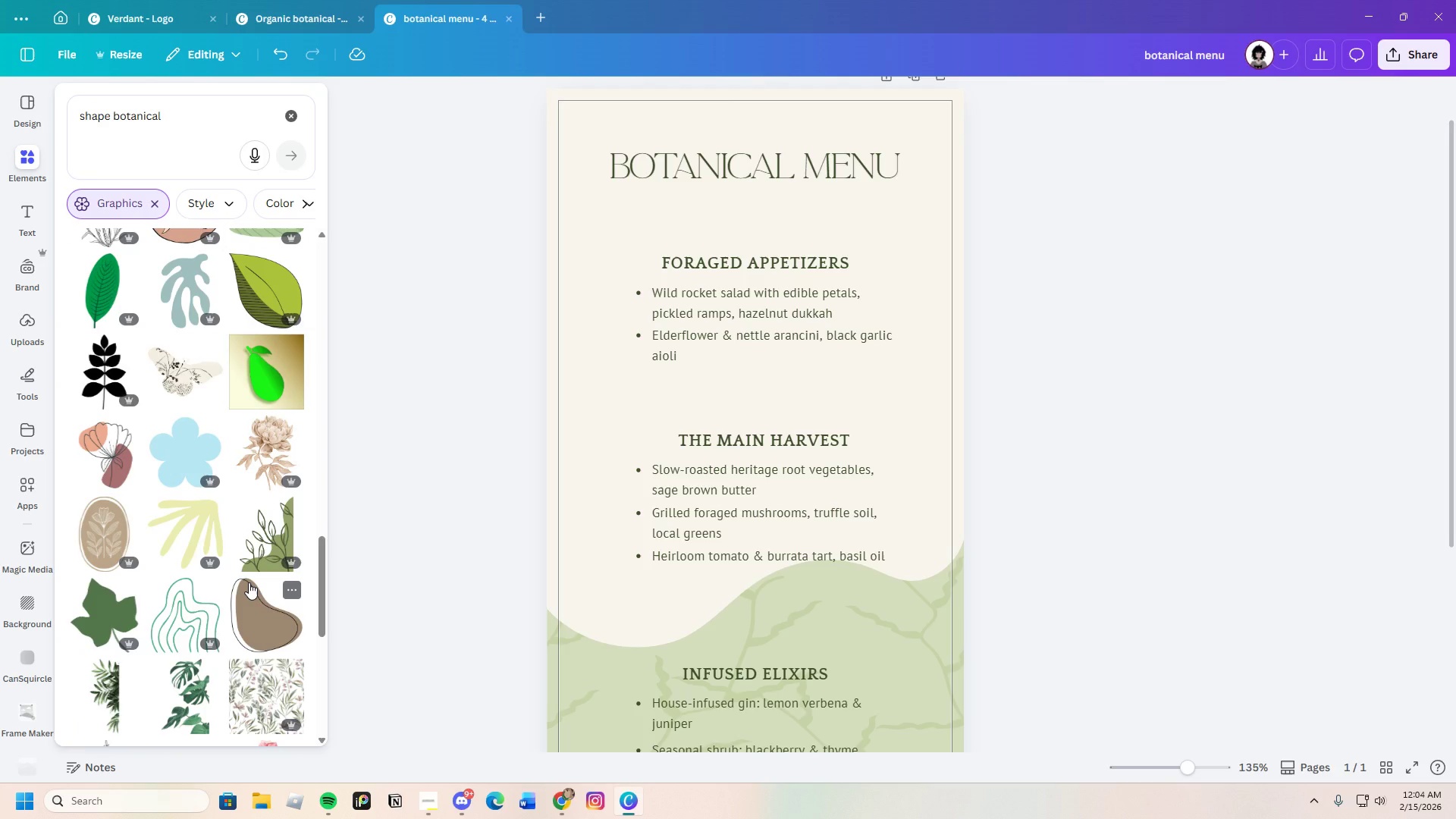 
scroll: coordinate [272, 577], scroll_direction: down, amount: 39.0
 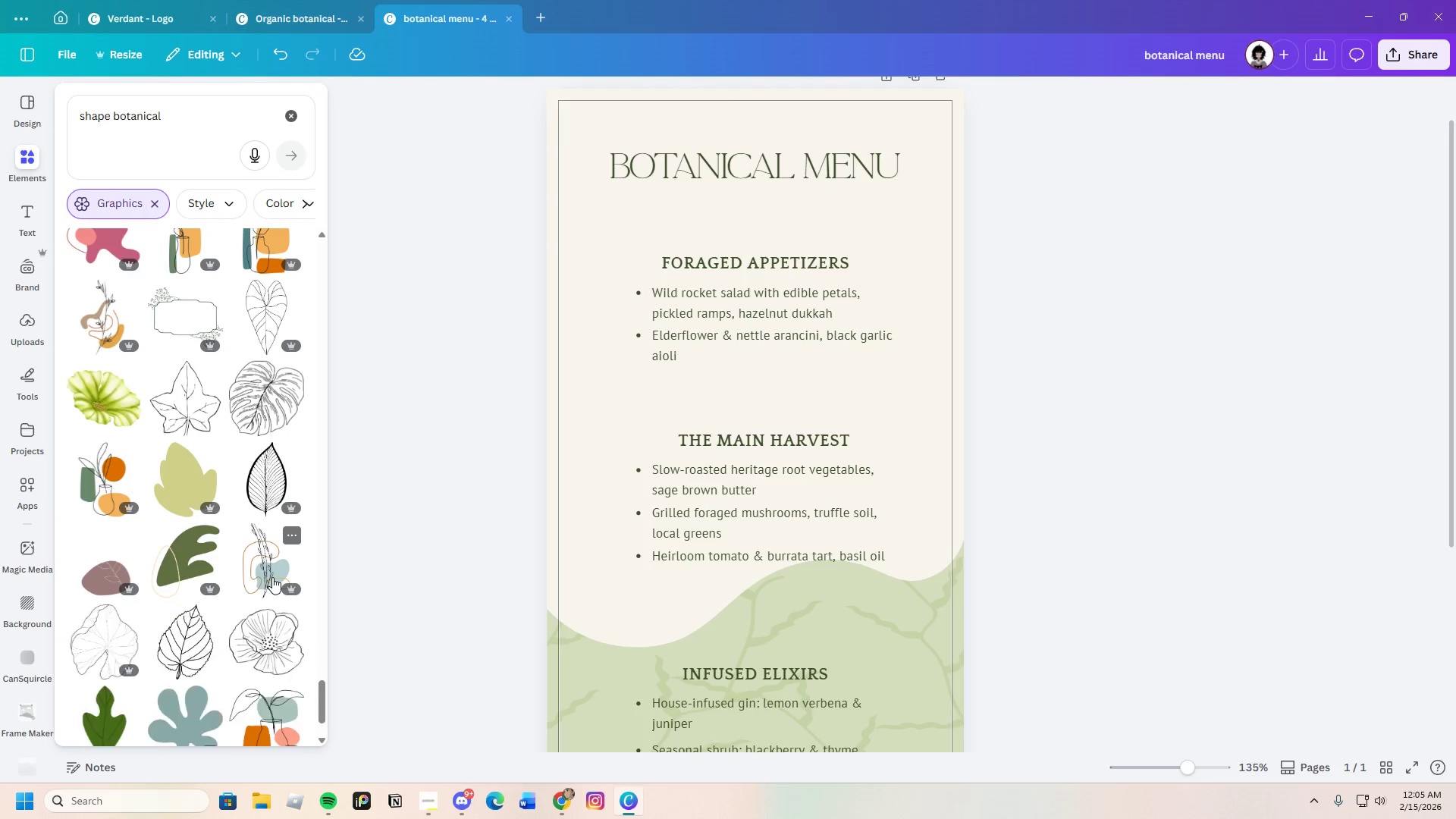 
scroll: coordinate [217, 437], scroll_direction: down, amount: 19.0
 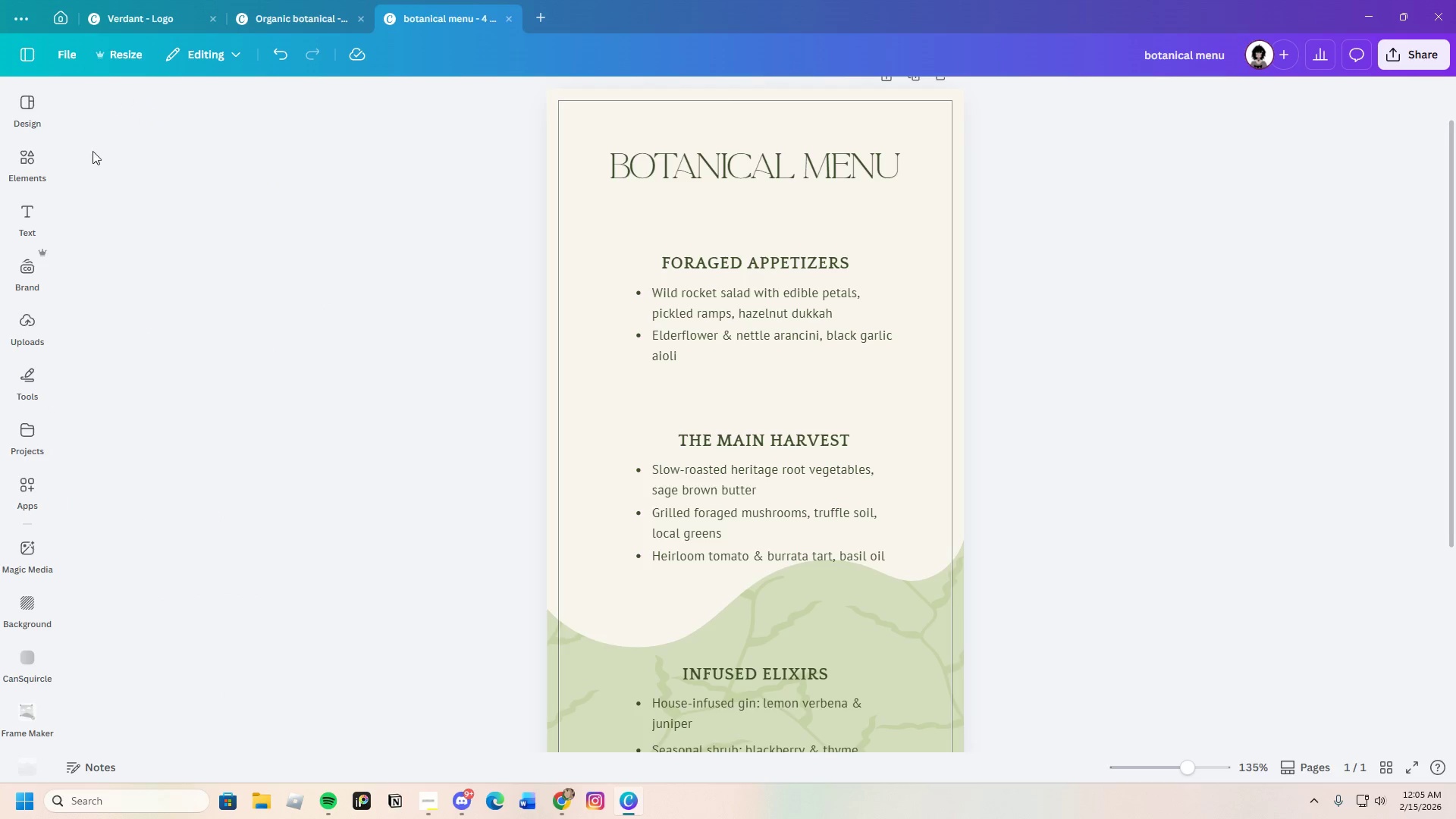 
left_click([24, 168])
 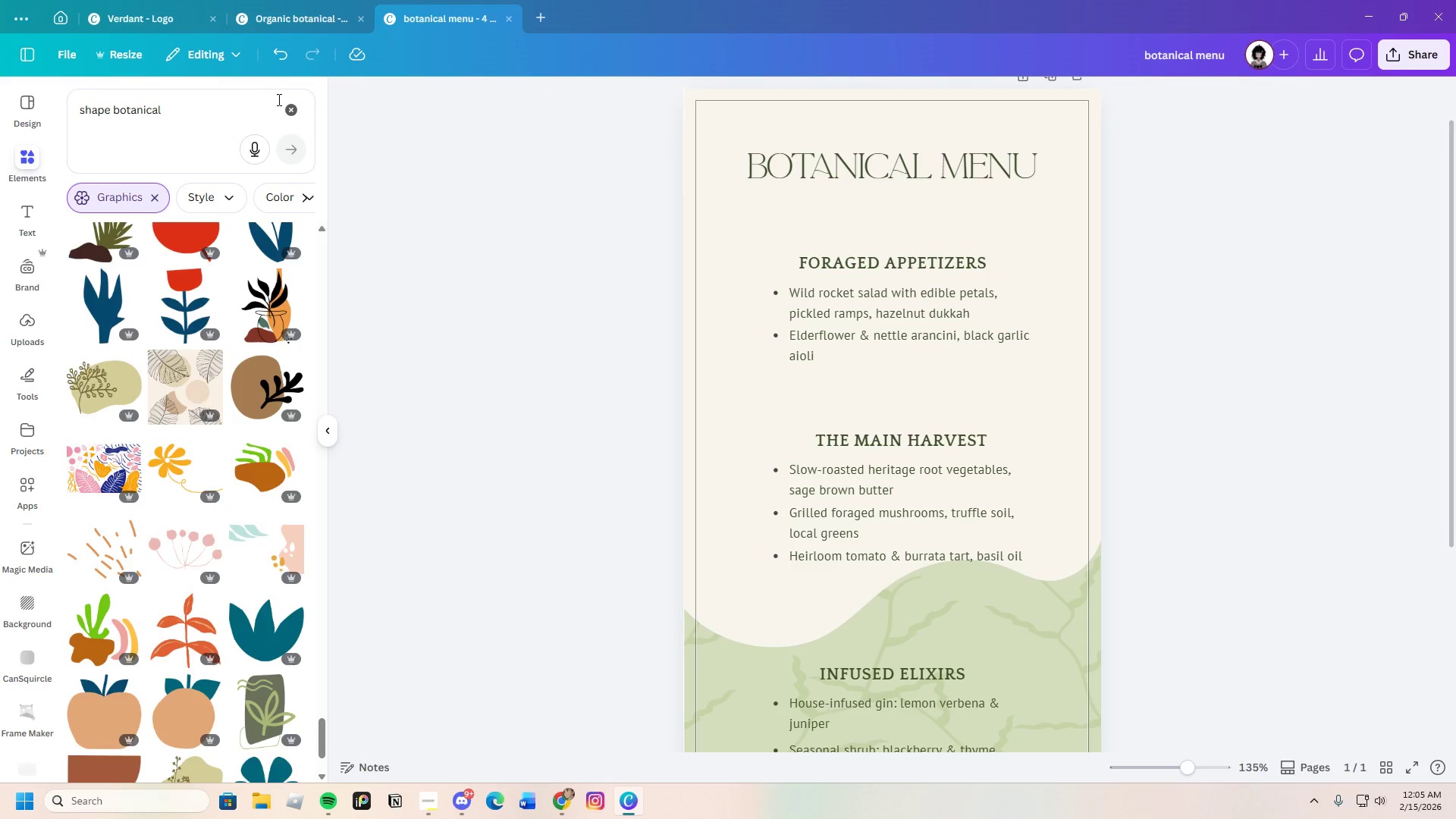 
left_click([292, 111])
 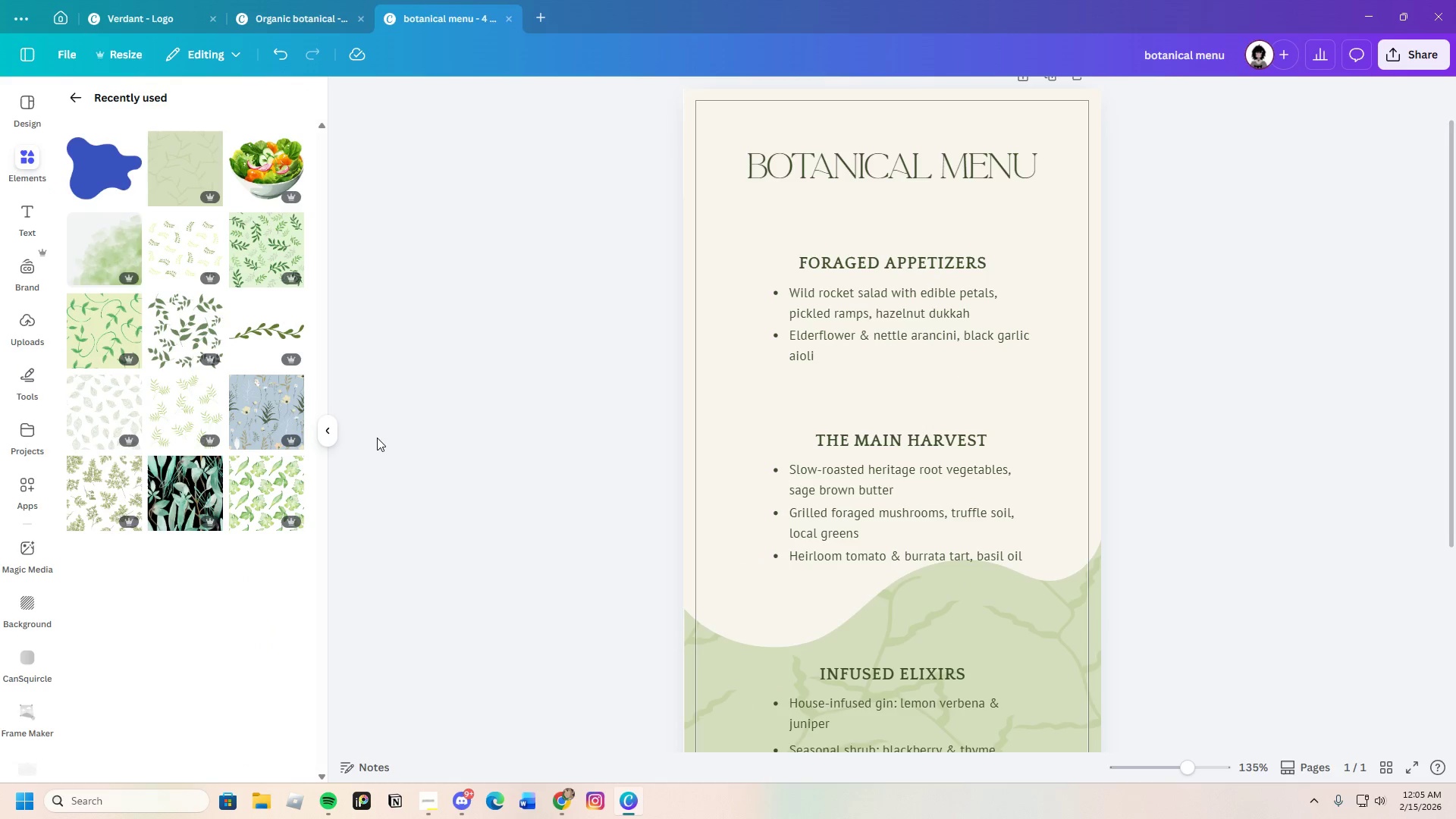 
scroll: coordinate [240, 553], scroll_direction: down, amount: 9.0
 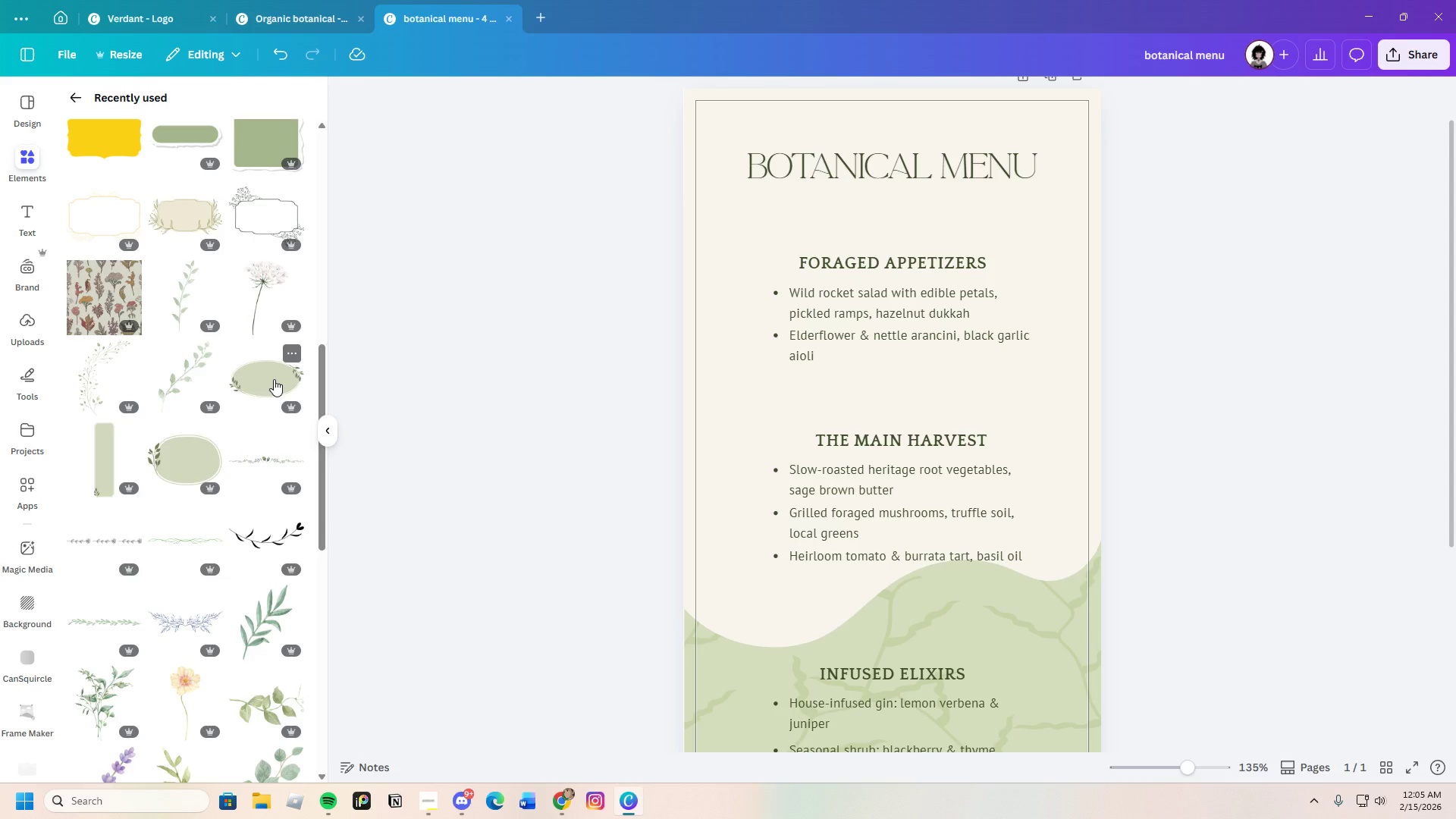 
left_click([103, 473])
 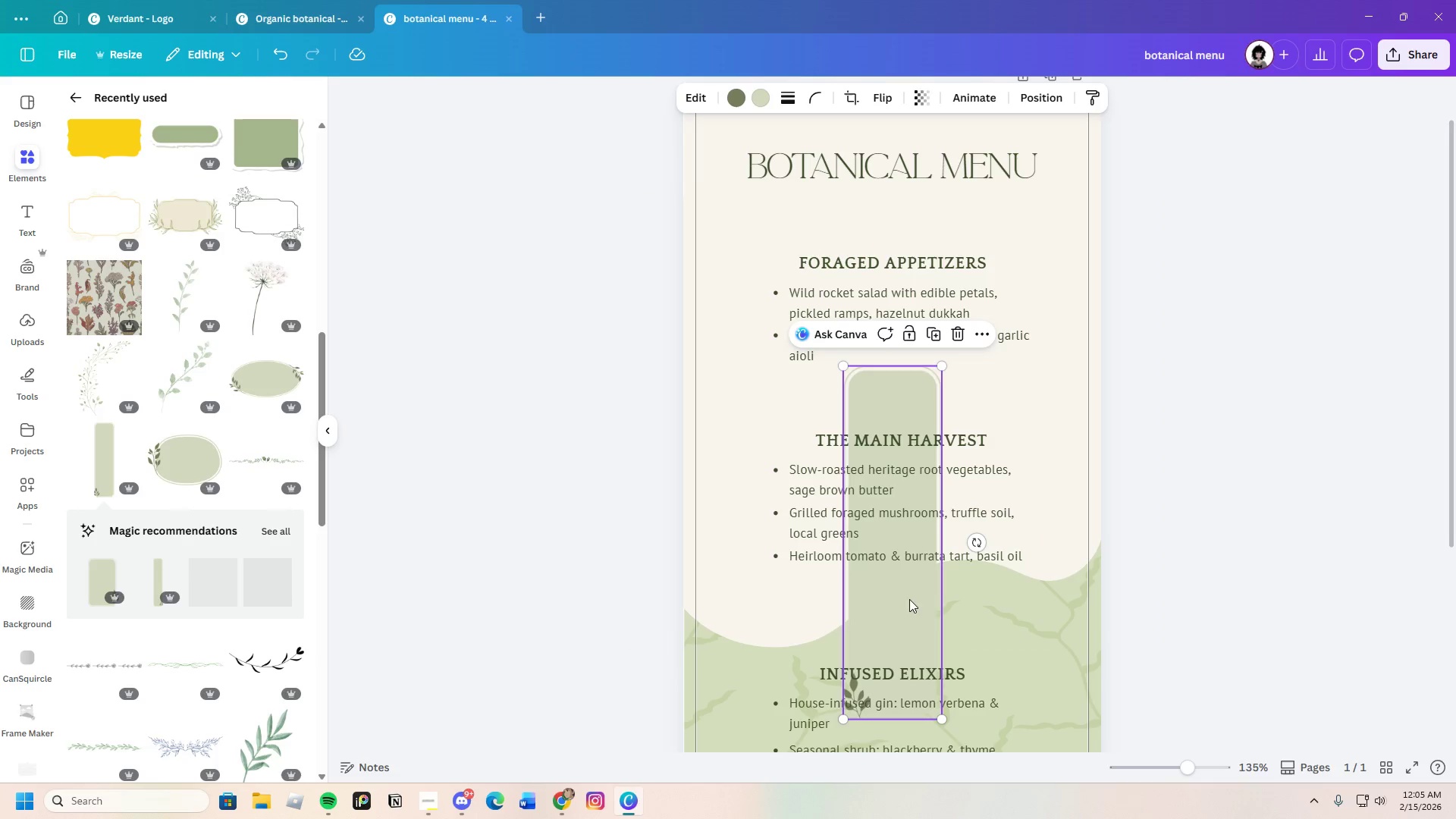 
left_click_drag(start_coordinate=[890, 608], to_coordinate=[868, 415])
 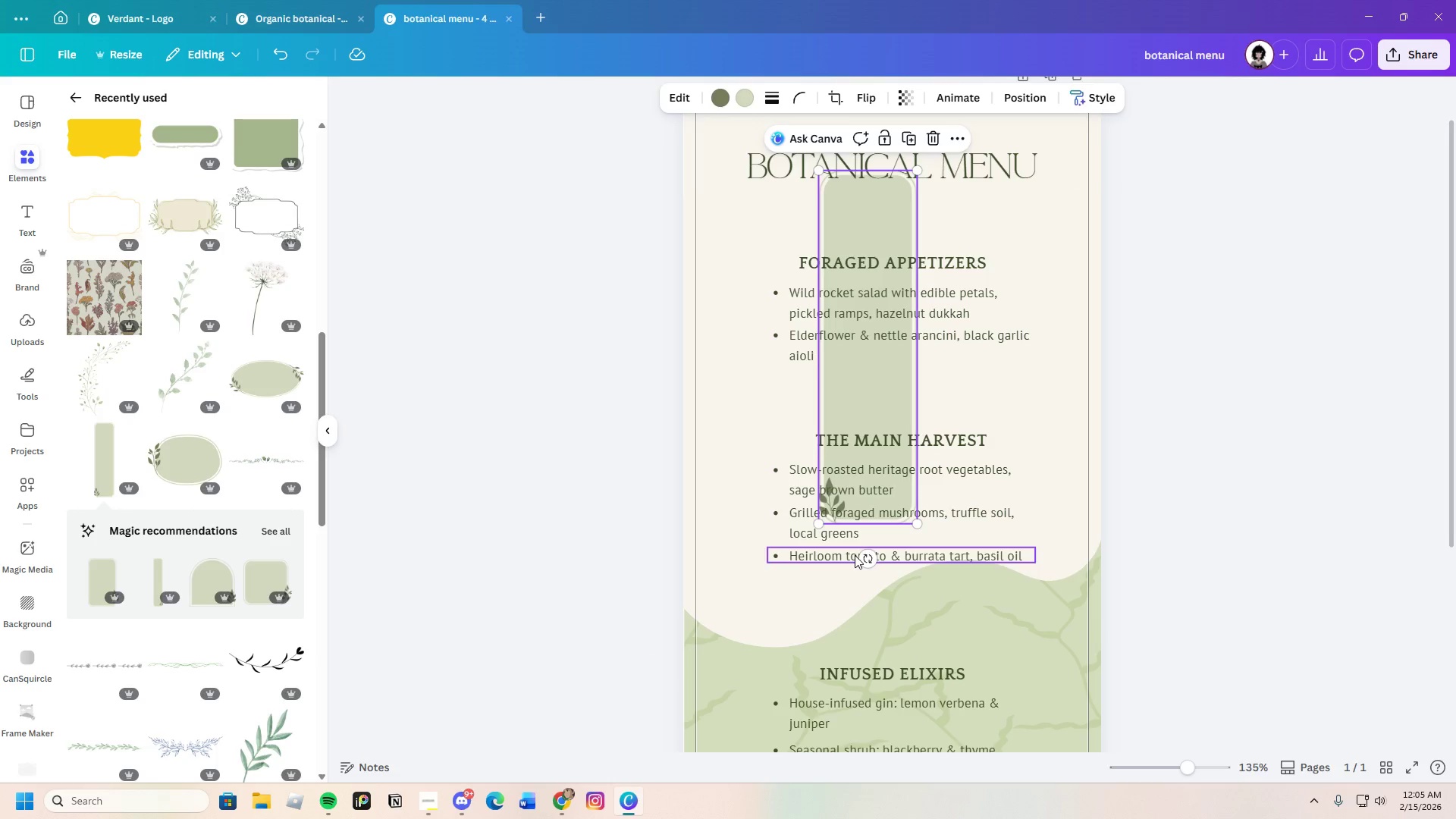 
left_click_drag(start_coordinate=[864, 558], to_coordinate=[664, 342])
 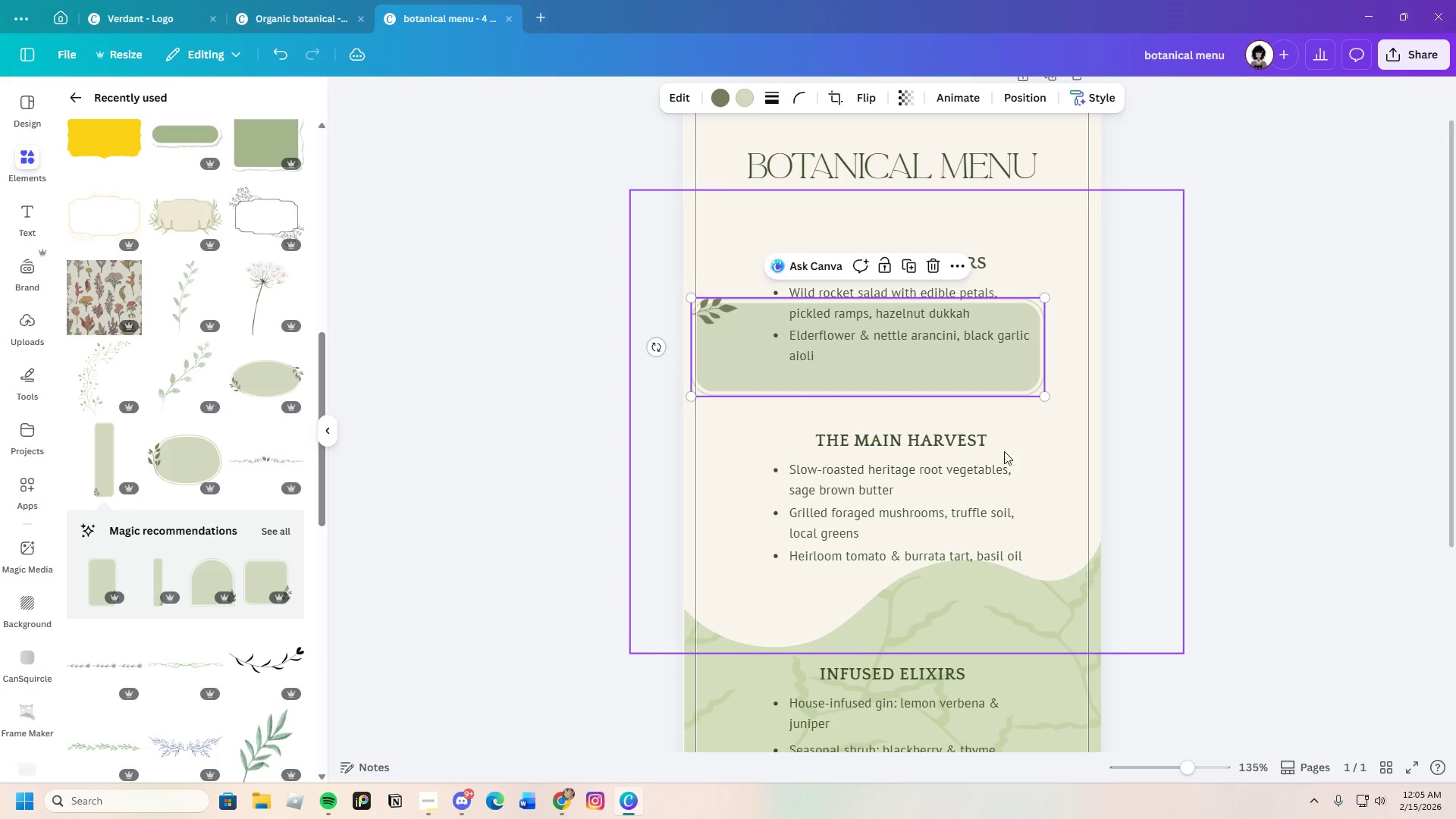 
scroll: coordinate [1009, 453], scroll_direction: up, amount: 2.0
 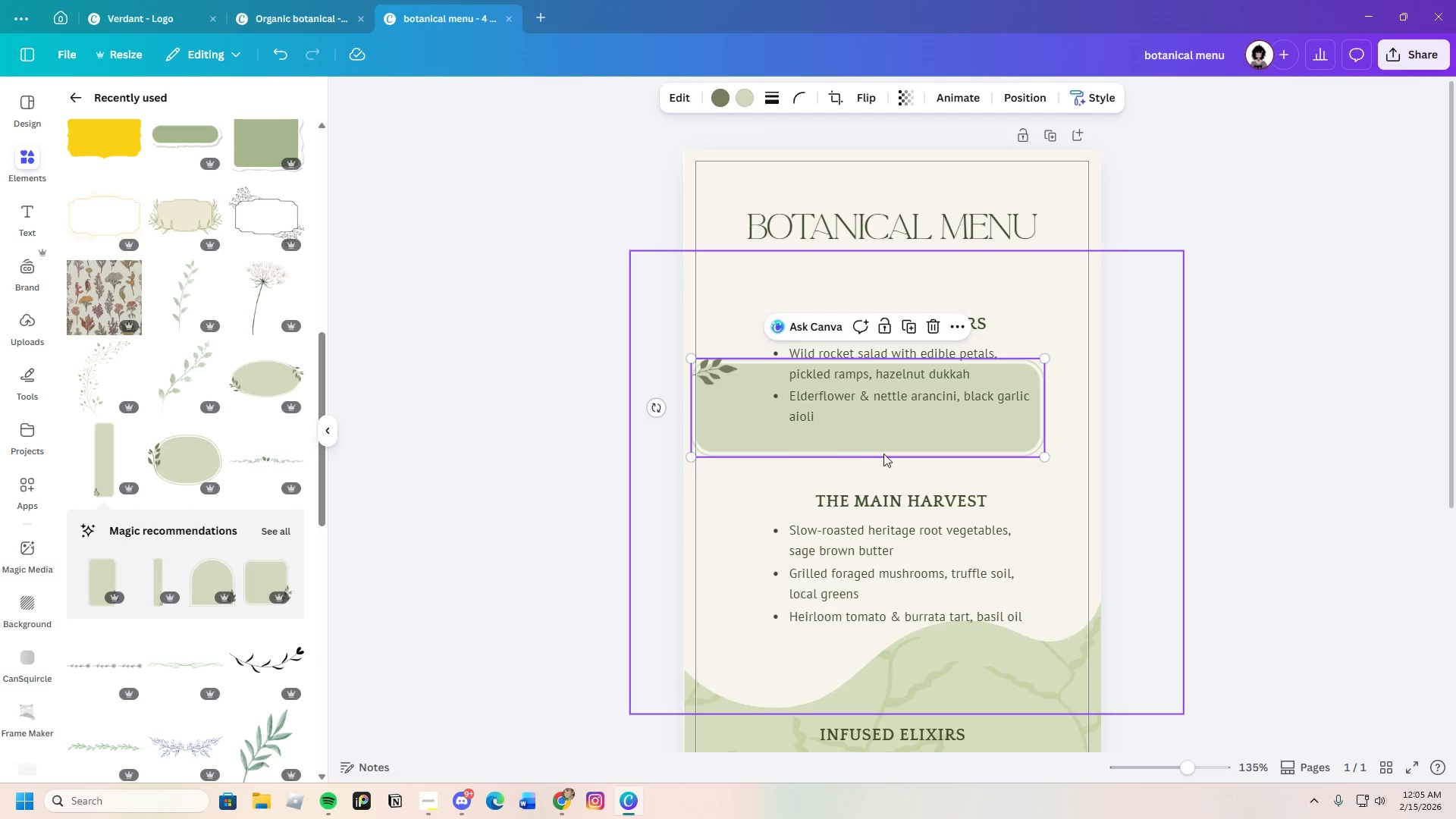 
left_click_drag(start_coordinate=[884, 453], to_coordinate=[918, 266])
 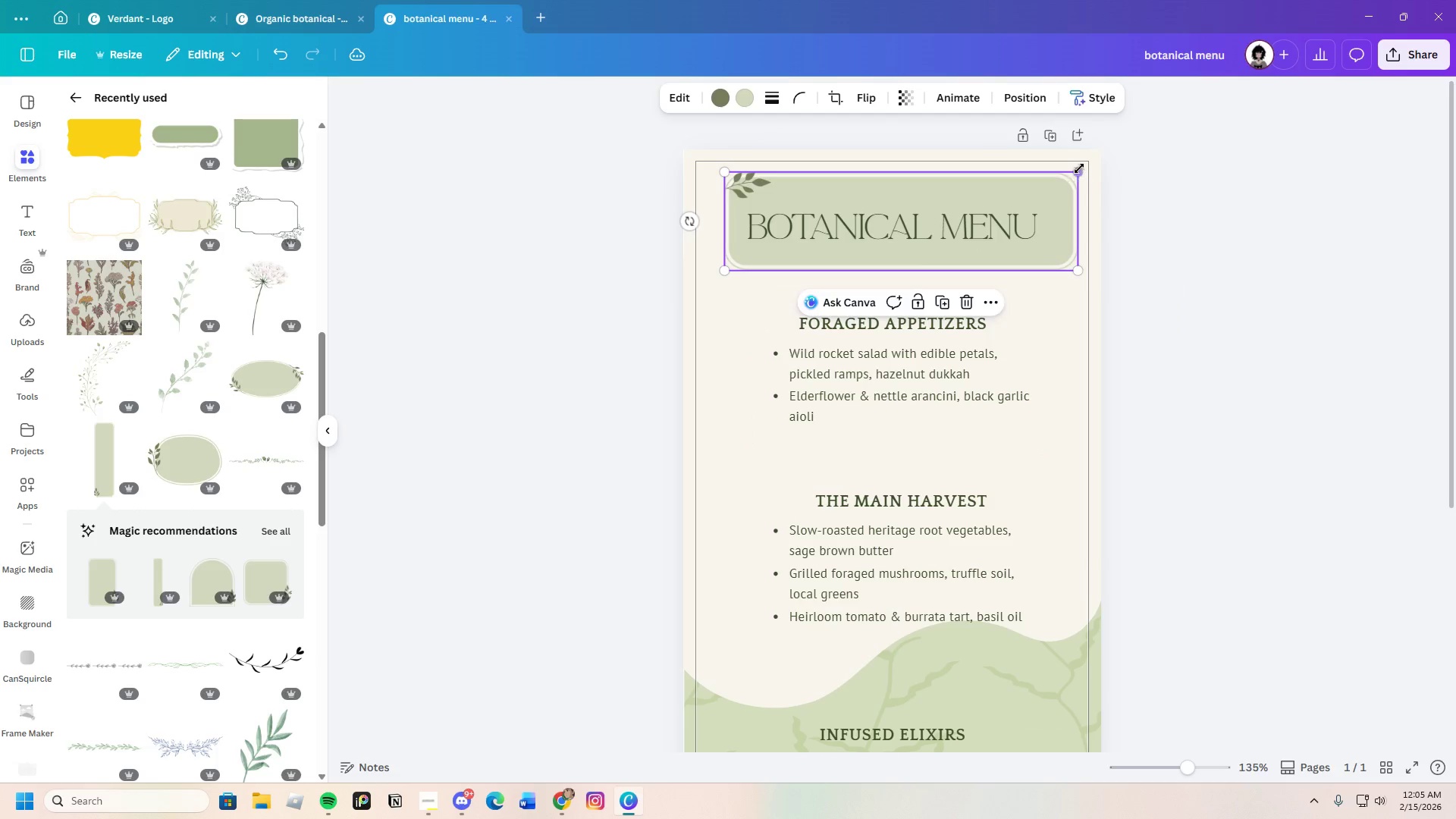 
left_click_drag(start_coordinate=[1079, 168], to_coordinate=[1028, 246])
 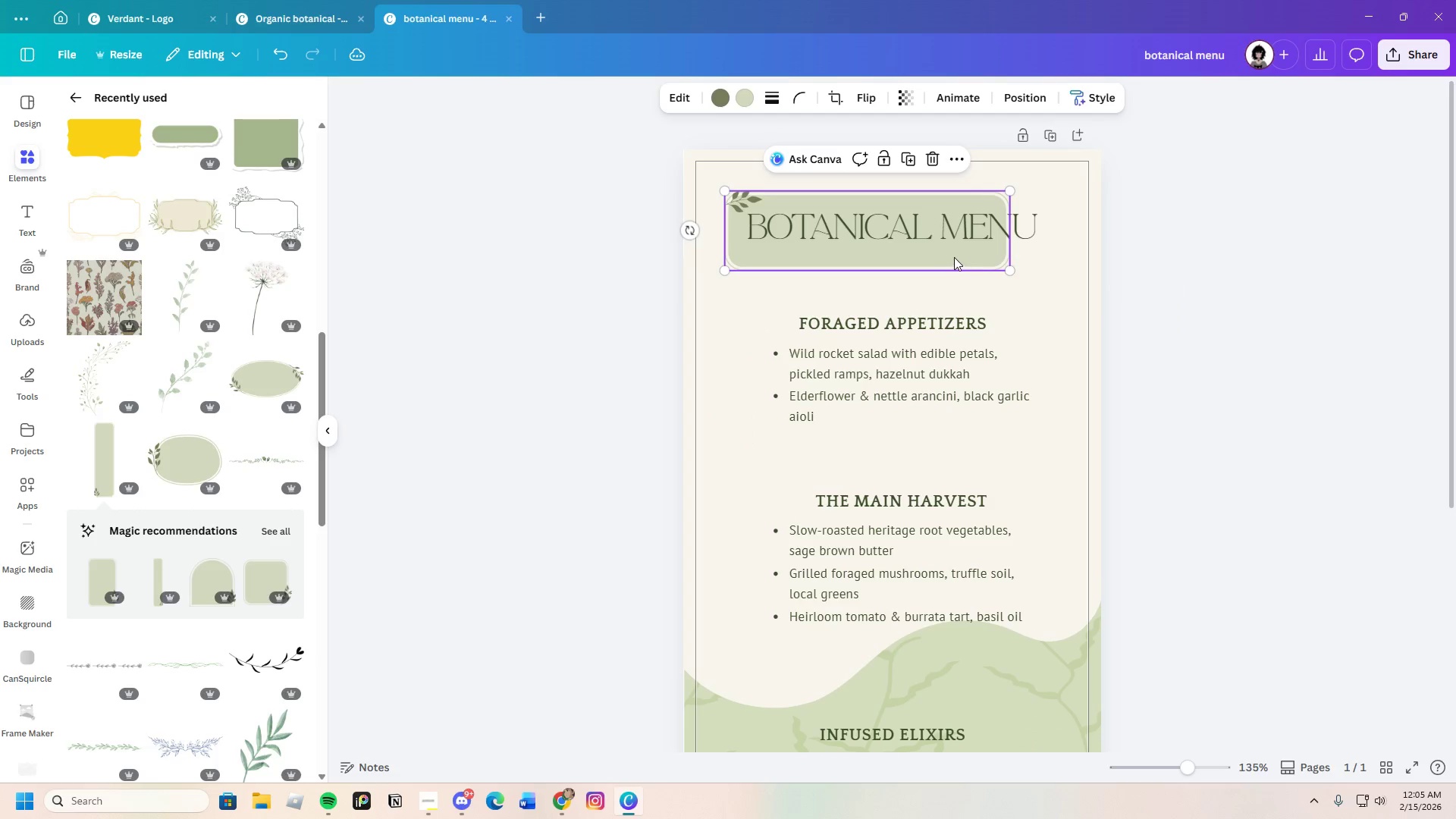 
left_click_drag(start_coordinate=[954, 257], to_coordinate=[974, 253])
 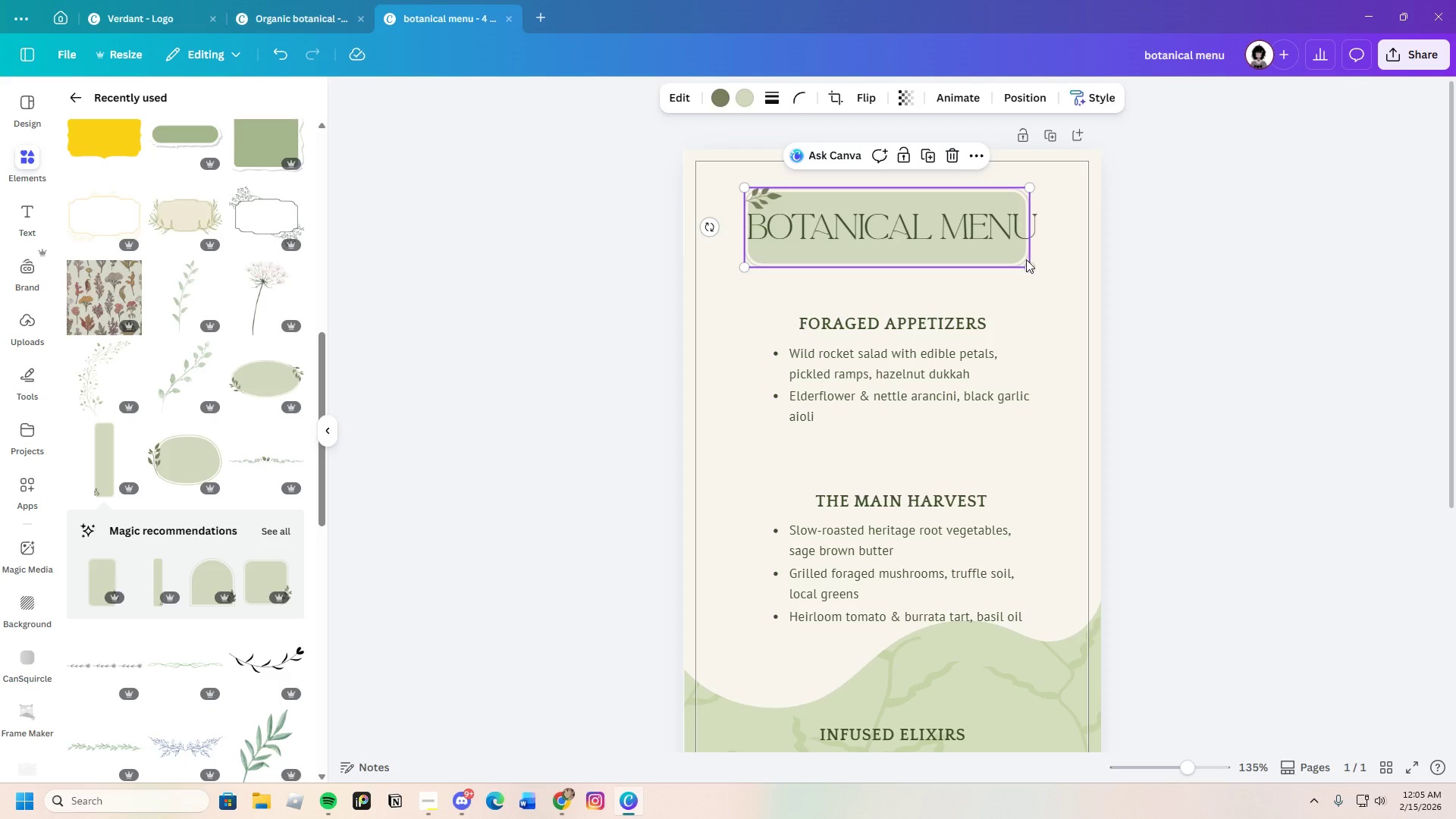 
left_click_drag(start_coordinate=[1026, 260], to_coordinate=[1046, 262])
 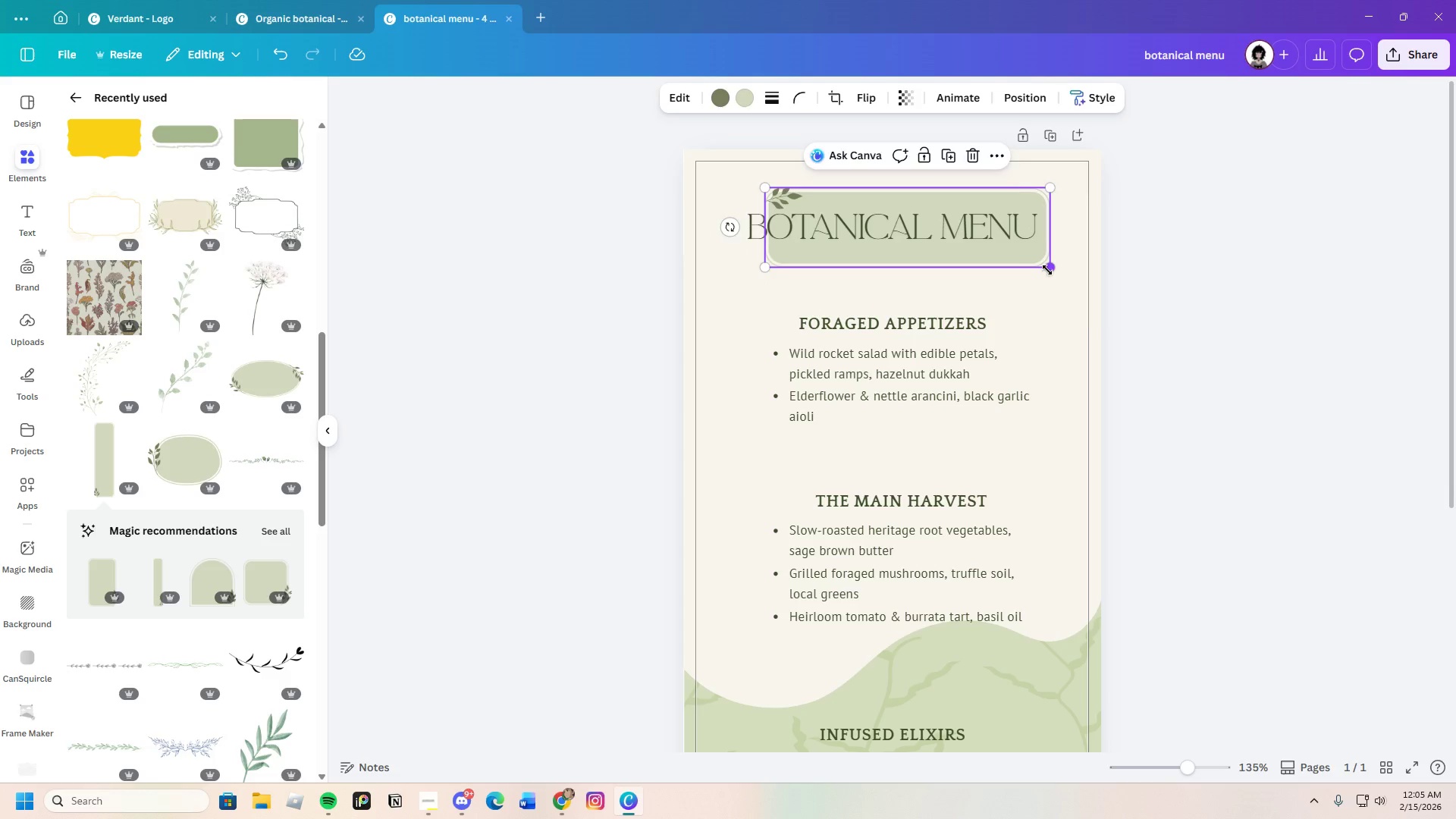 
left_click_drag(start_coordinate=[1047, 270], to_coordinate=[1065, 288])
 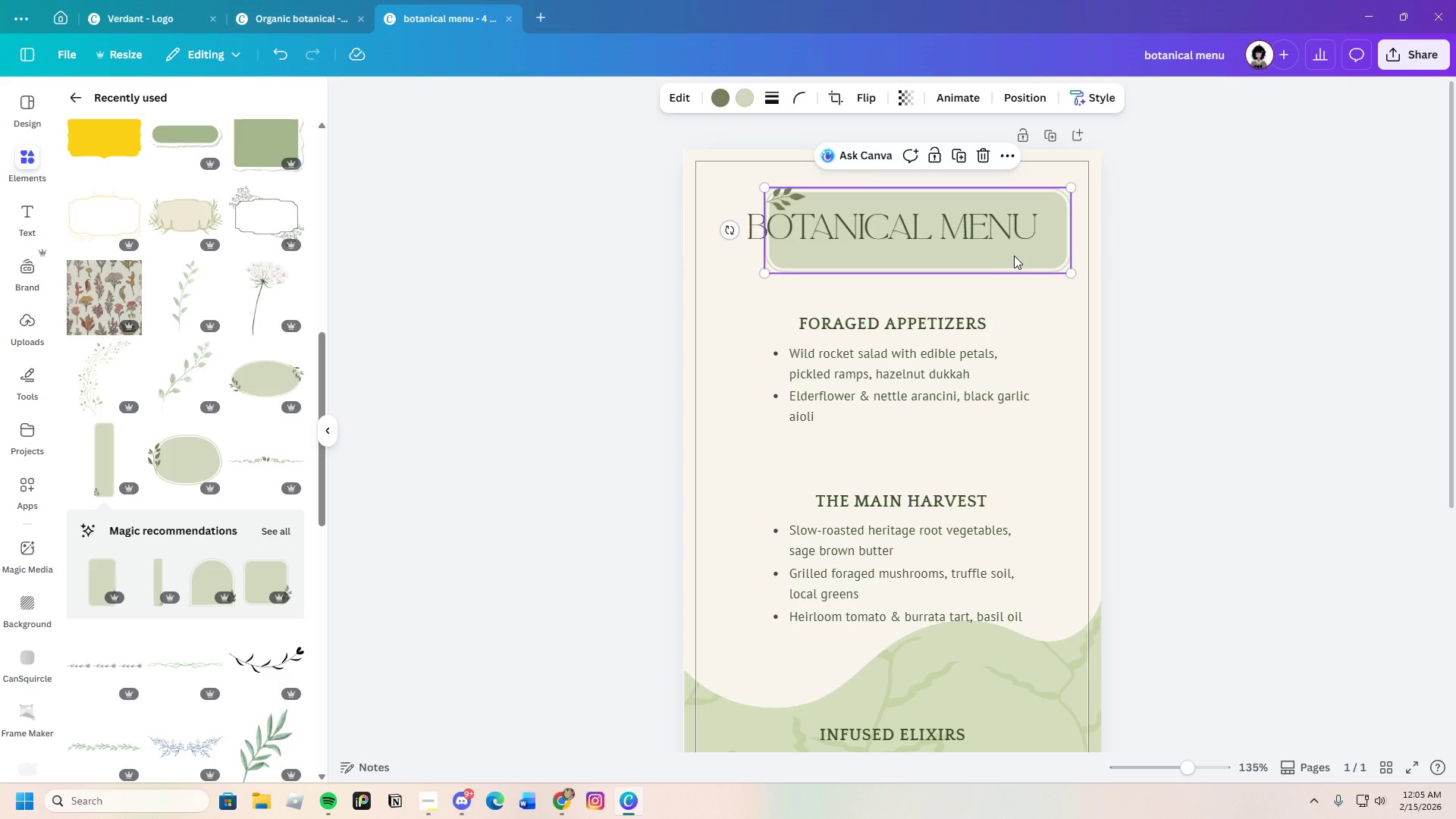 
left_click_drag(start_coordinate=[1014, 256], to_coordinate=[992, 250])
 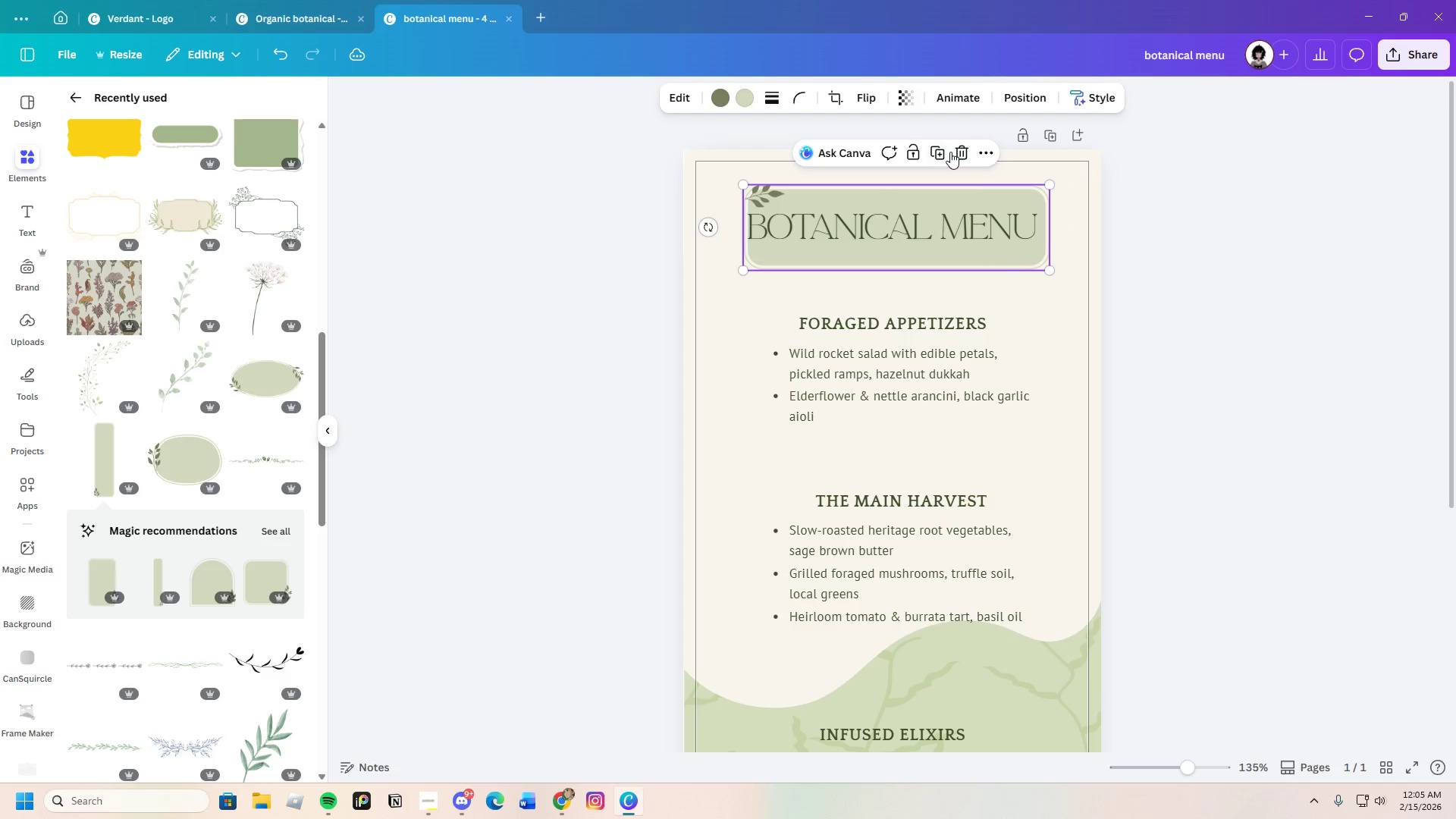 
left_click([950, 152])
 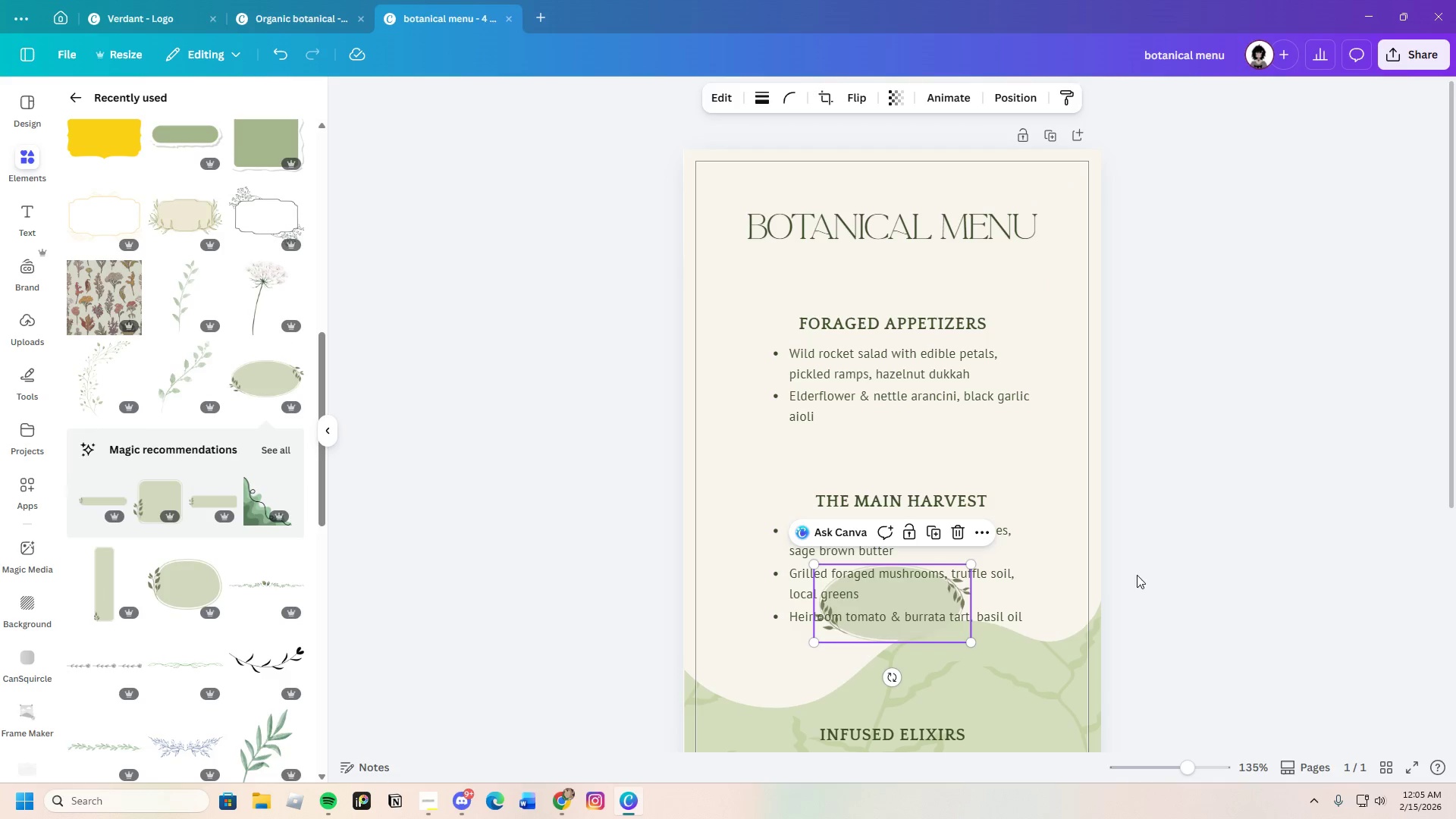 
left_click_drag(start_coordinate=[934, 629], to_coordinate=[849, 255])
 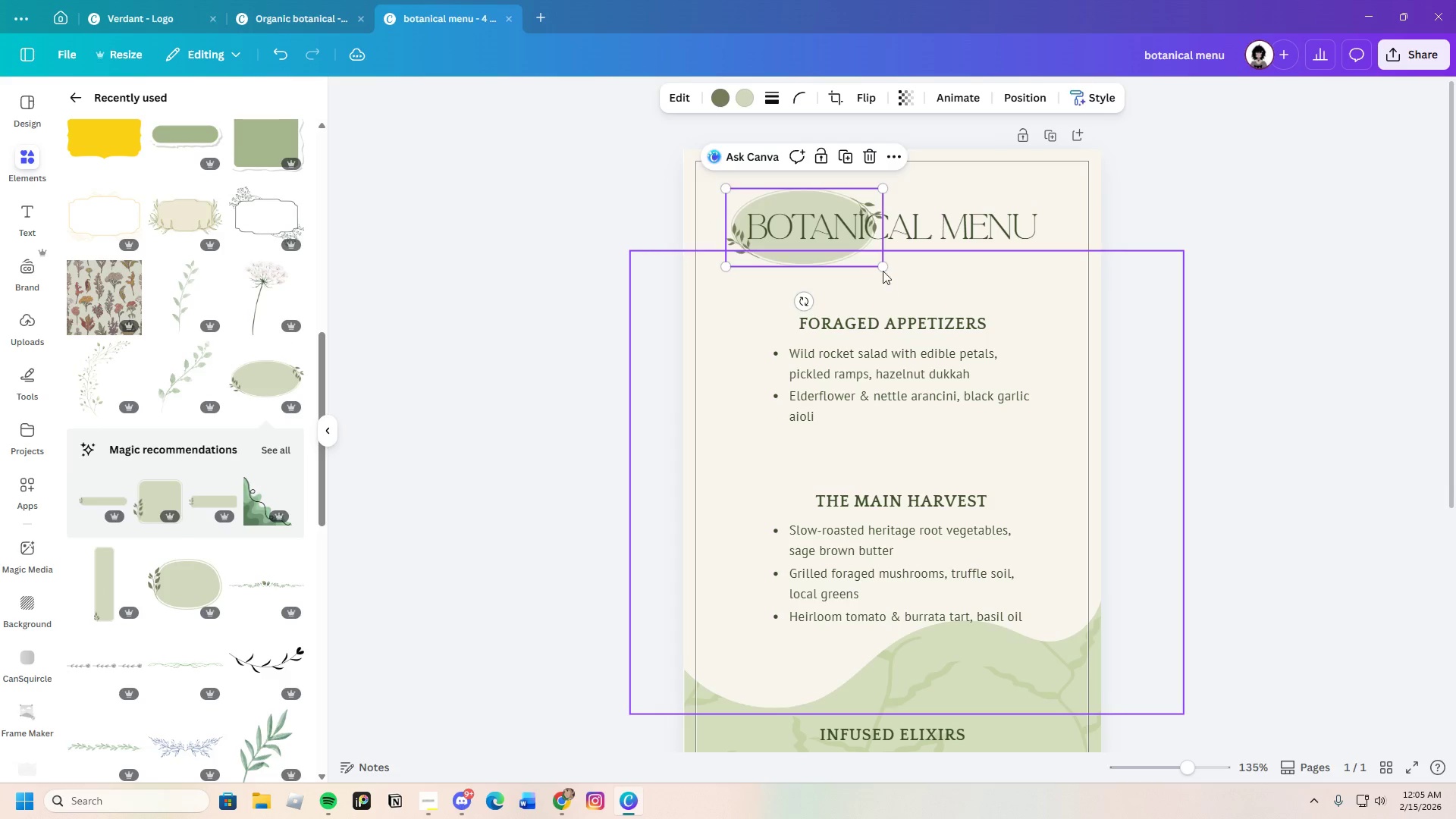 
left_click_drag(start_coordinate=[880, 264], to_coordinate=[1066, 302])
 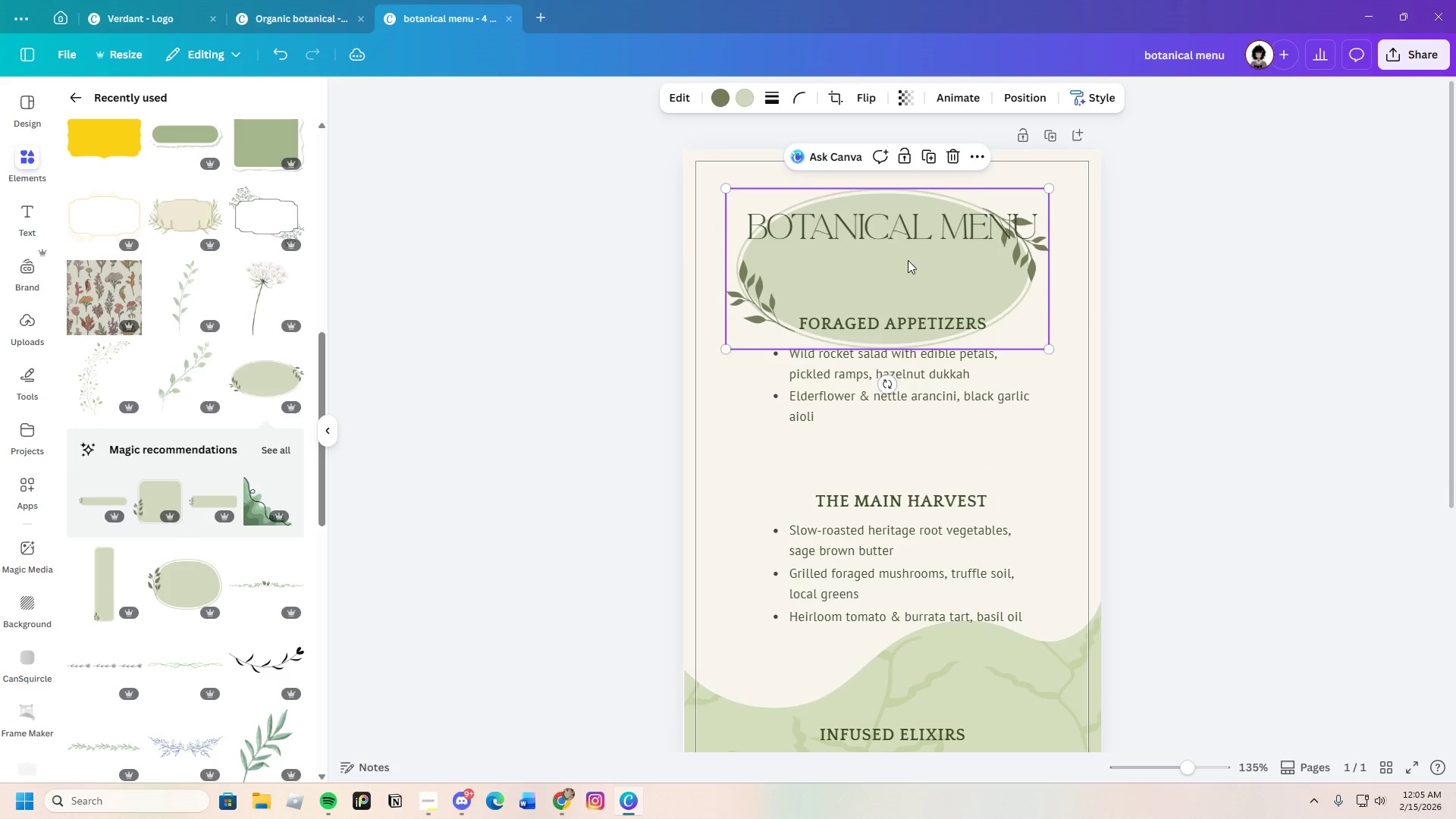 
left_click_drag(start_coordinate=[908, 261], to_coordinate=[912, 217])
 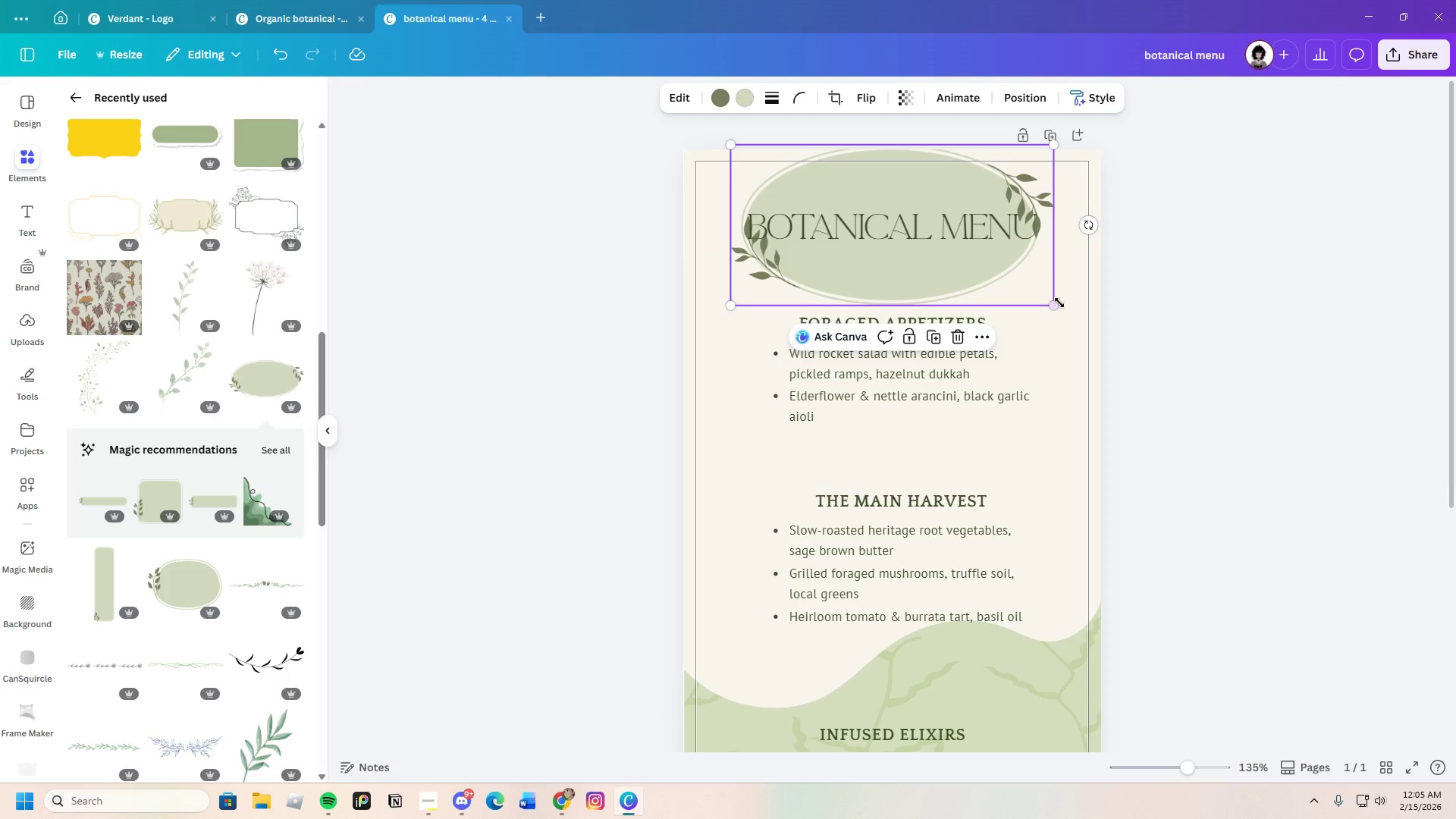 
left_click_drag(start_coordinate=[1056, 303], to_coordinate=[1086, 315])
 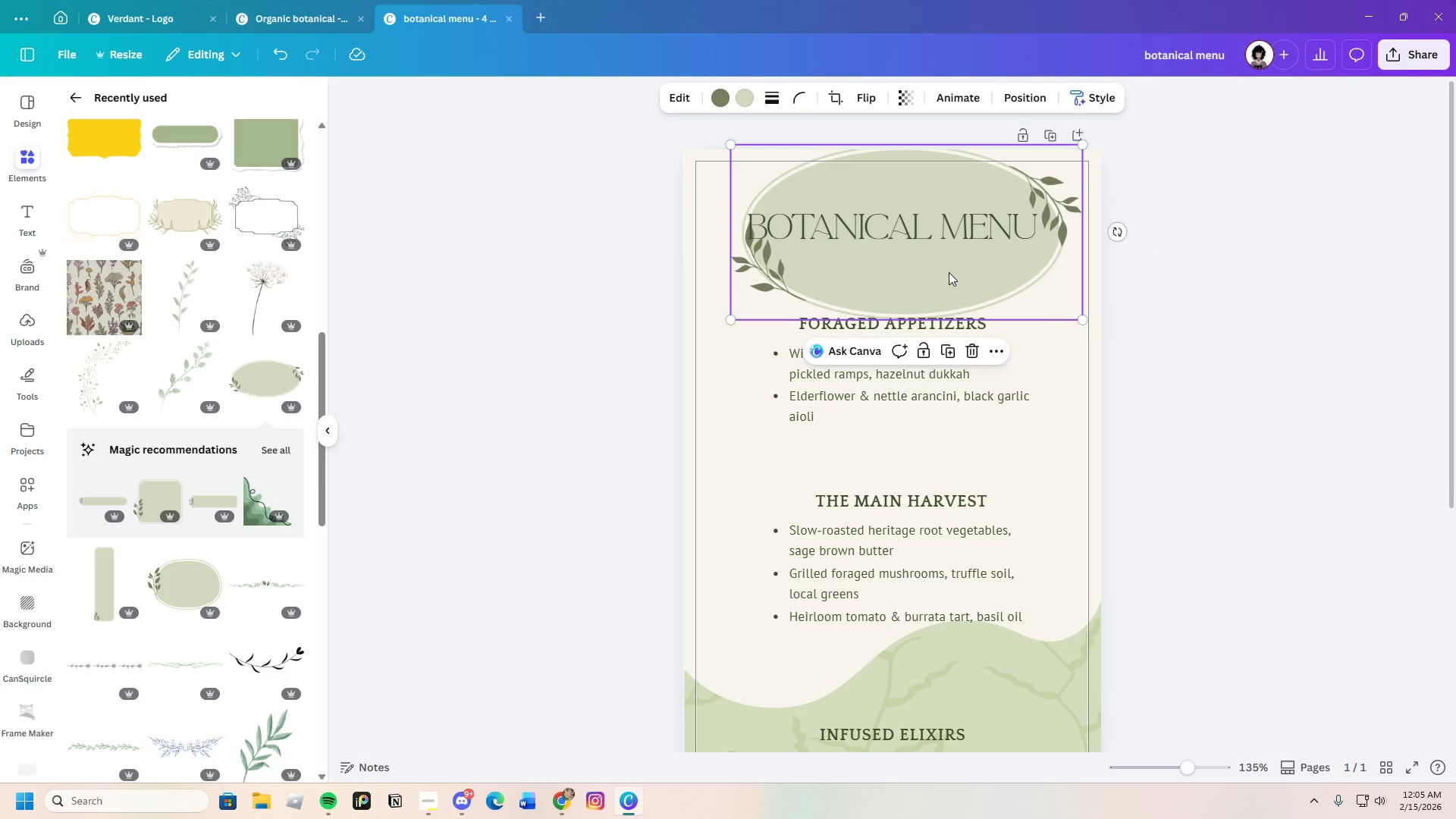 
left_click_drag(start_coordinate=[949, 272], to_coordinate=[932, 251])
 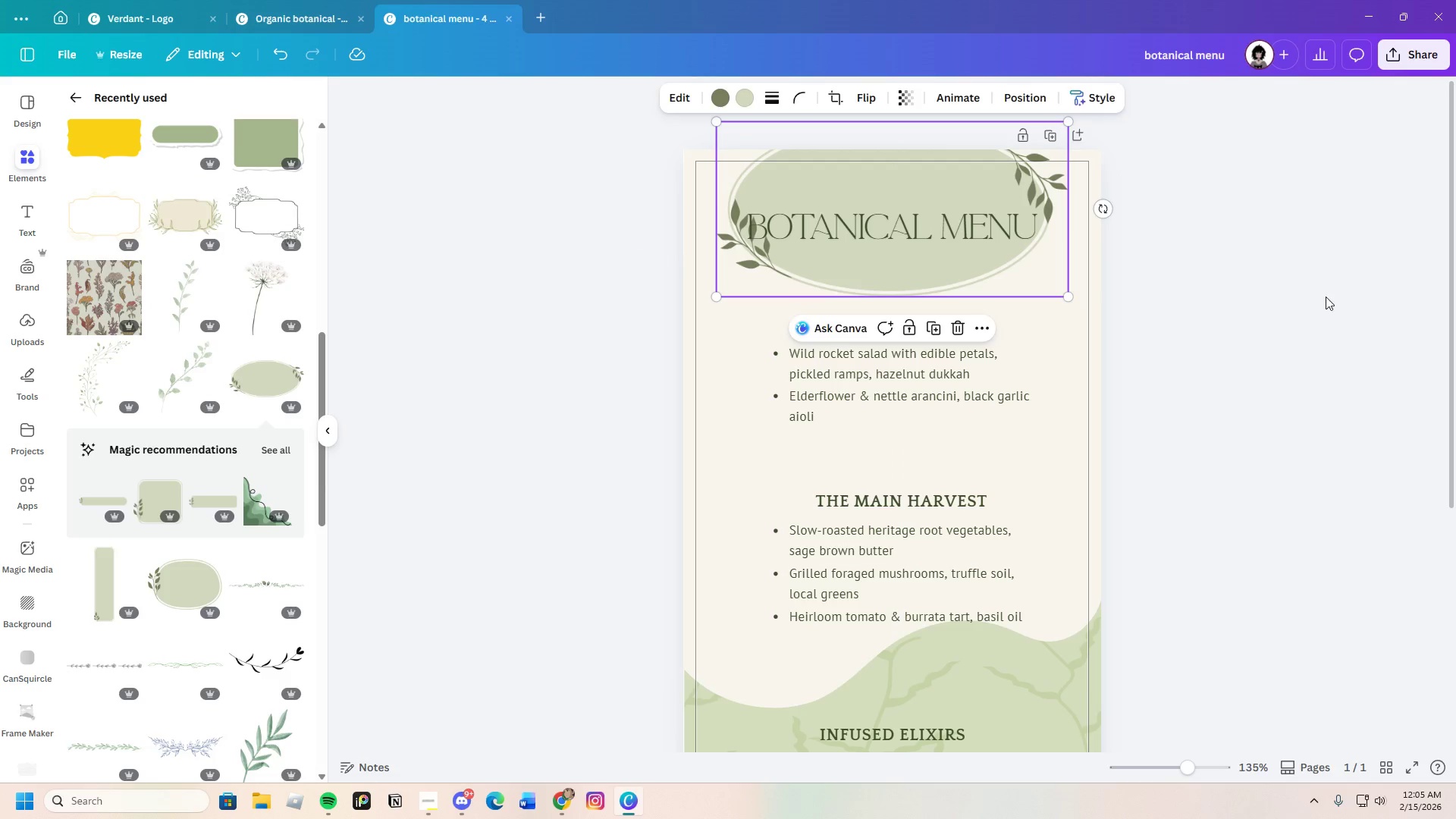 
left_click([1326, 297])
 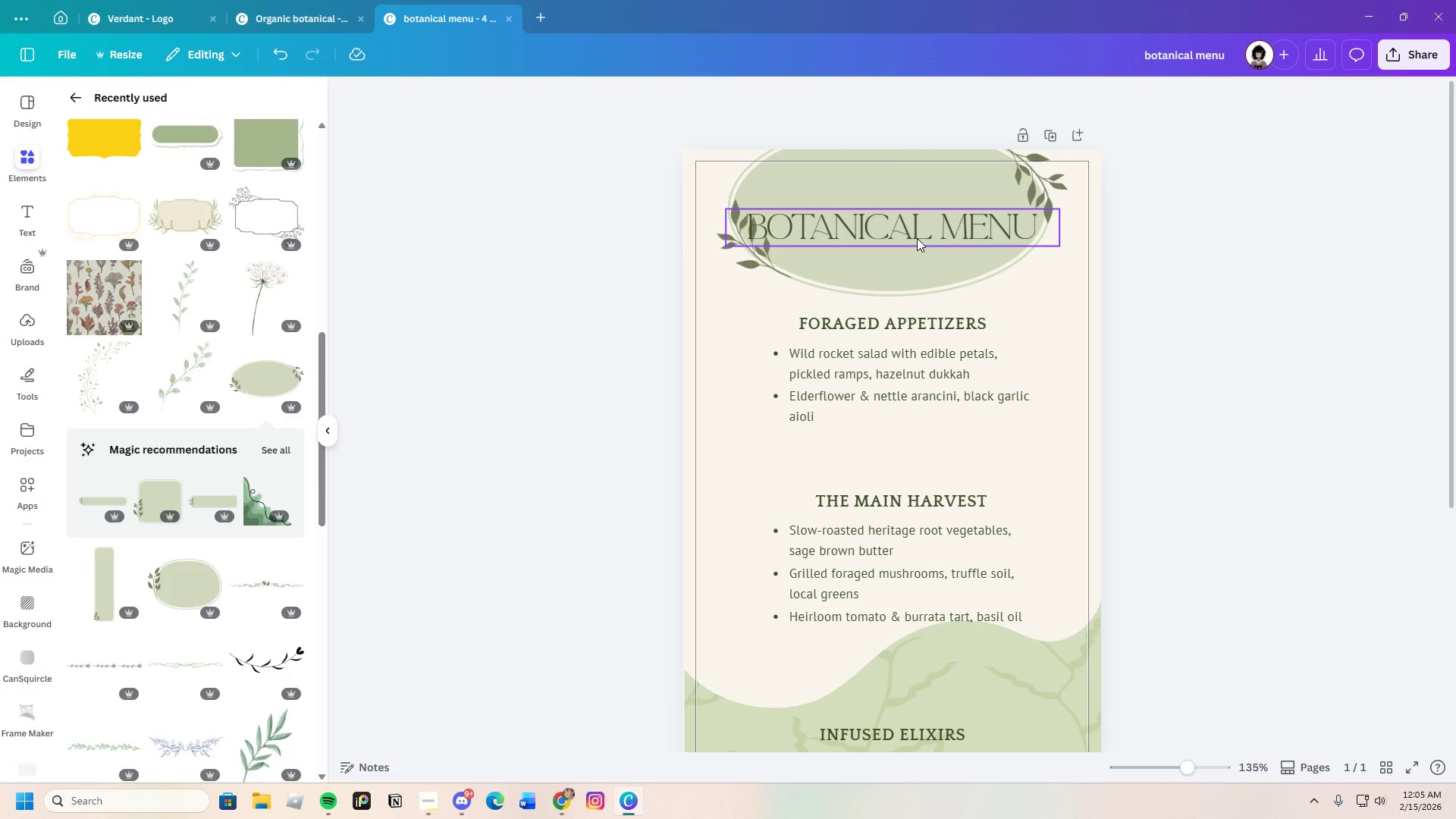 
left_click([905, 232])
 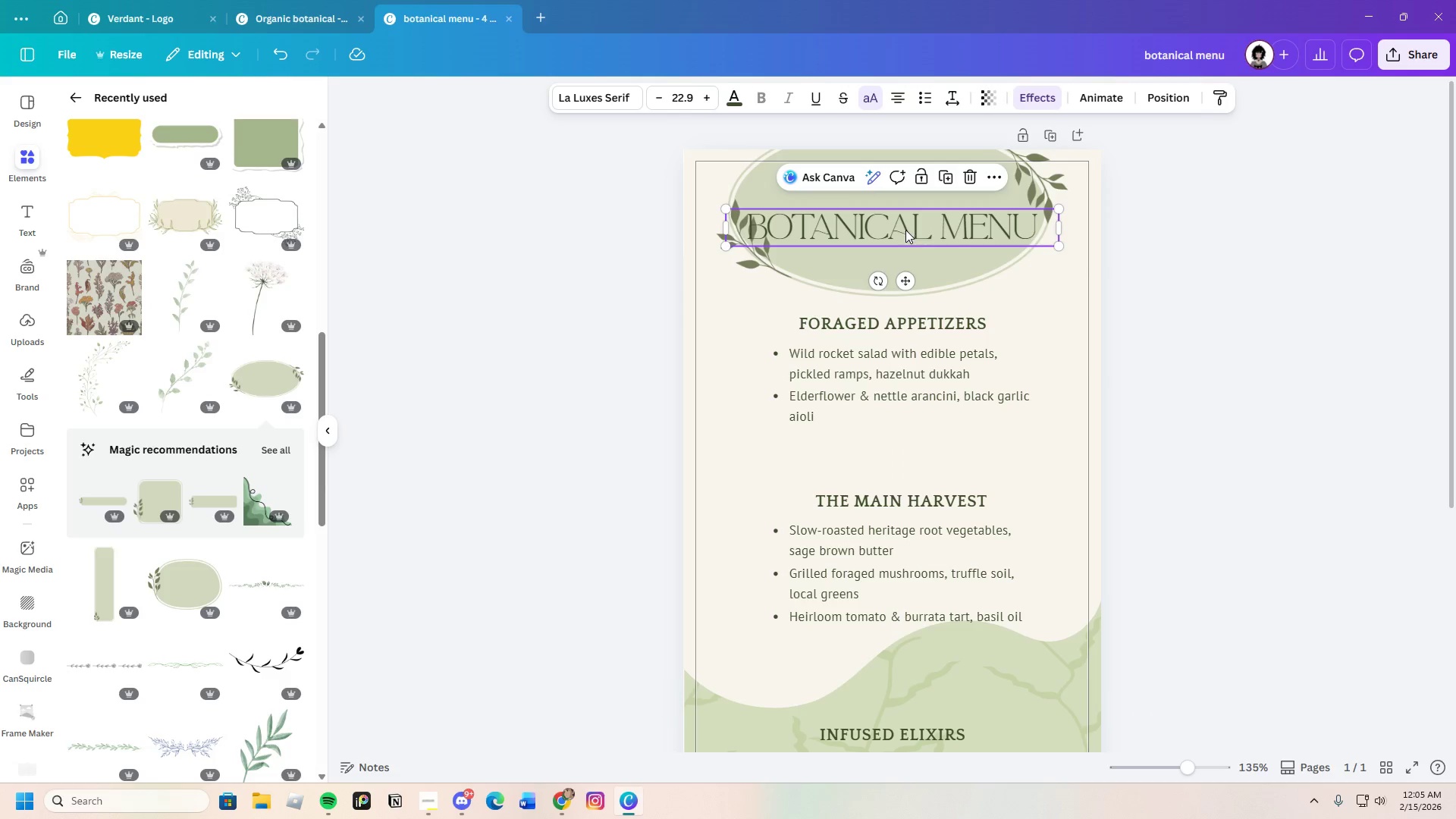 
left_click_drag(start_coordinate=[905, 230], to_coordinate=[912, 221])
 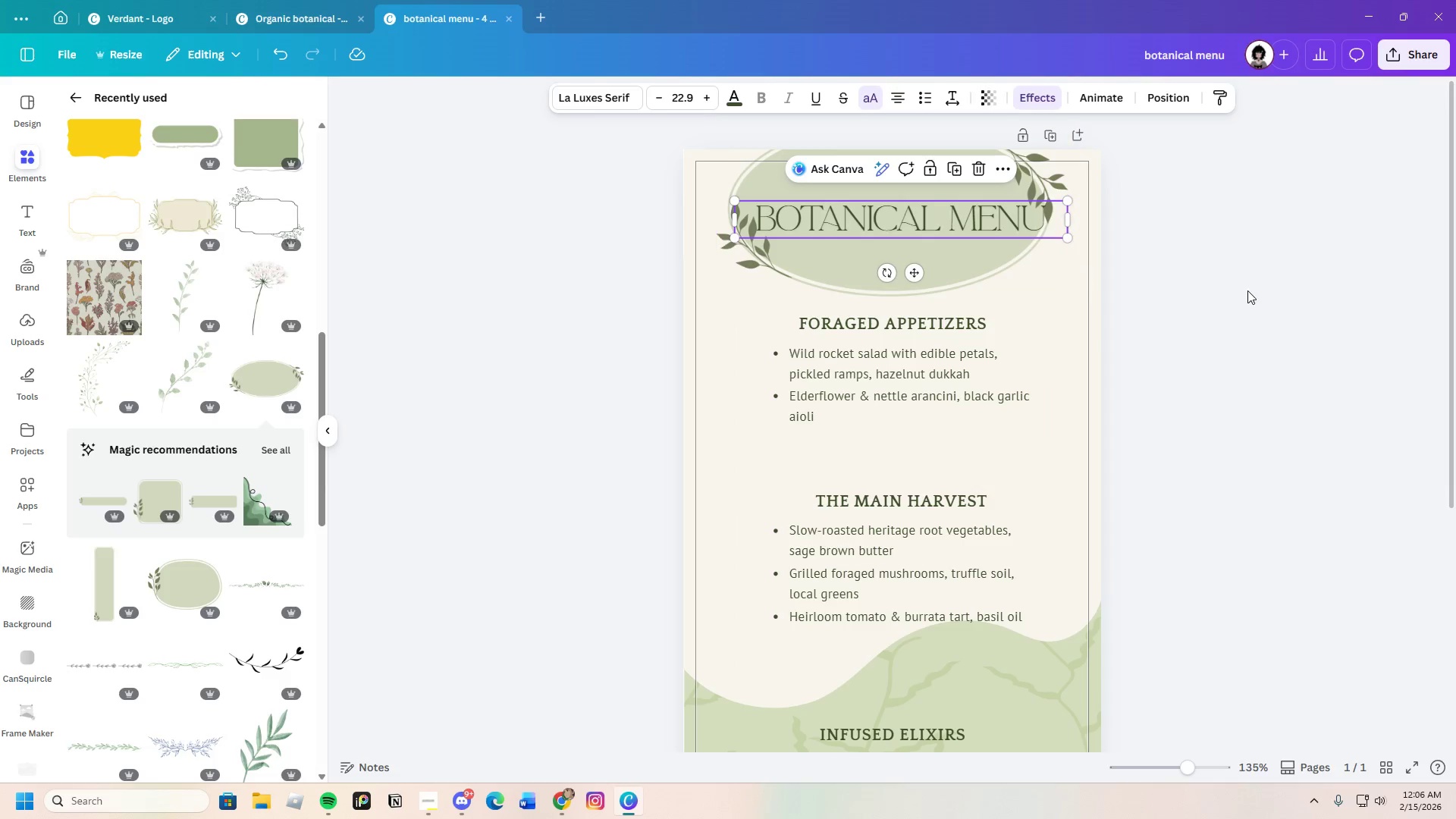 
left_click([1247, 290])
 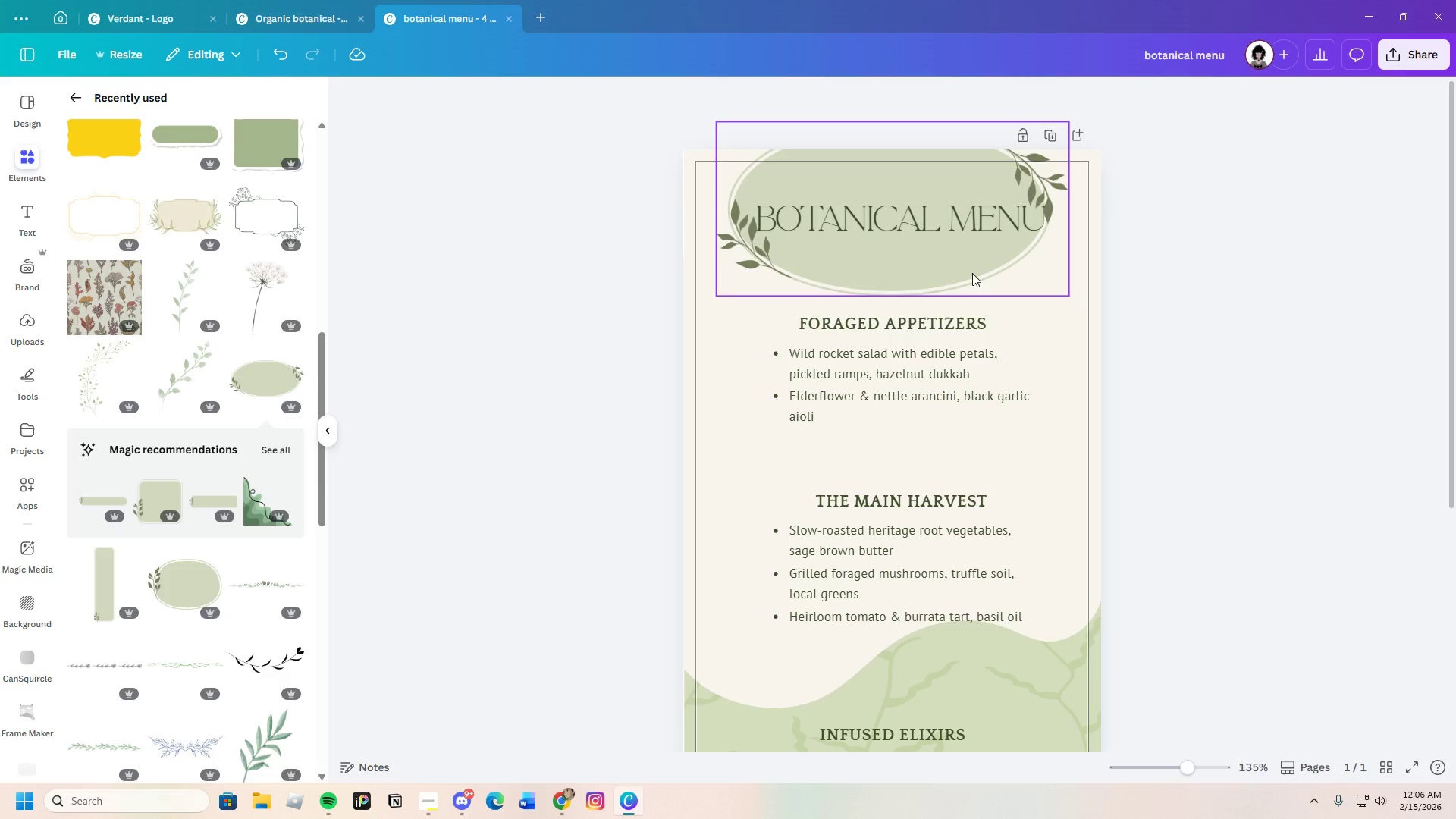 
left_click_drag(start_coordinate=[956, 265], to_coordinate=[956, 271])
 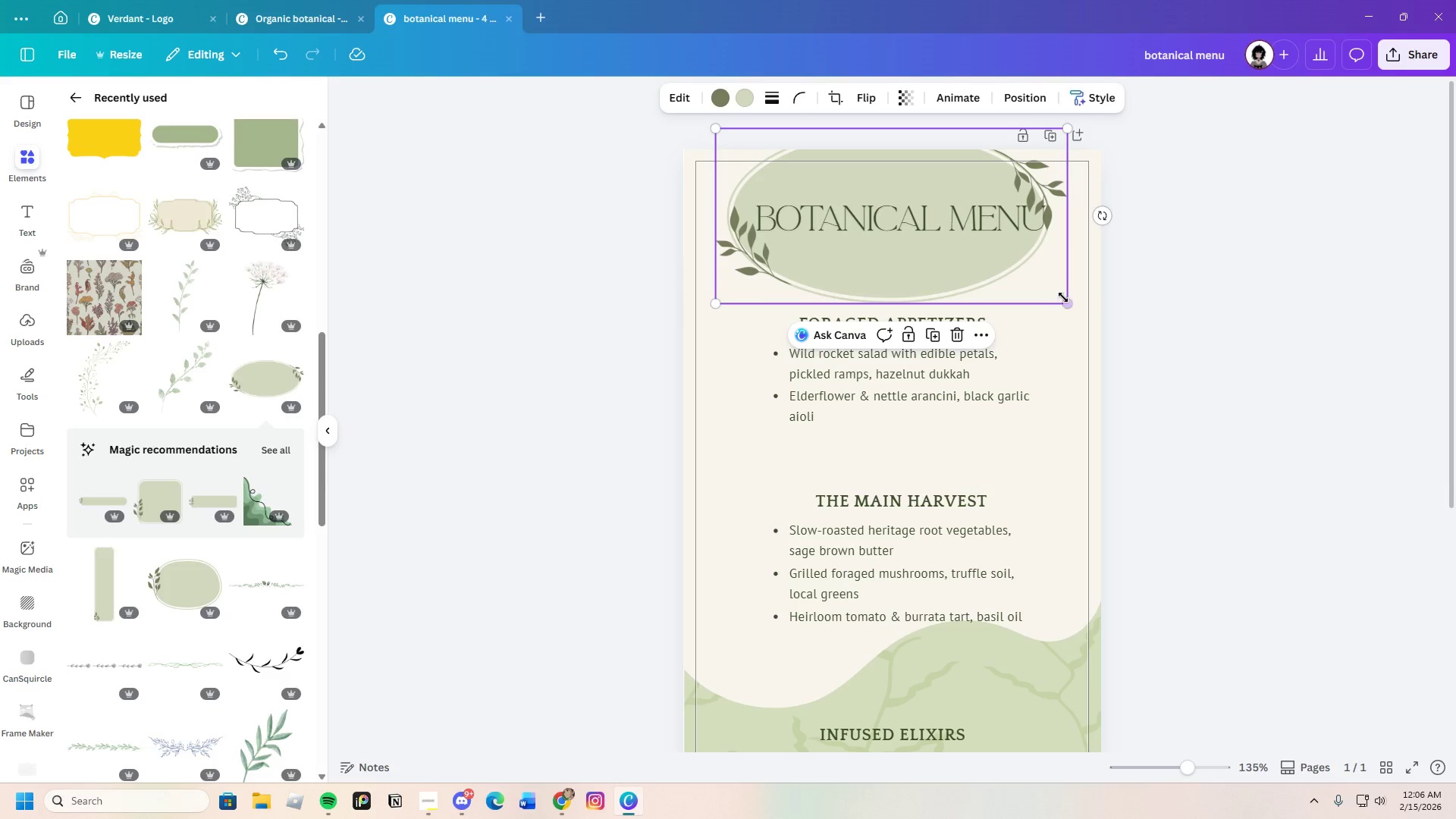 
left_click_drag(start_coordinate=[1069, 303], to_coordinate=[1105, 319])
 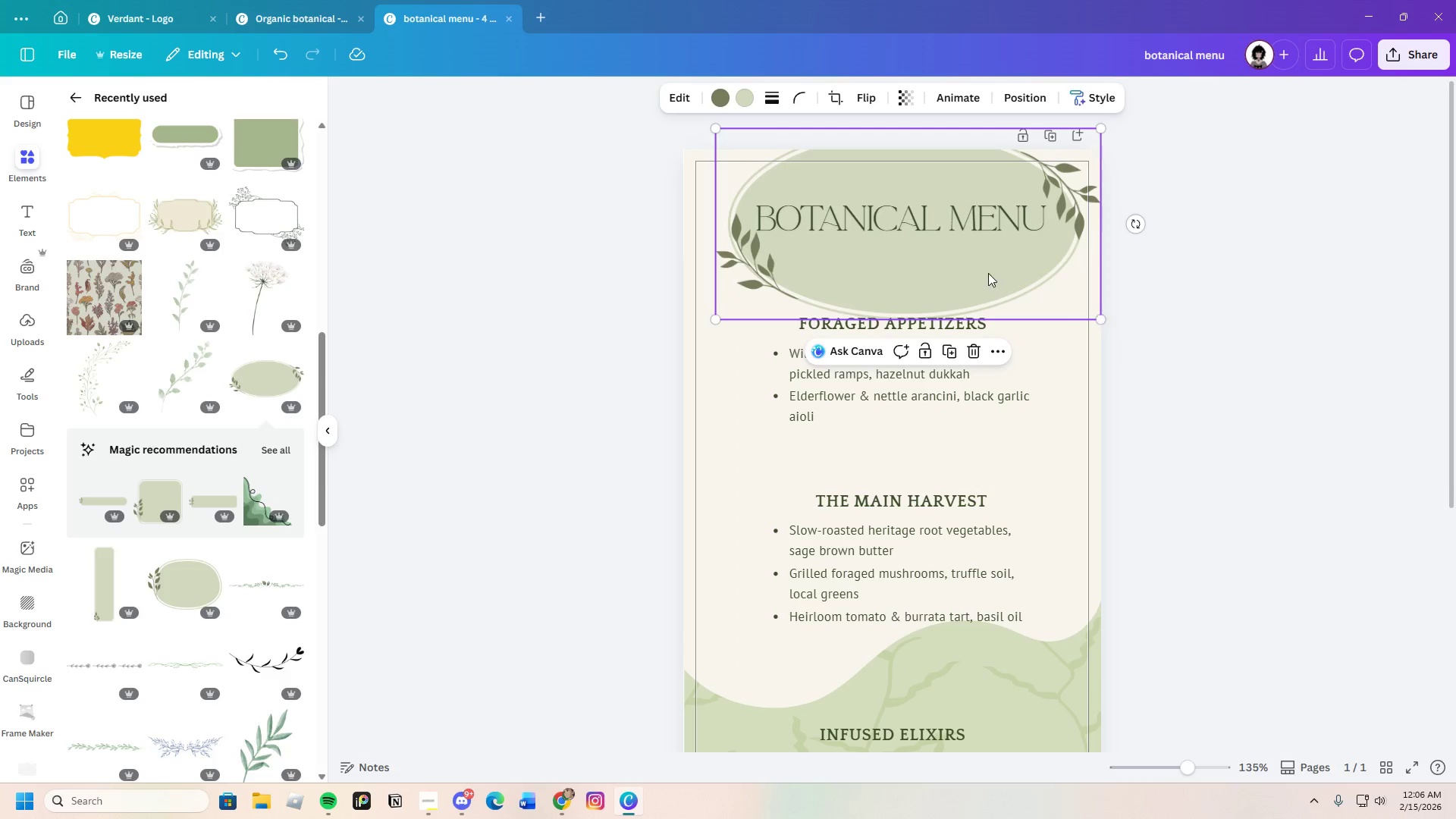 
left_click_drag(start_coordinate=[985, 272], to_coordinate=[980, 250])
 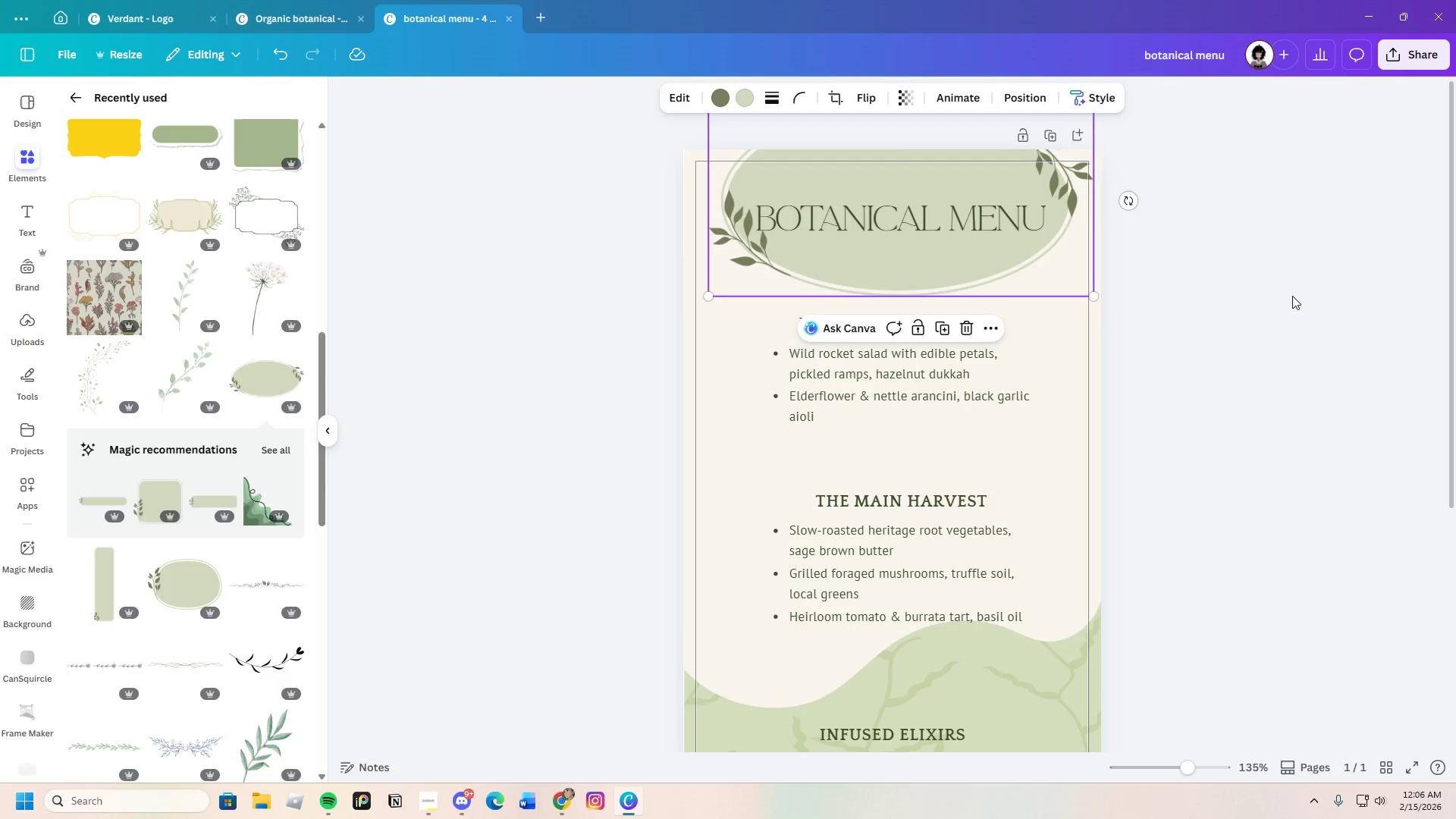 
left_click([1292, 296])
 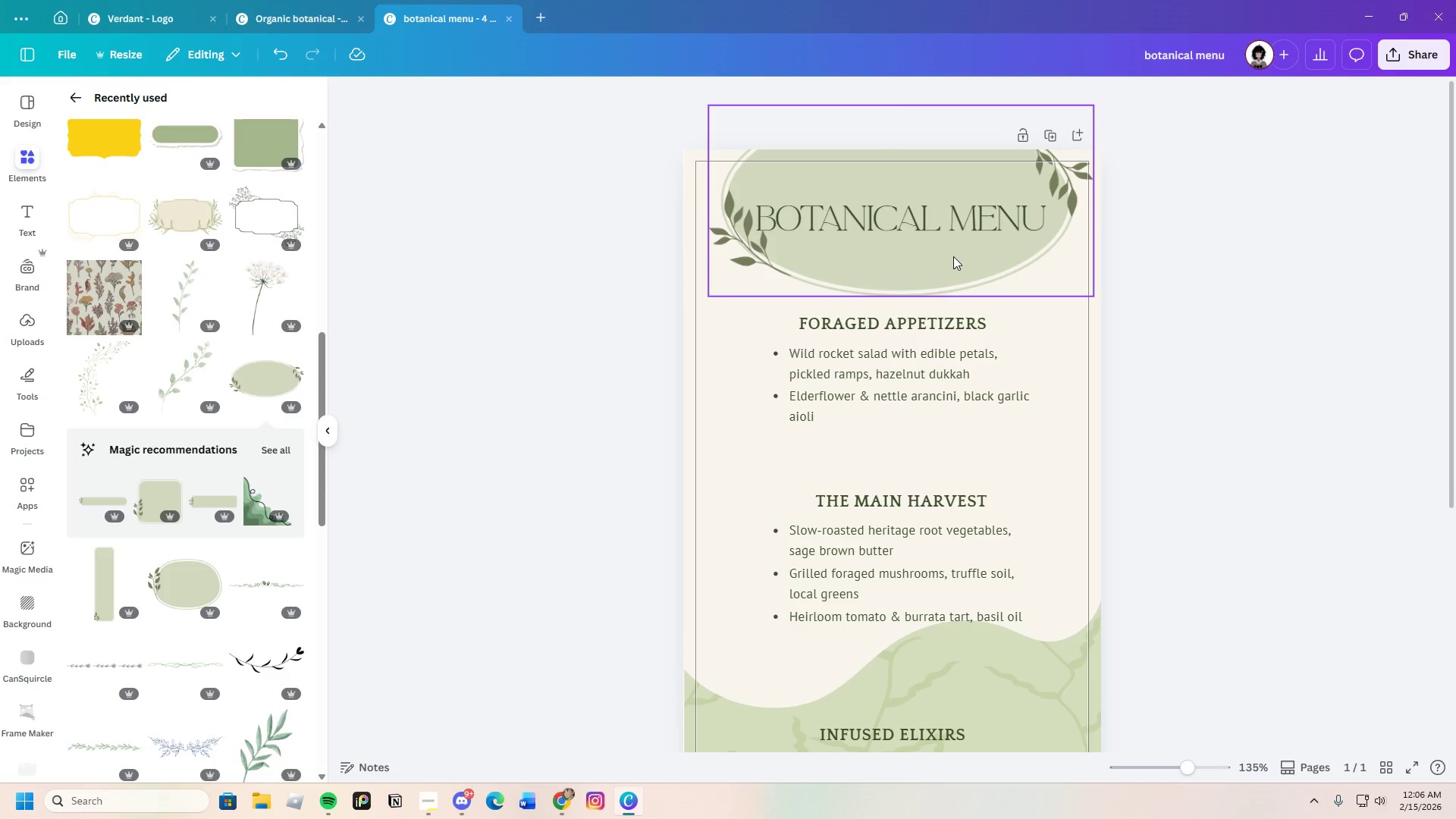 
left_click_drag(start_coordinate=[952, 260], to_coordinate=[951, 284])
 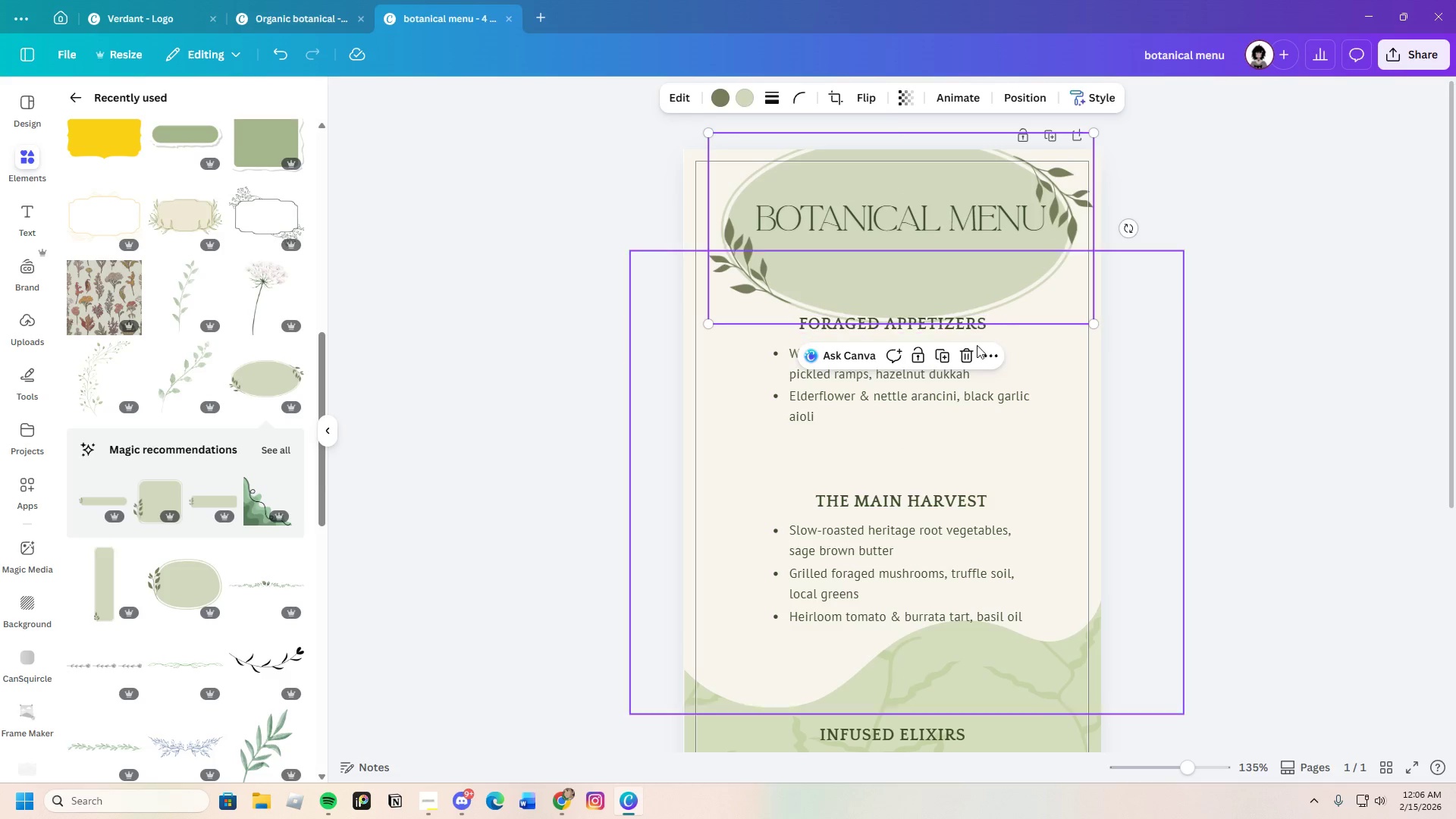 
left_click([965, 353])
 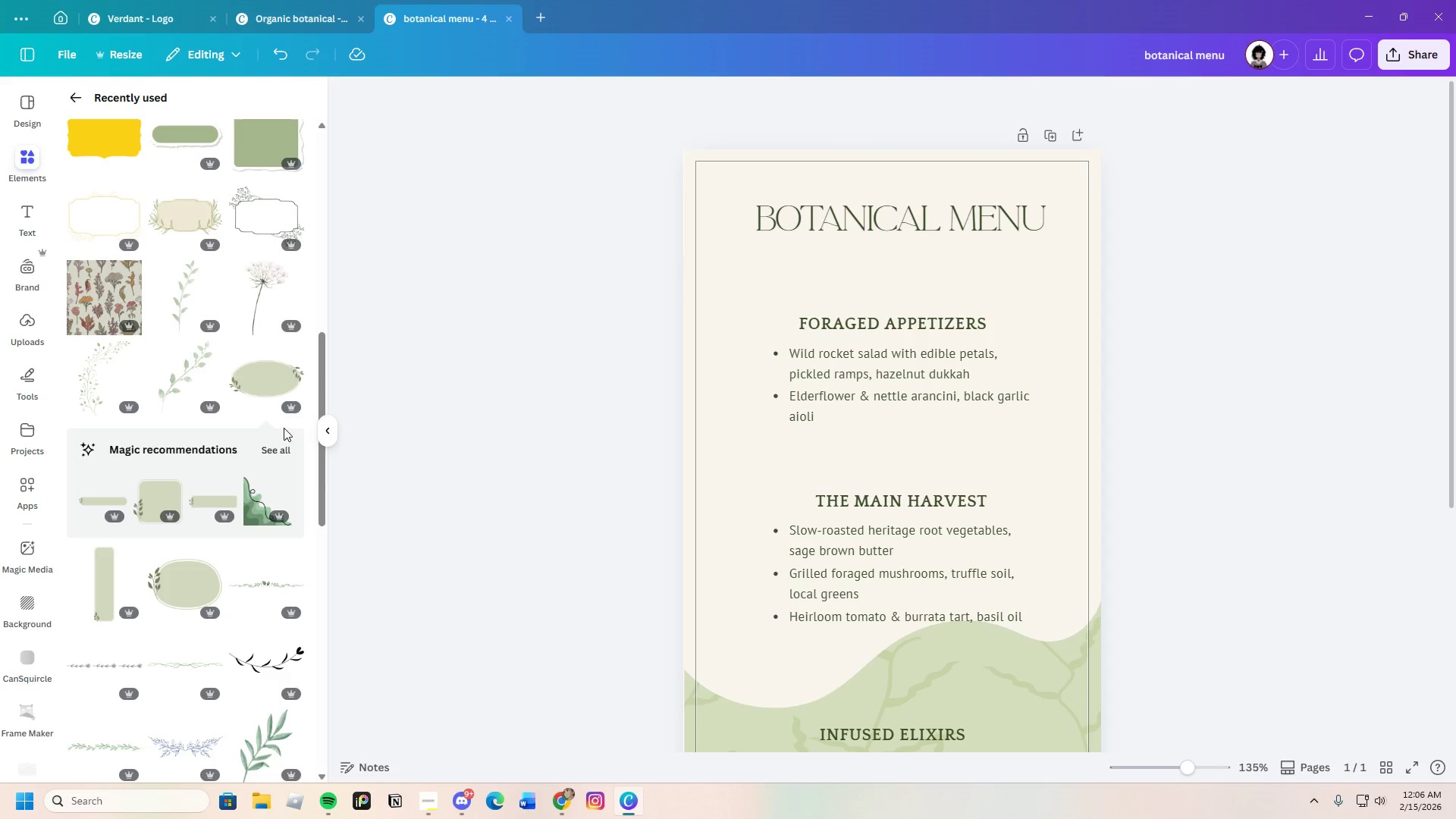 
left_click([280, 443])
 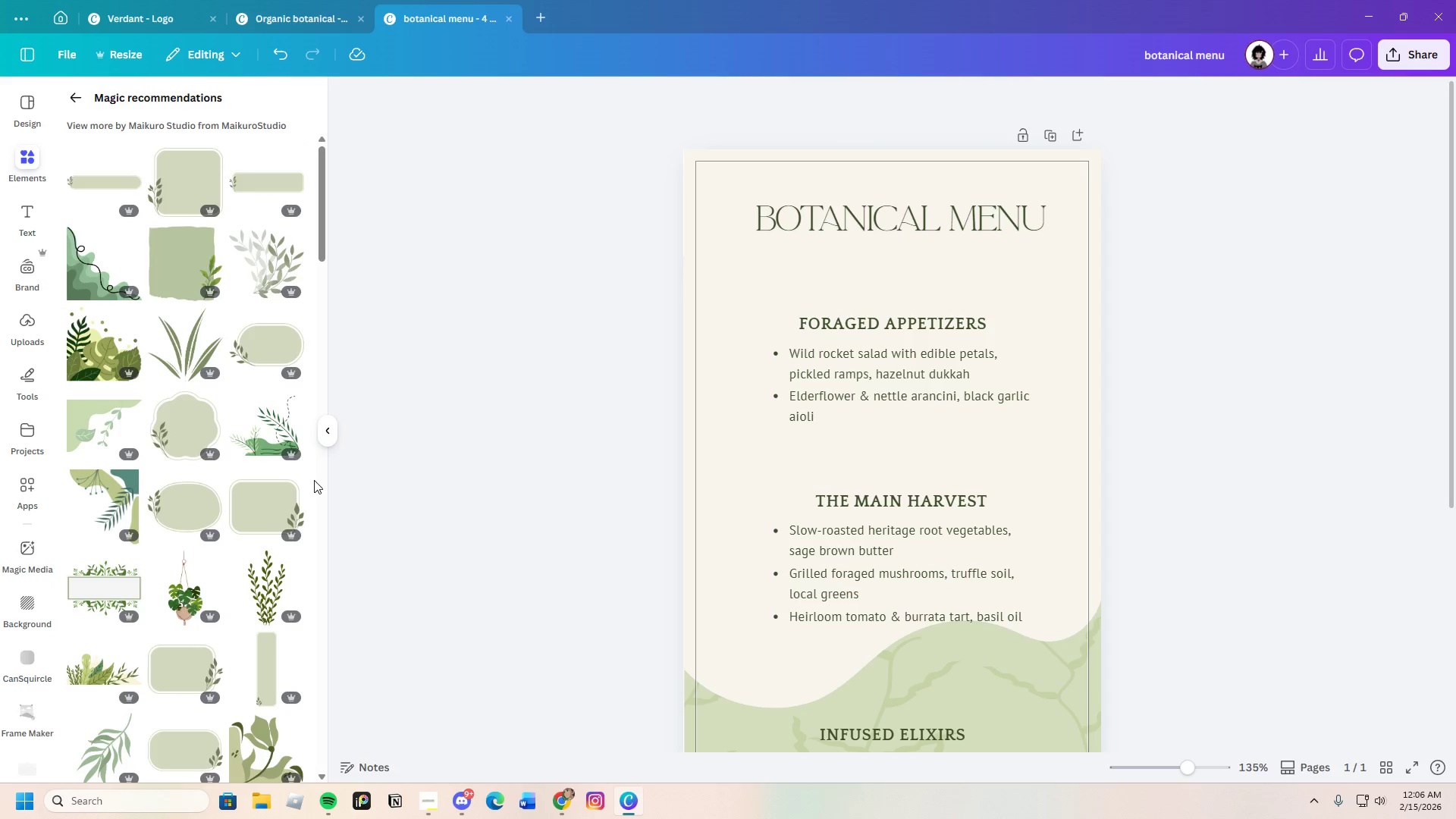 
left_click([272, 340])
 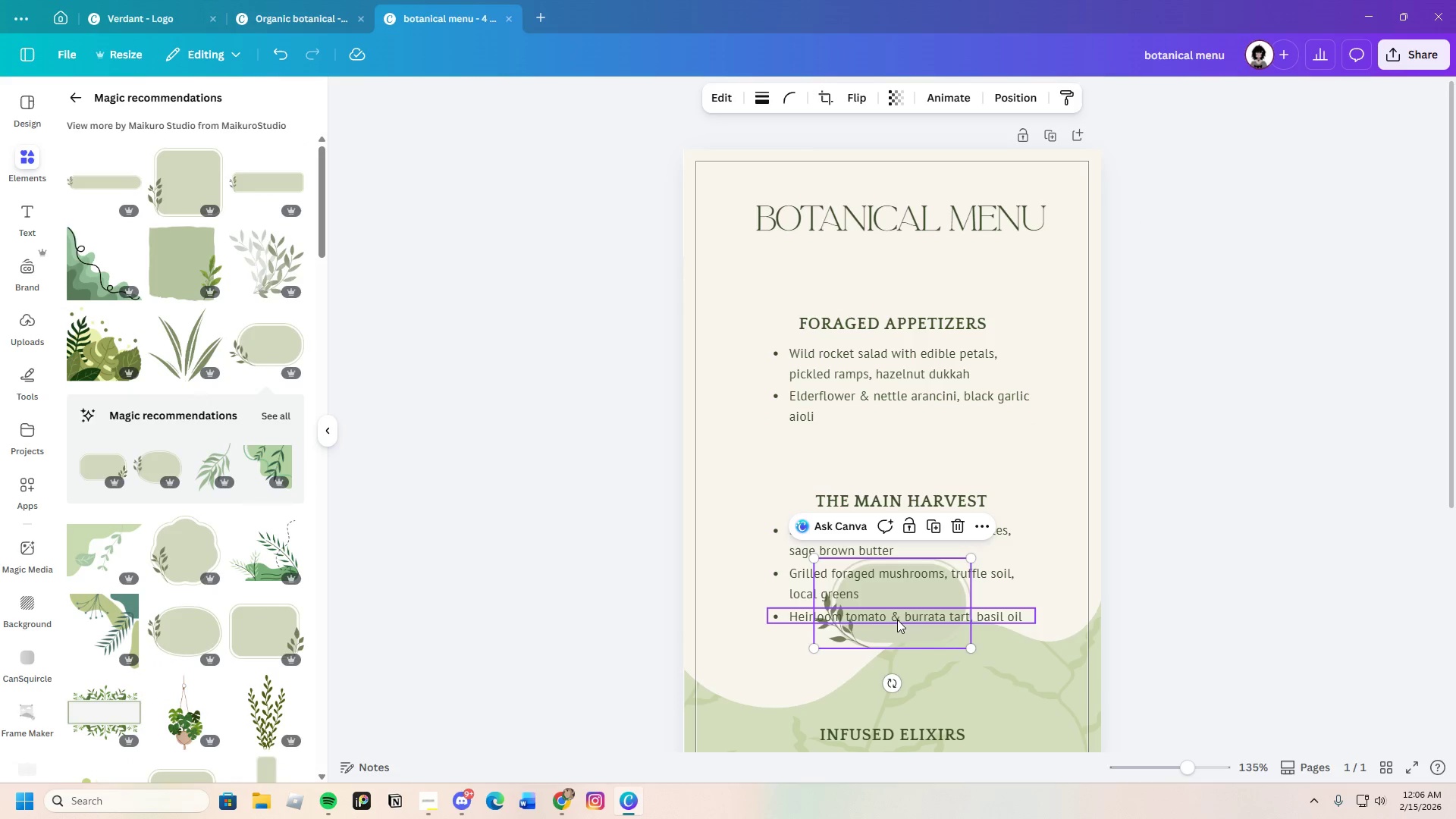 
left_click_drag(start_coordinate=[899, 621], to_coordinate=[799, 231])
 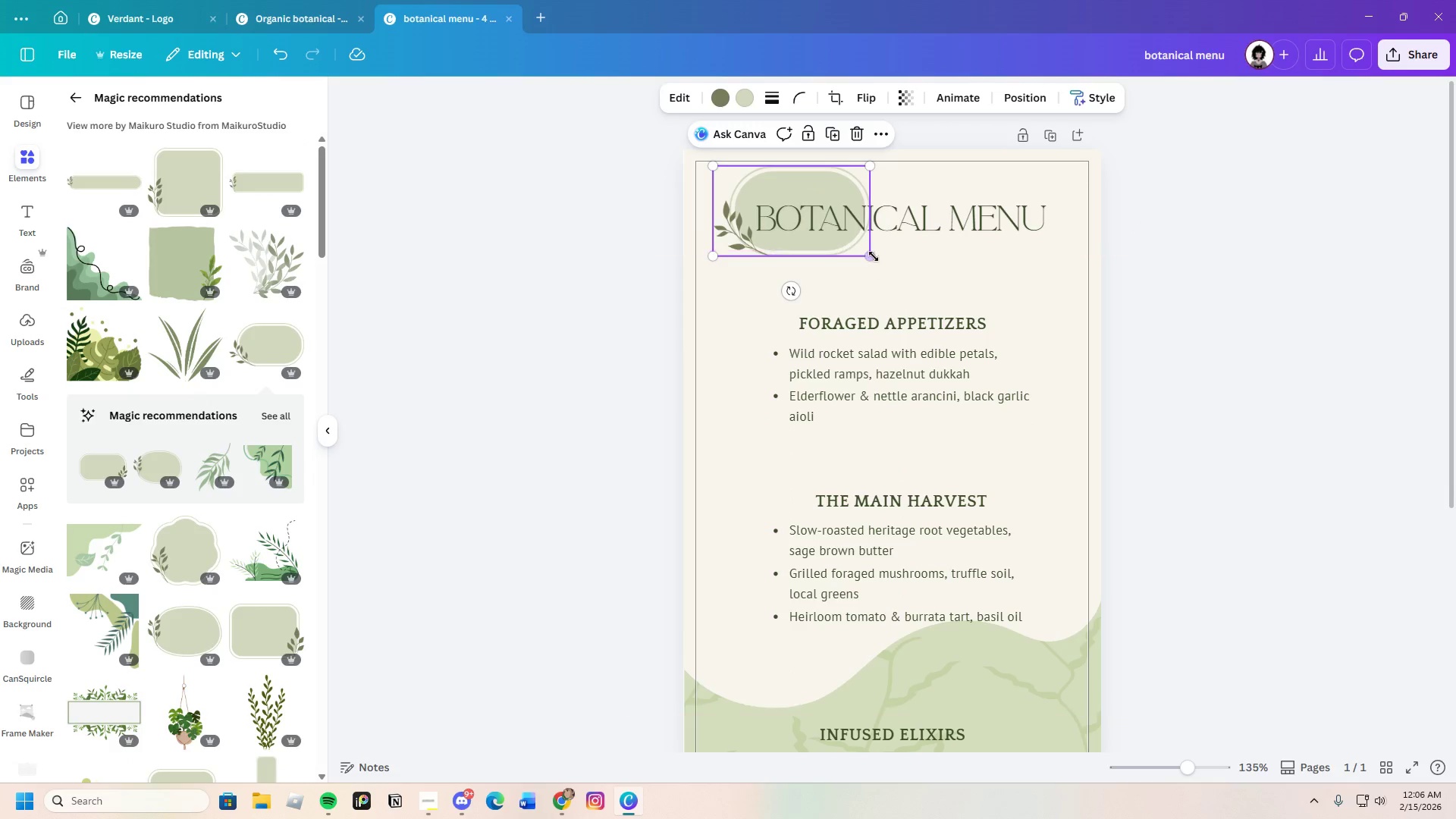 
left_click_drag(start_coordinate=[871, 256], to_coordinate=[1144, 318])
 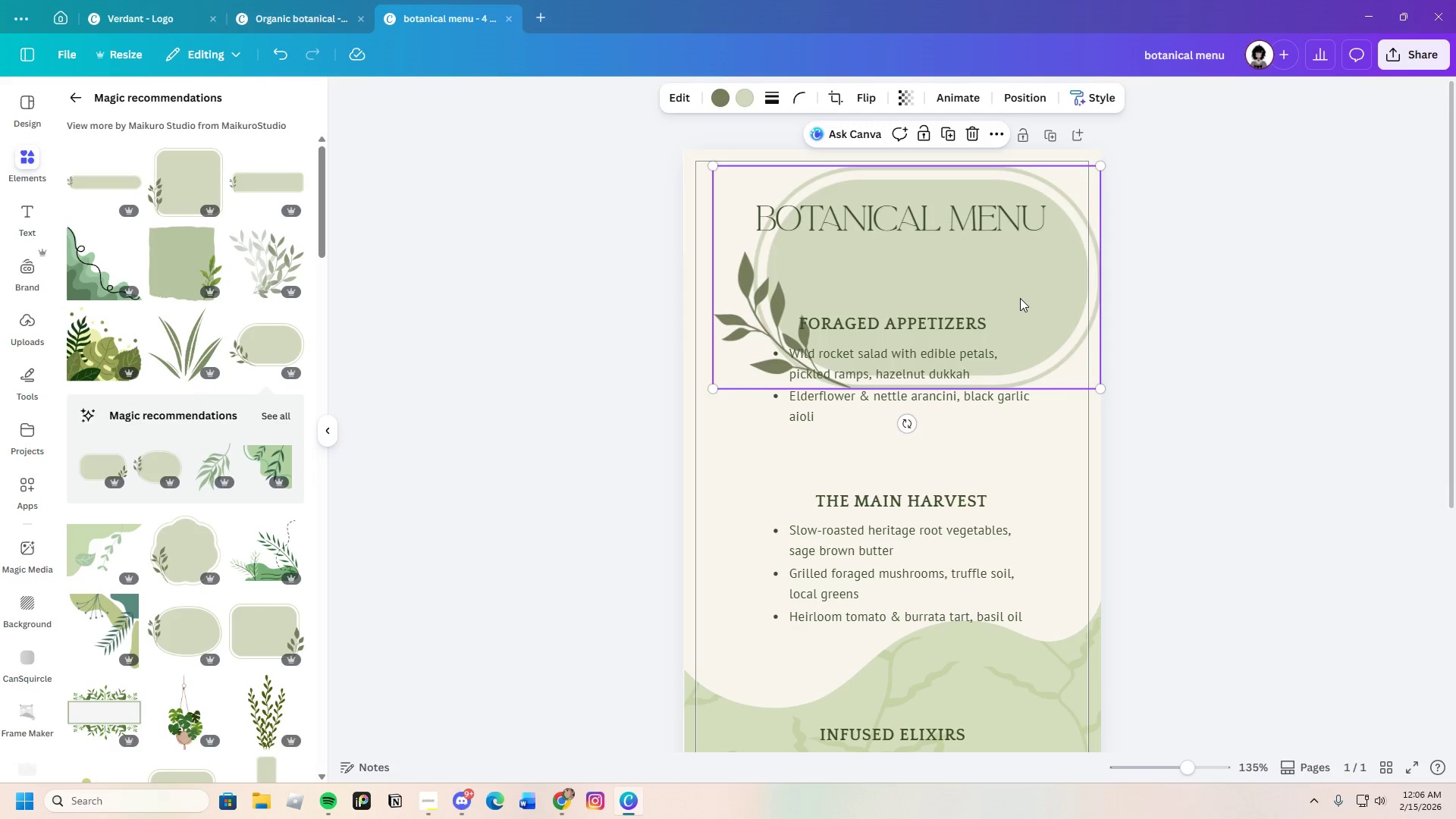 
left_click_drag(start_coordinate=[1020, 298], to_coordinate=[988, 216])
 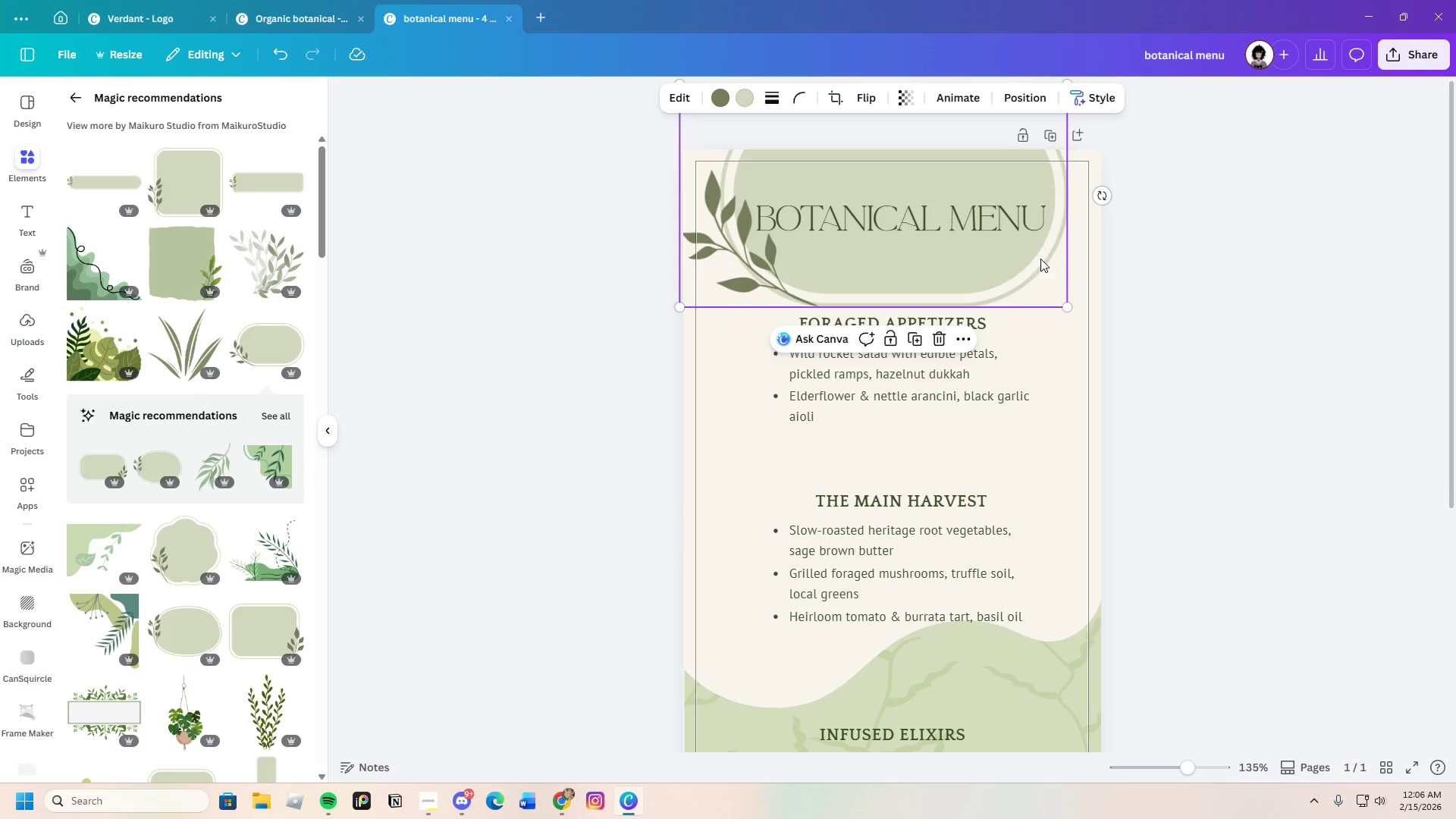 
left_click([1278, 280])
 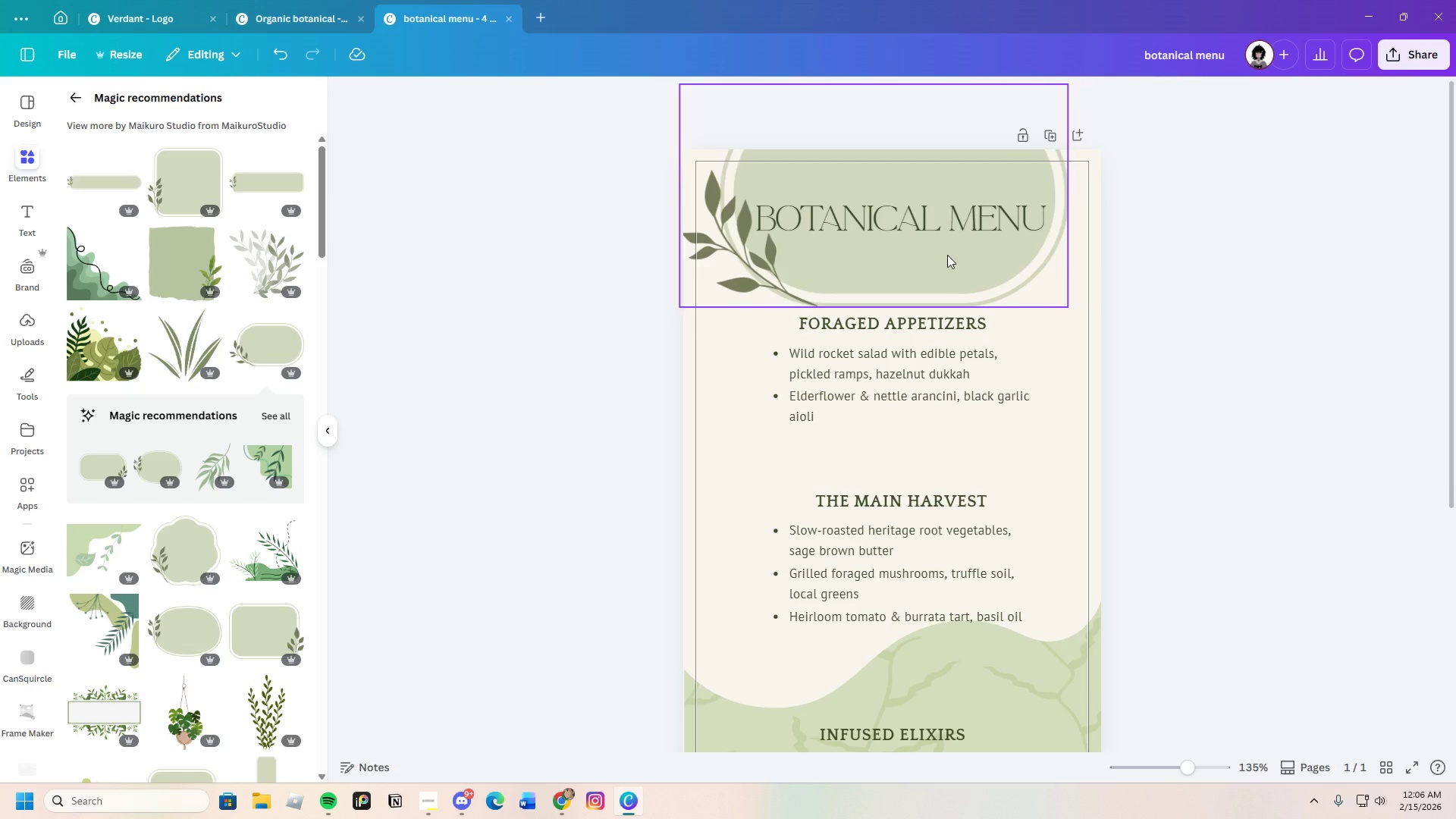 
left_click_drag(start_coordinate=[918, 215], to_coordinate=[908, 214])
 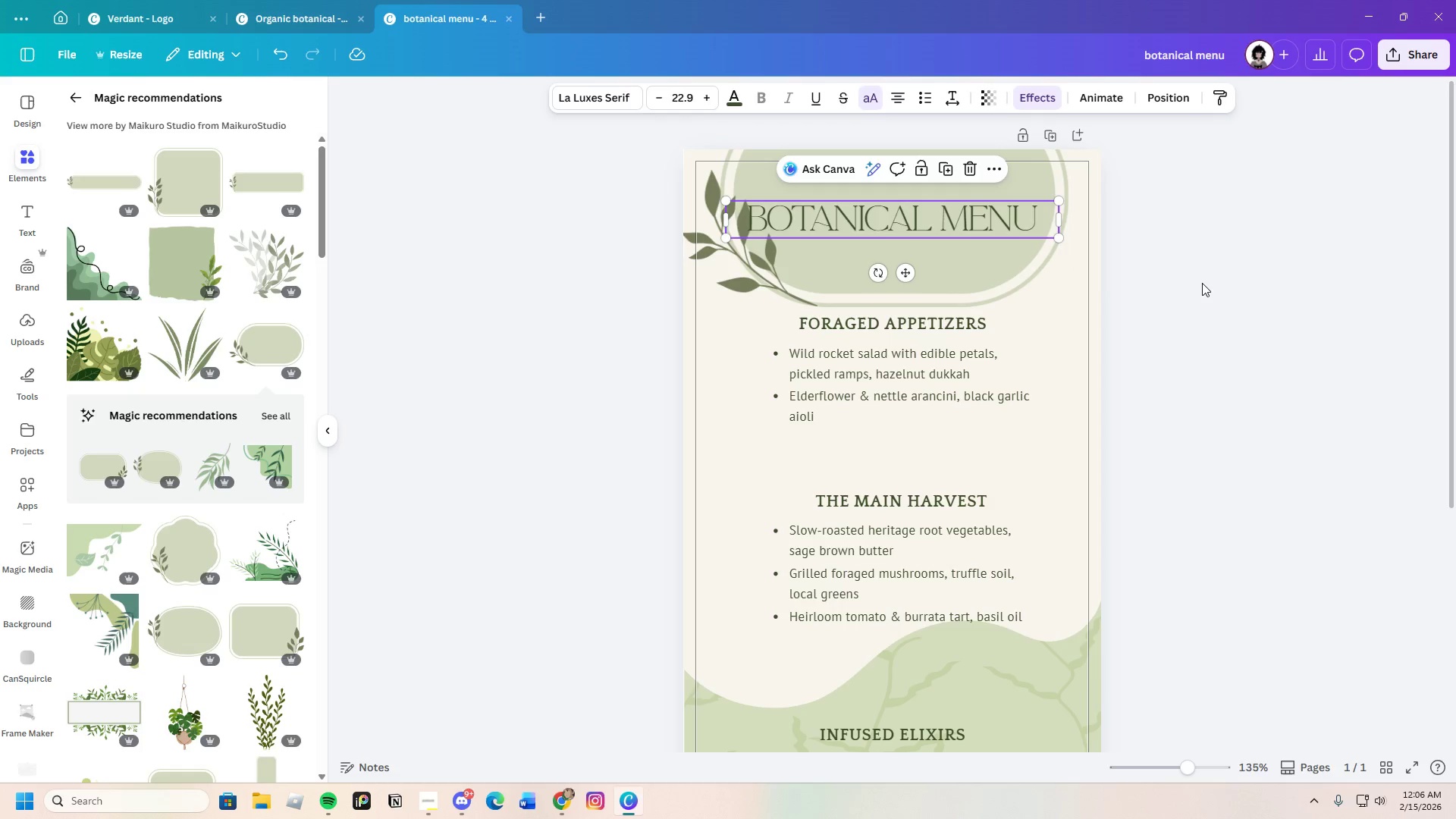 
left_click([1202, 283])
 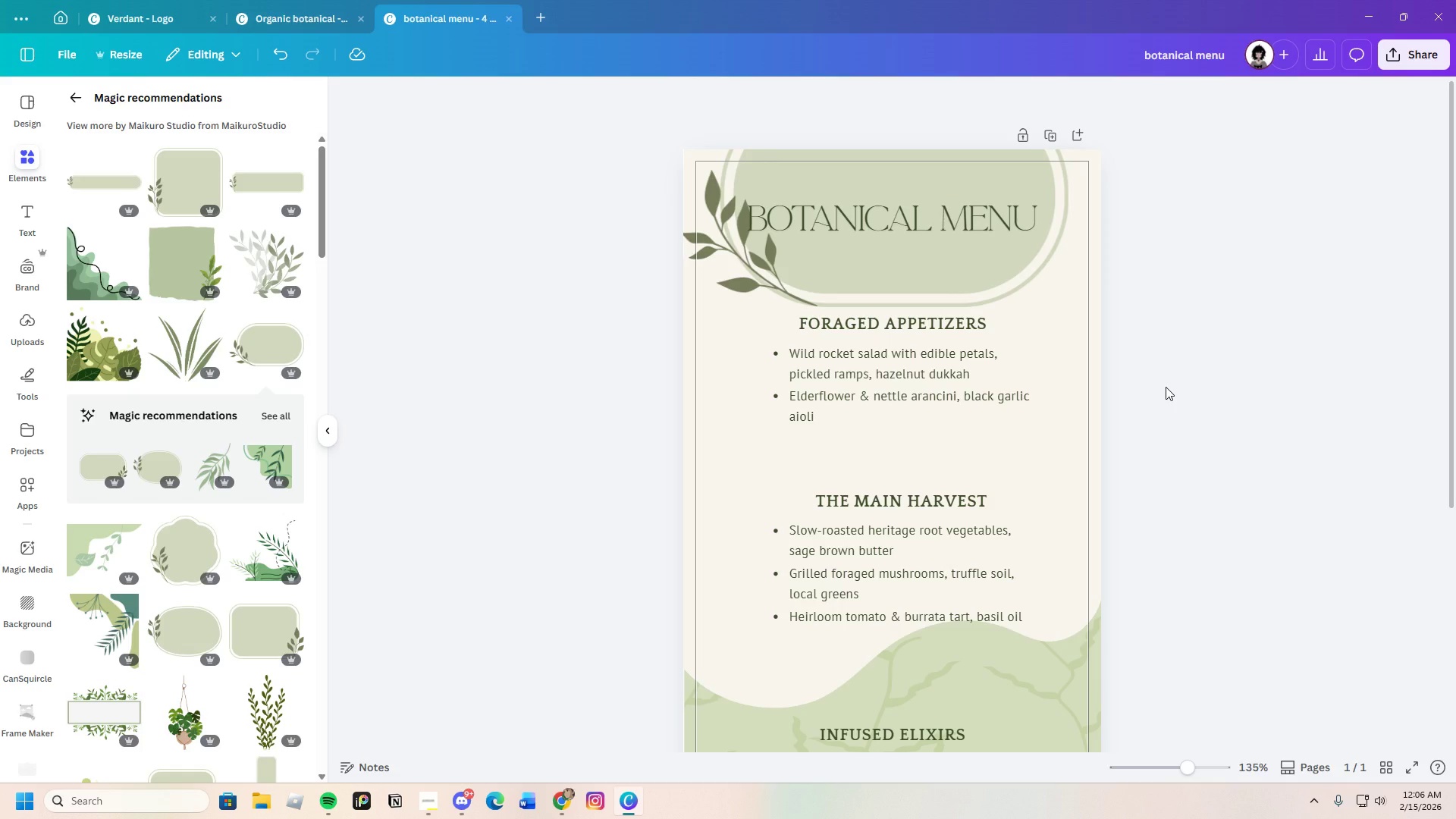 
left_click_drag(start_coordinate=[946, 234], to_coordinate=[946, 243])
 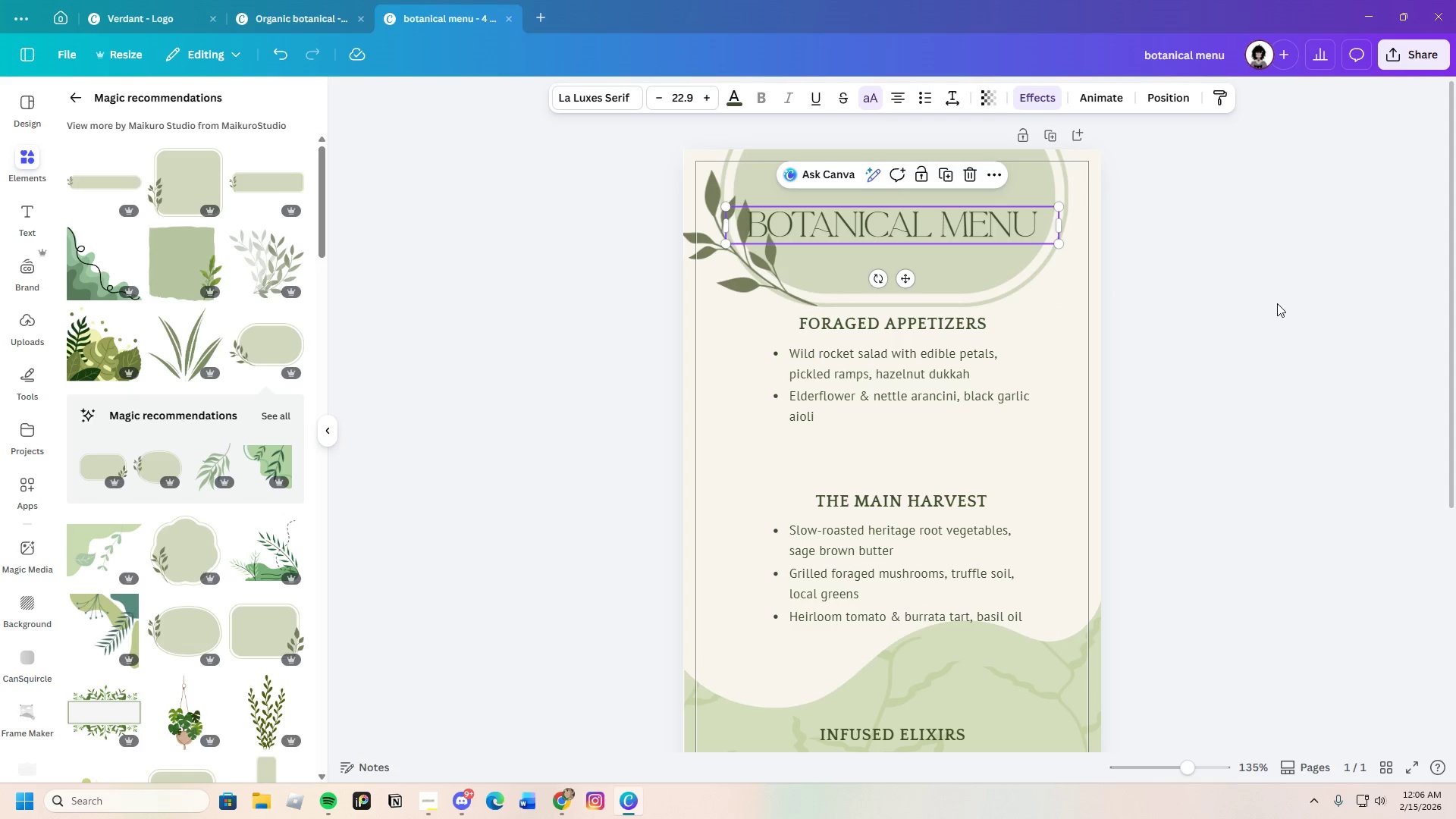 
left_click([1277, 303])
 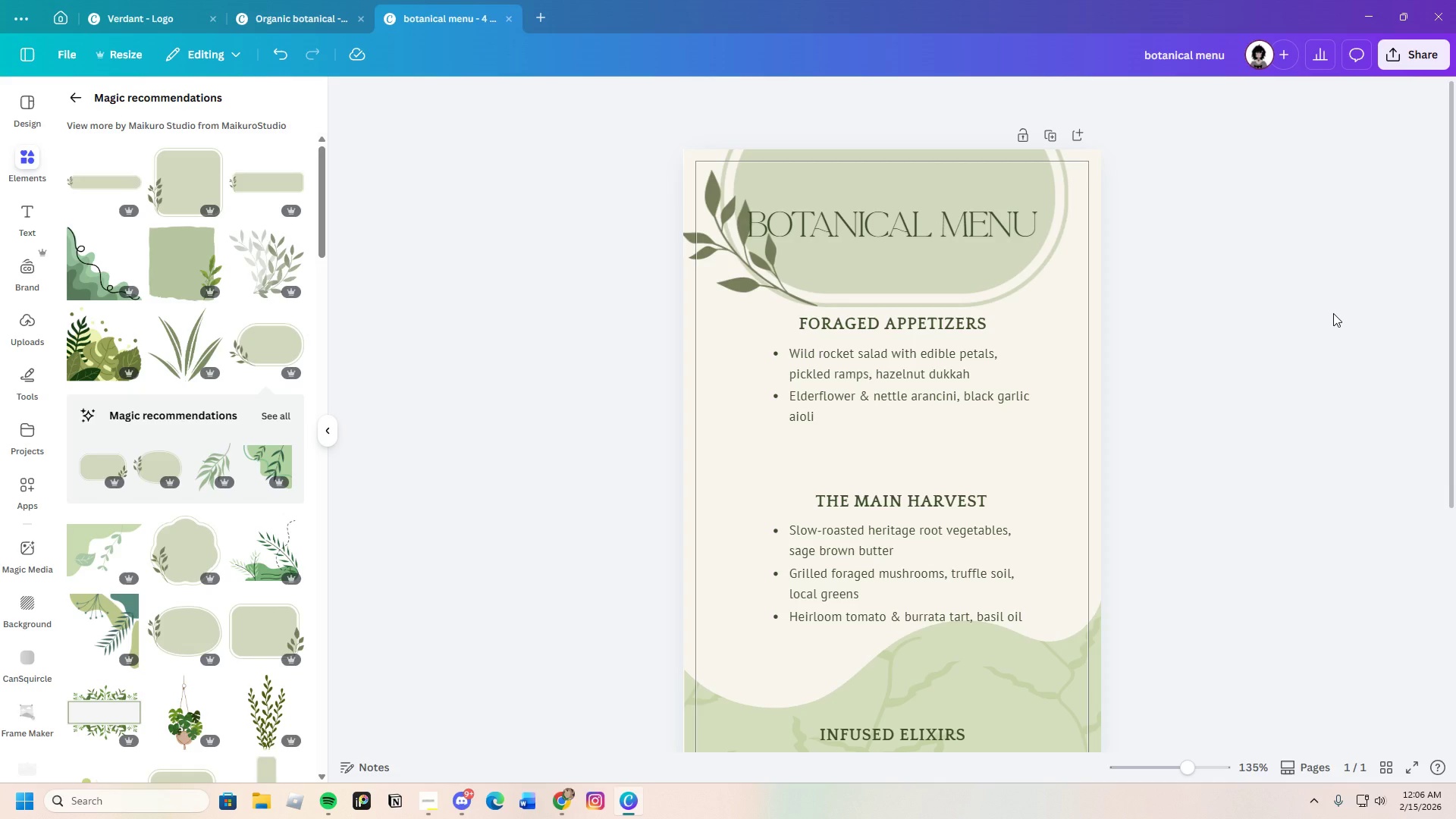 
wait(5.42)
 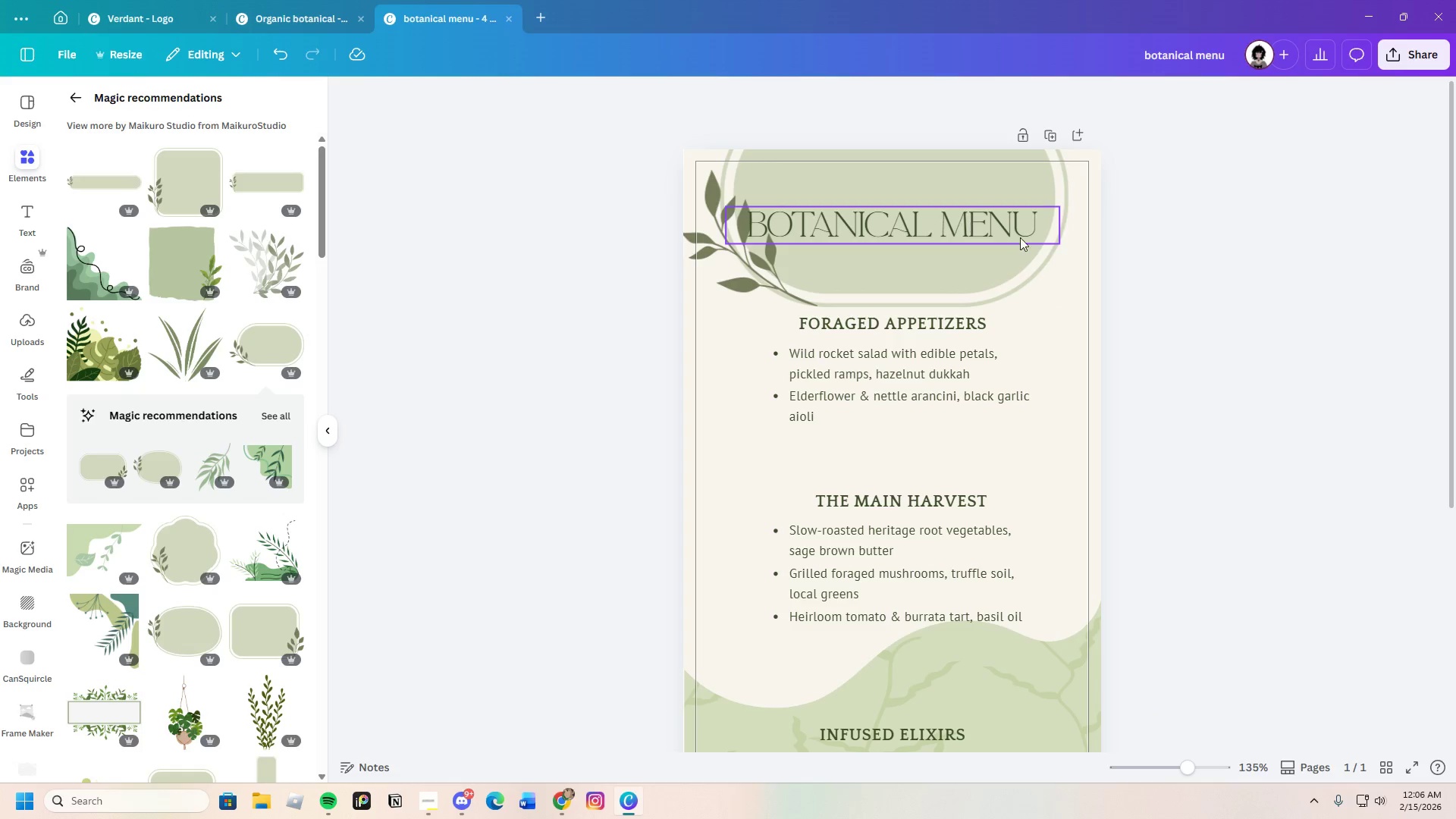 
scroll: coordinate [1333, 313], scroll_direction: down, amount: 3.0
 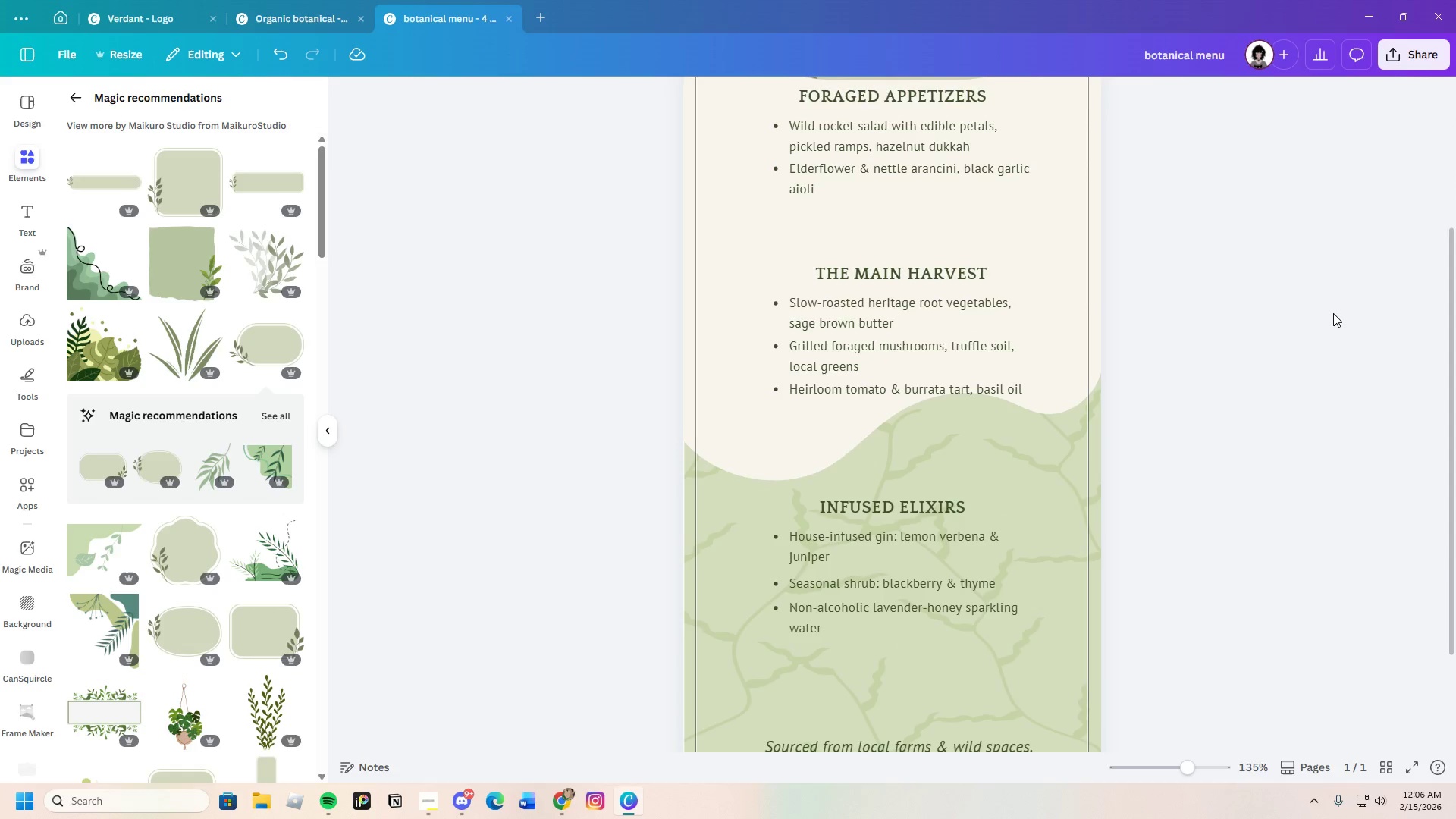 
scroll: coordinate [1333, 313], scroll_direction: up, amount: 2.0
 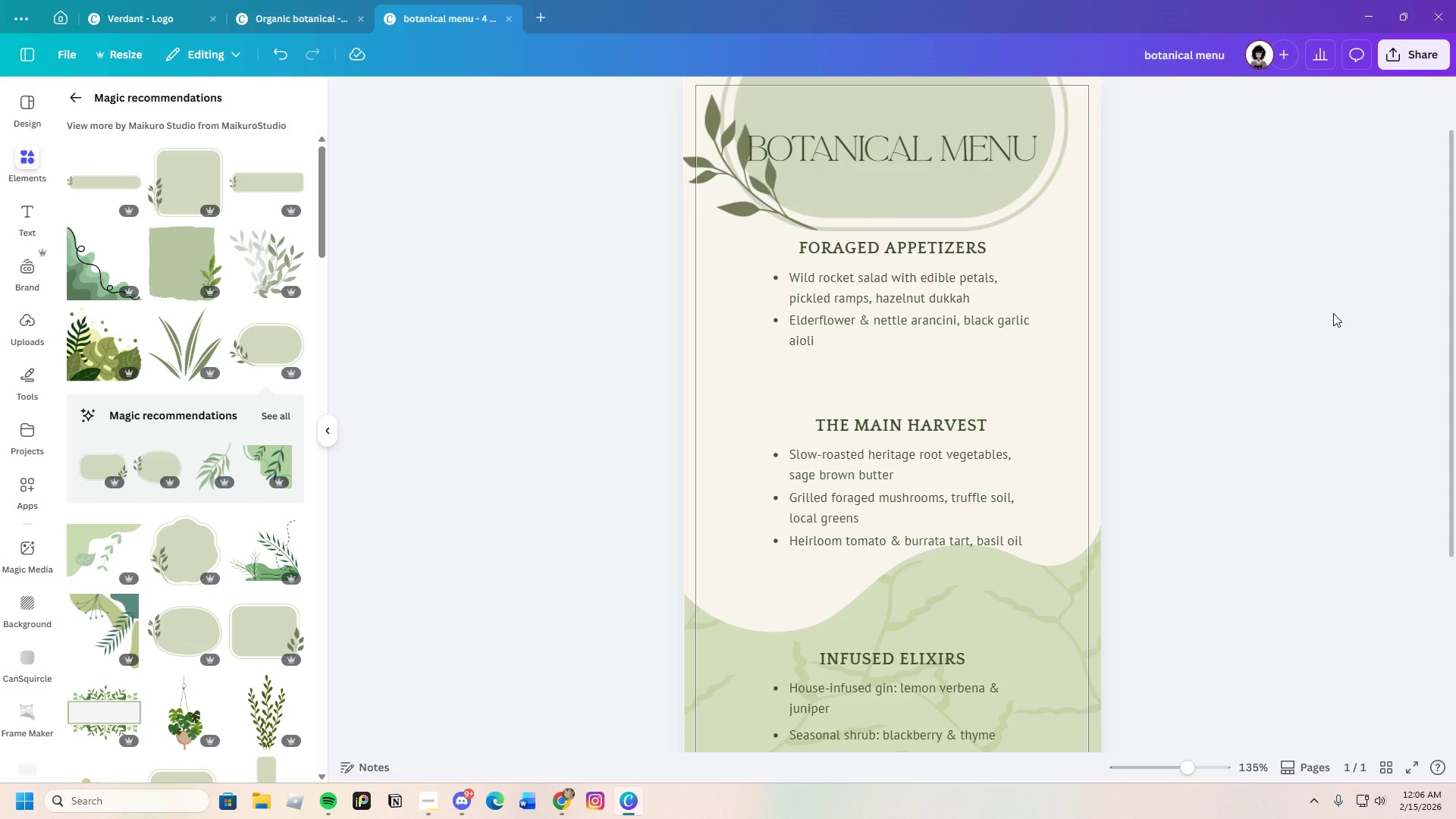 
scroll: coordinate [207, 562], scroll_direction: down, amount: 11.0
 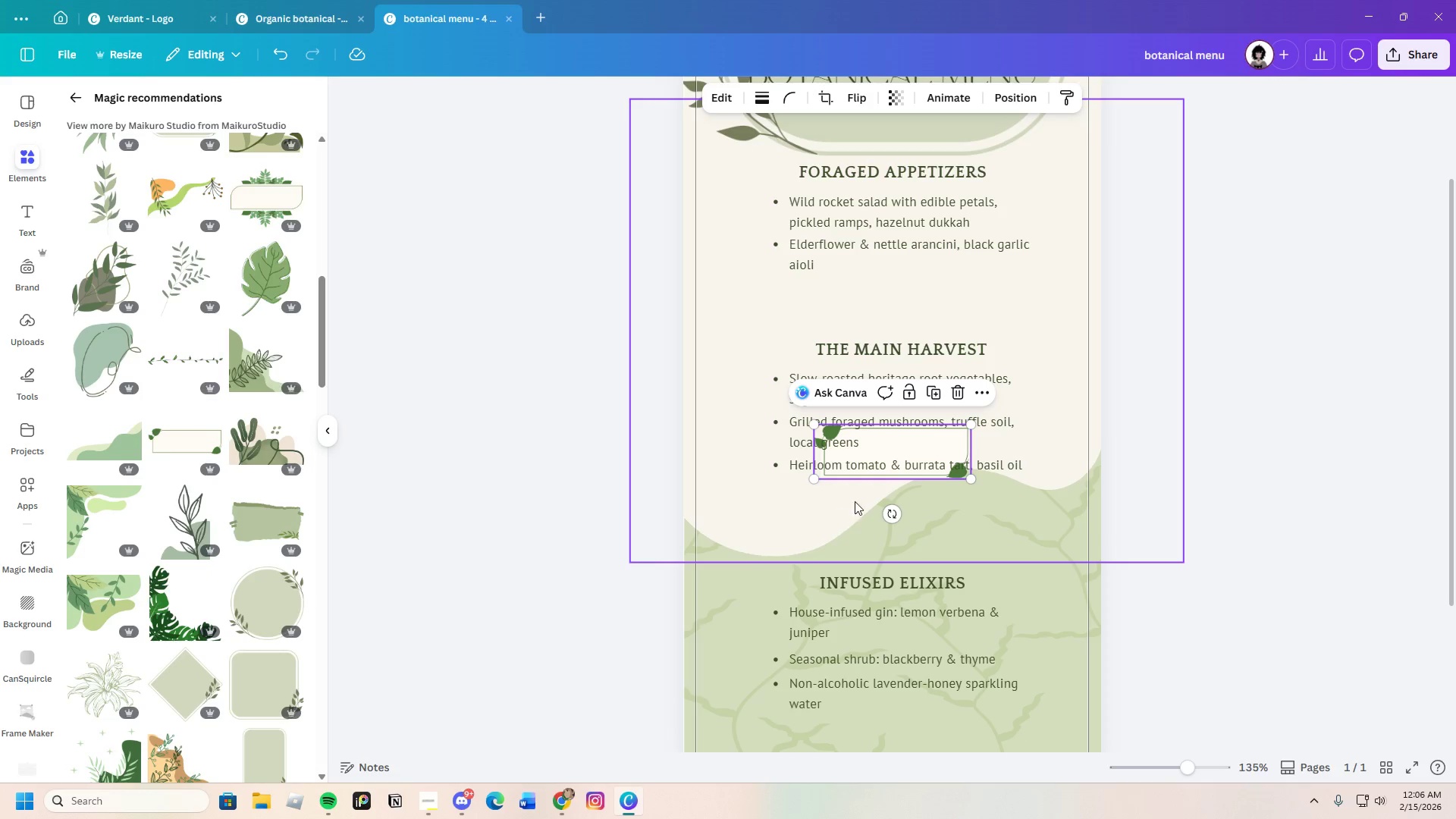 
left_click_drag(start_coordinate=[906, 457], to_coordinate=[882, 168])
 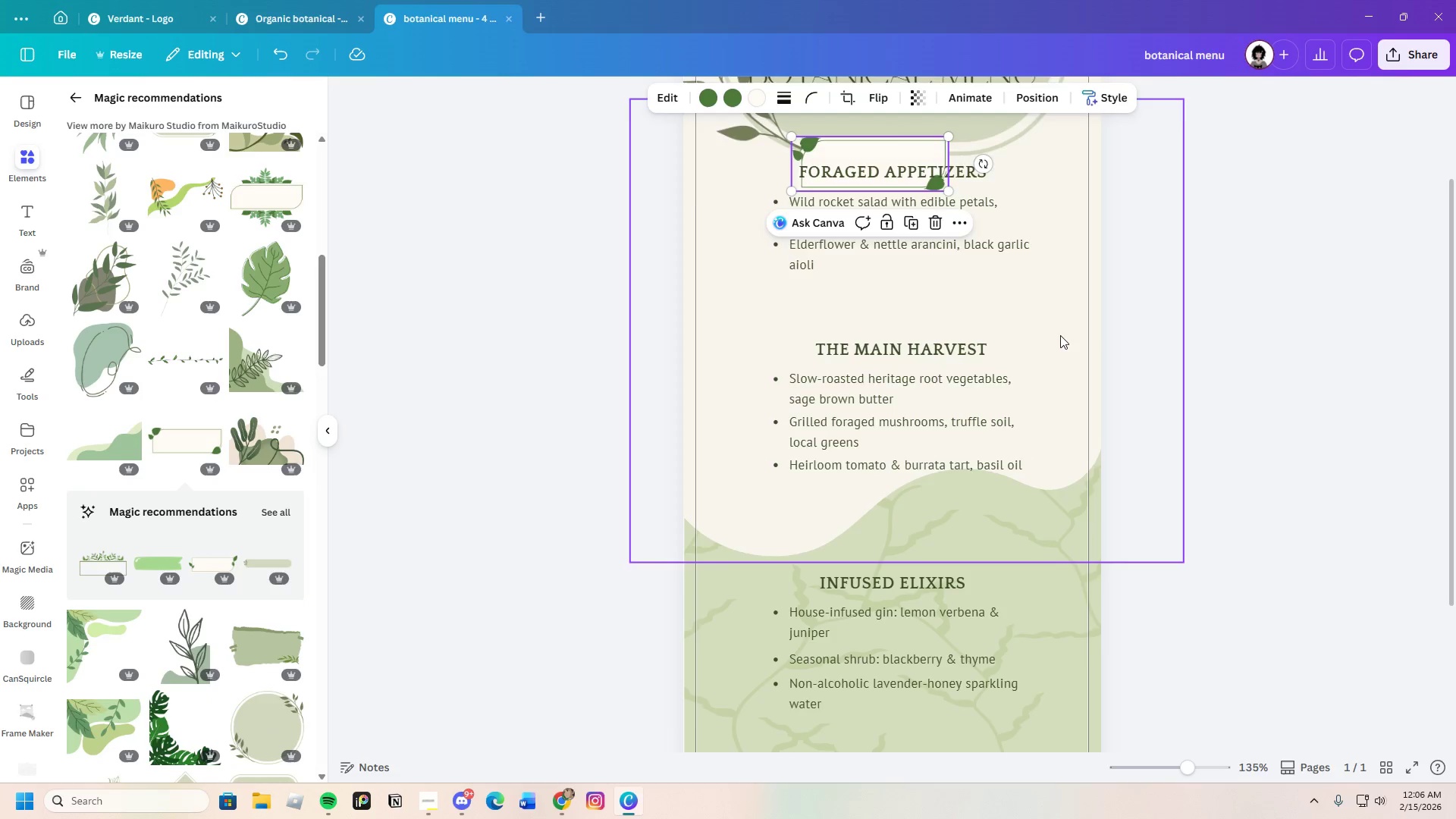 
scroll: coordinate [1061, 339], scroll_direction: up, amount: 2.0
 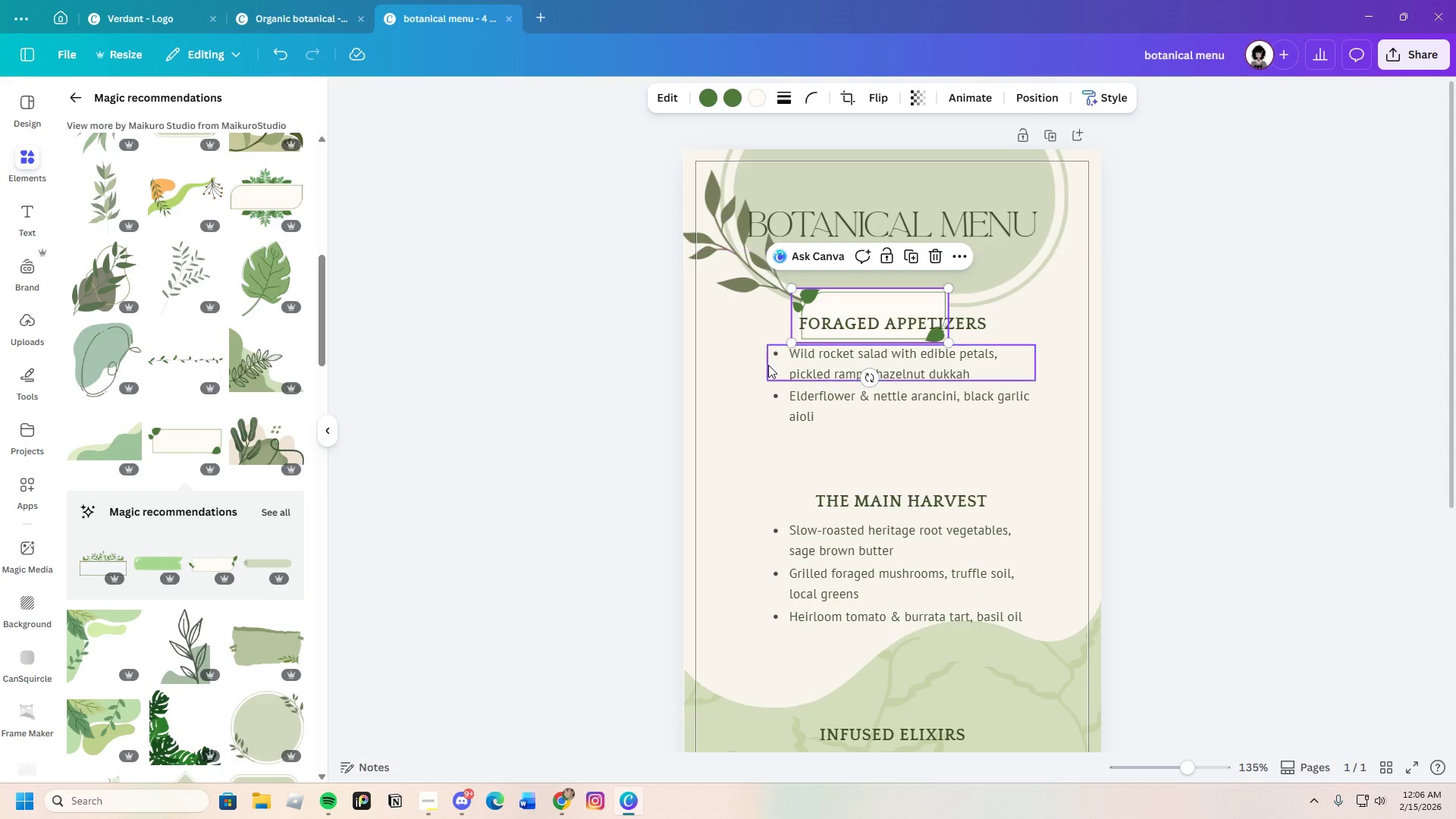 
left_click_drag(start_coordinate=[736, 344], to_coordinate=[883, 395])
 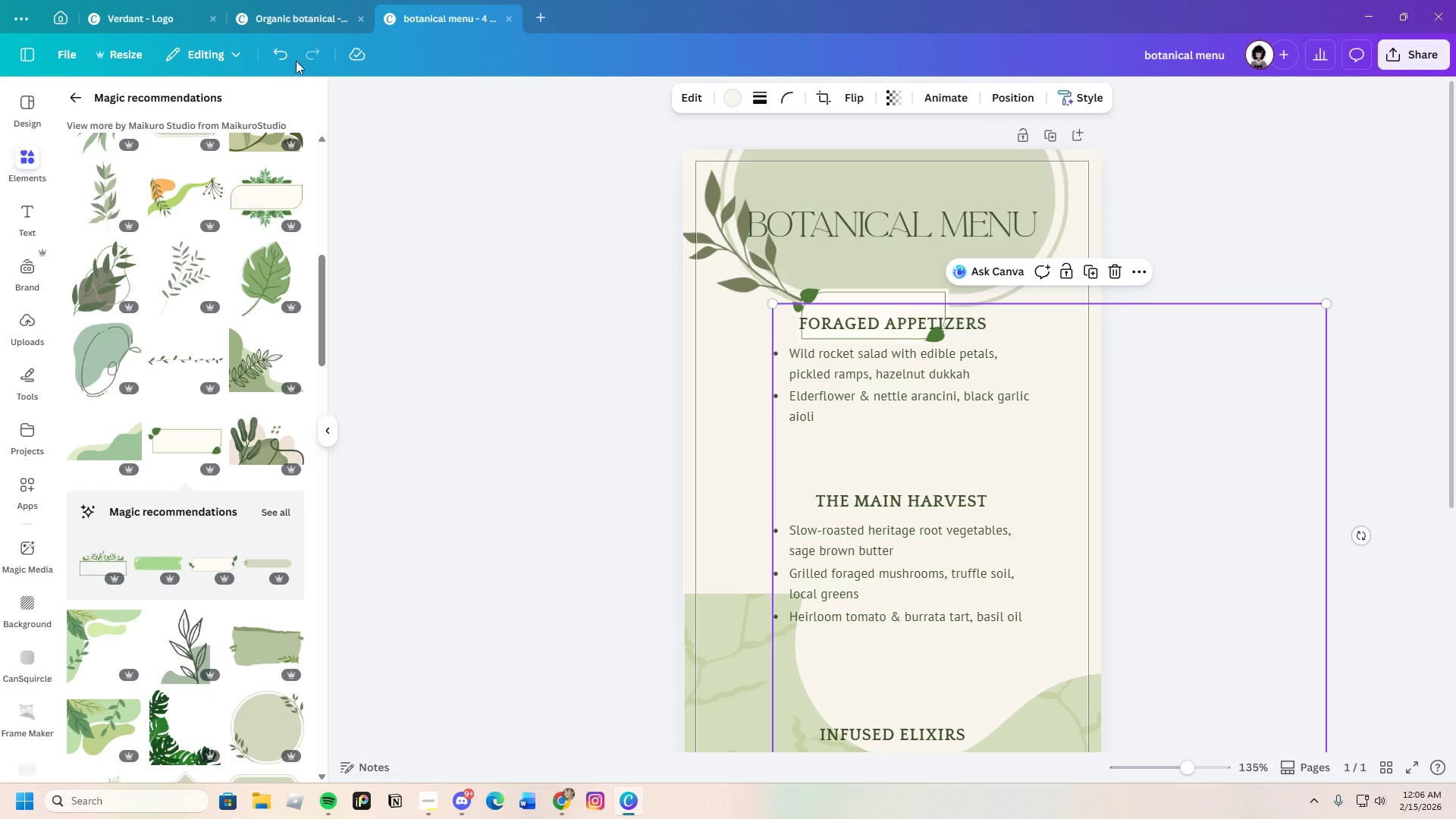 
left_click([278, 49])
 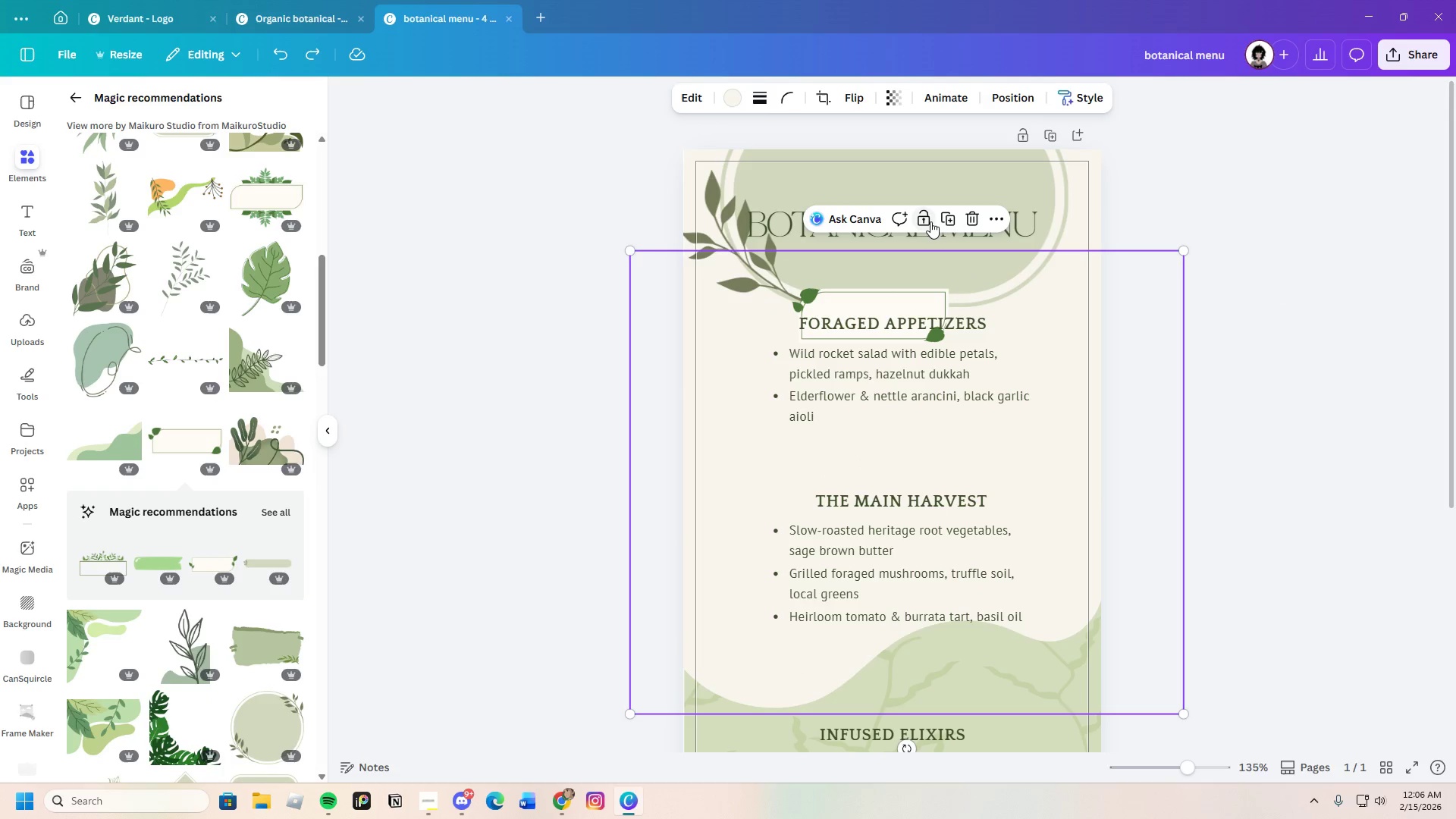 
left_click([927, 221])
 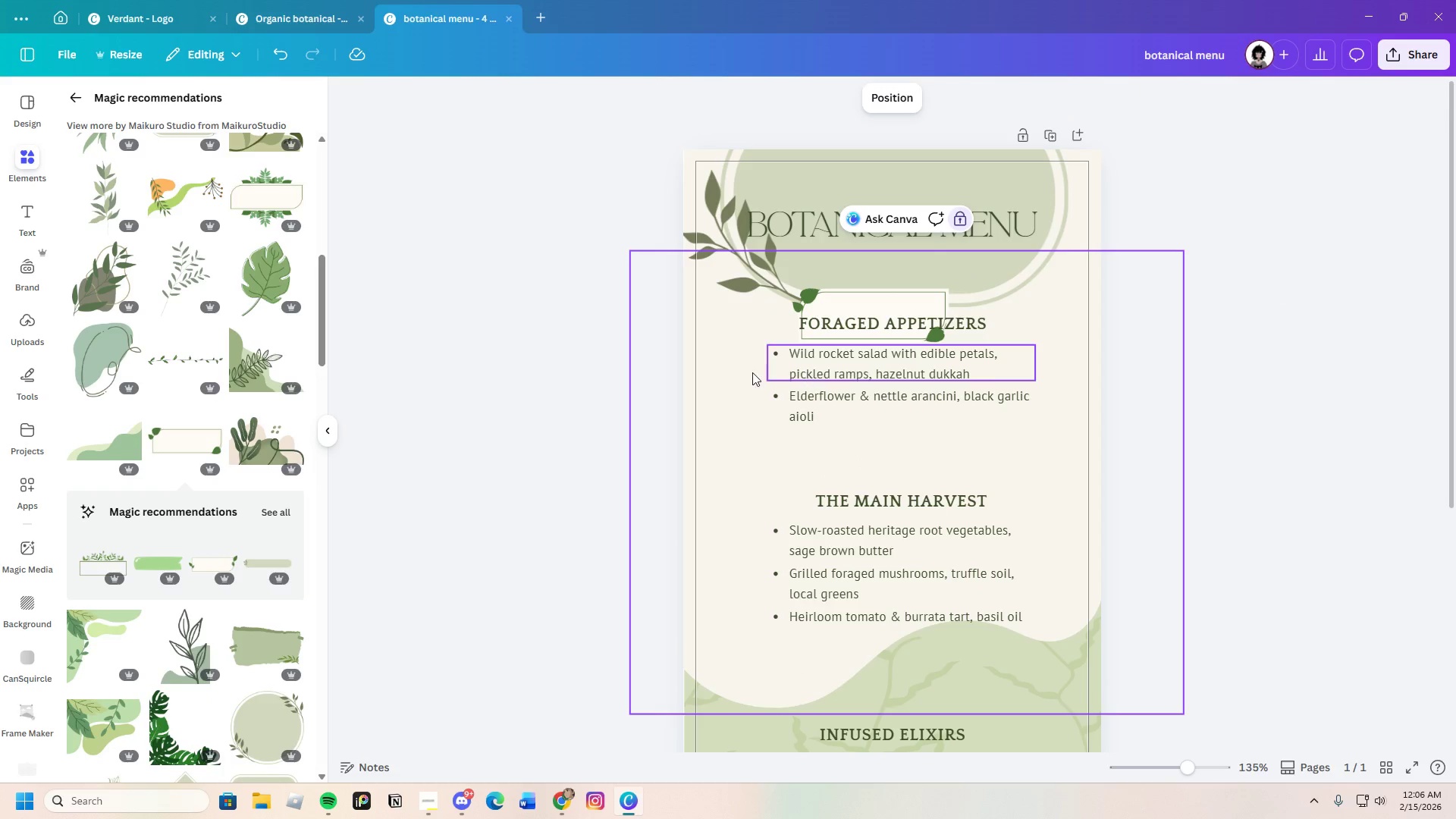 
left_click_drag(start_coordinate=[748, 351], to_coordinate=[1023, 427])
 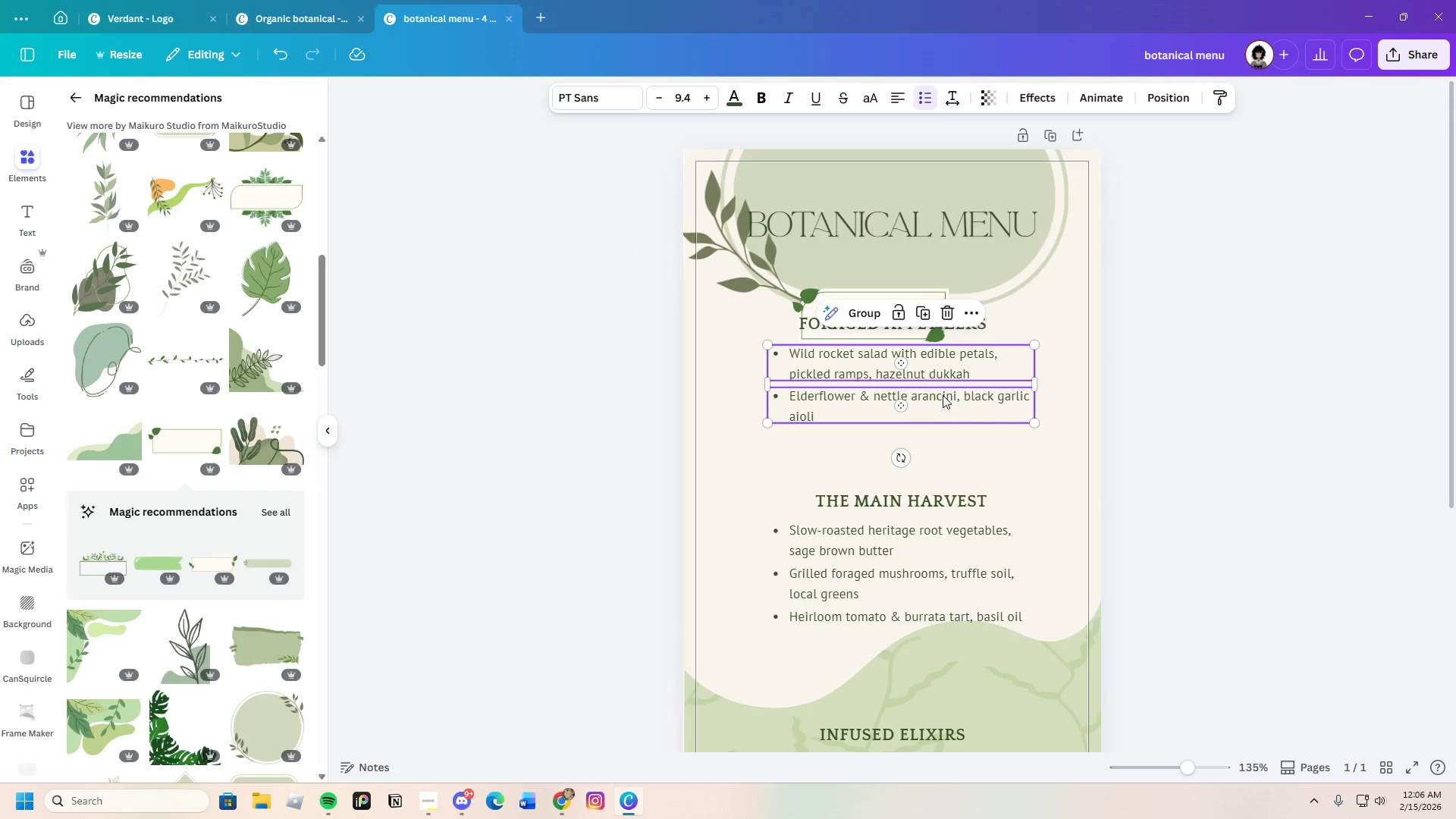 
left_click_drag(start_coordinate=[943, 394], to_coordinate=[944, 419])
 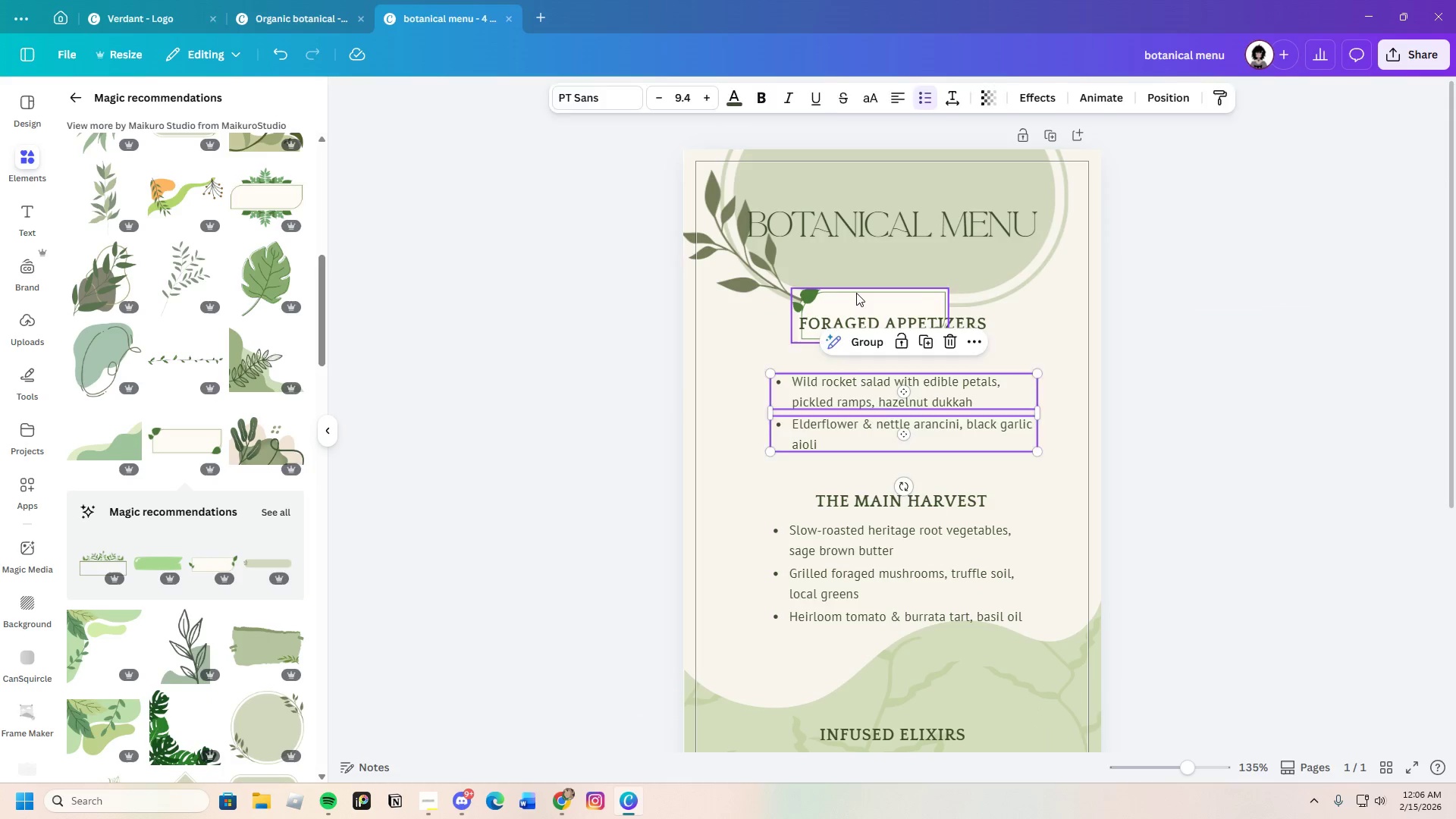 
left_click_drag(start_coordinate=[856, 293], to_coordinate=[839, 299])
 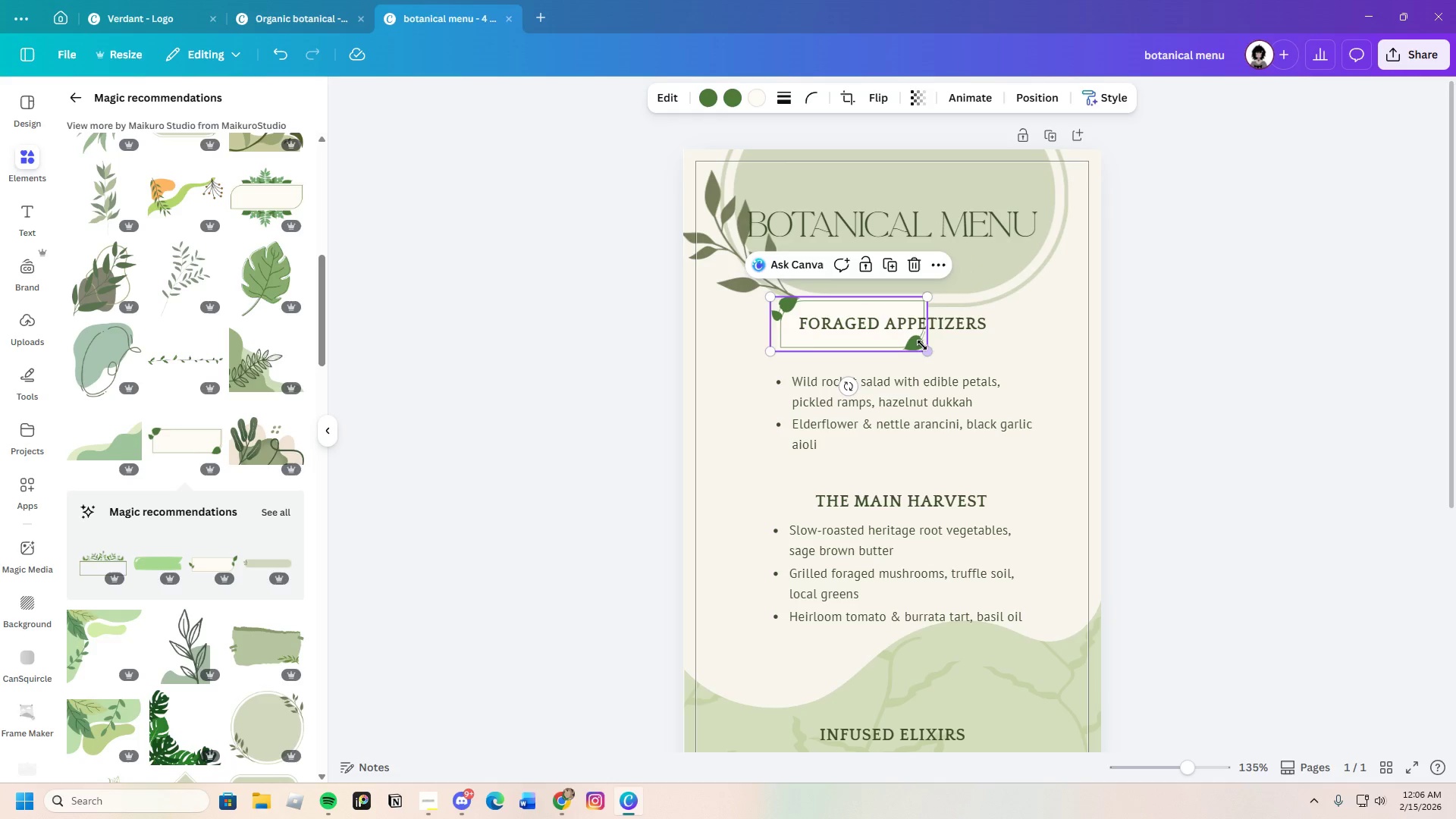 
left_click_drag(start_coordinate=[930, 348], to_coordinate=[1034, 357])
 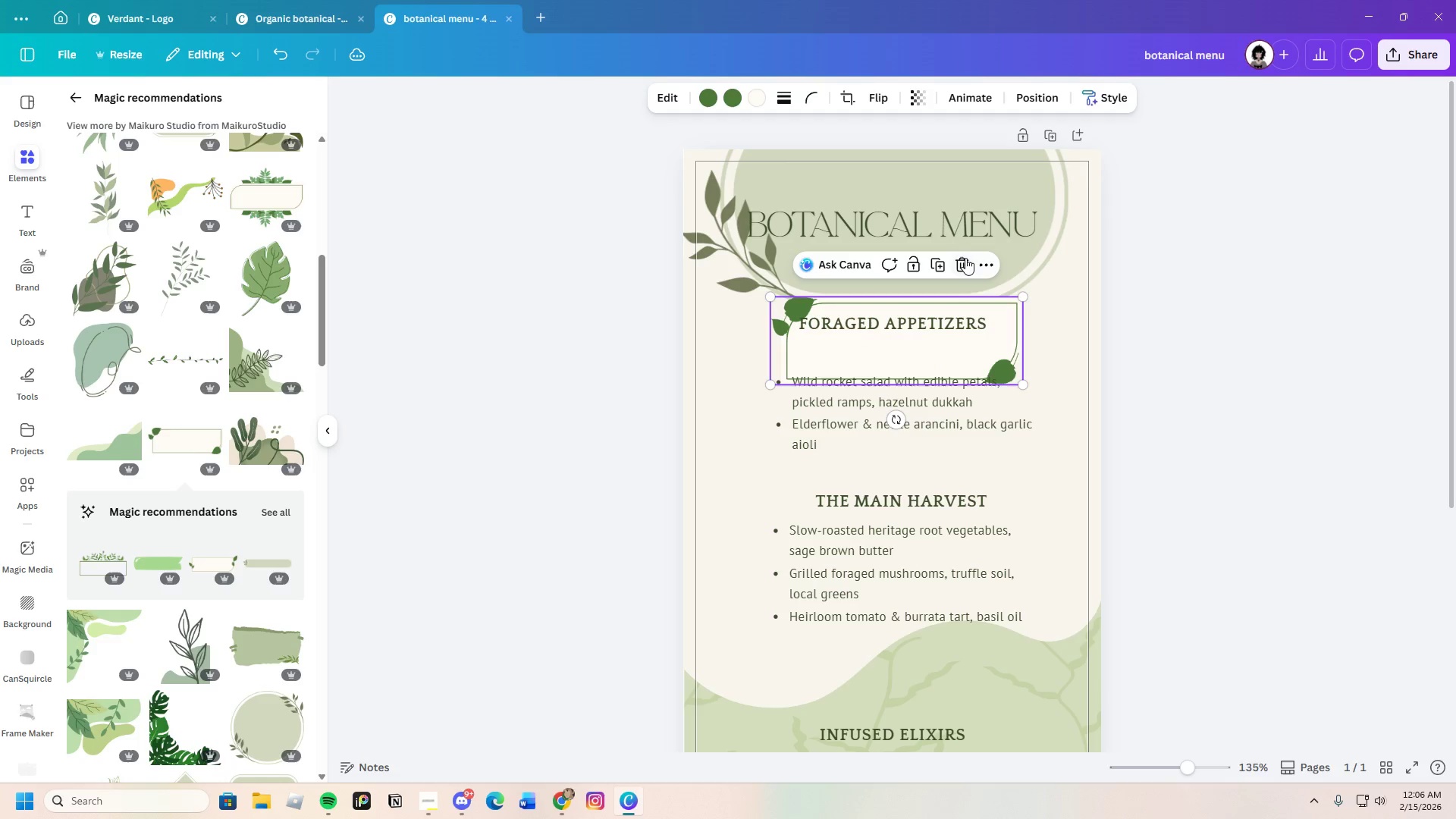 
left_click([962, 258])
 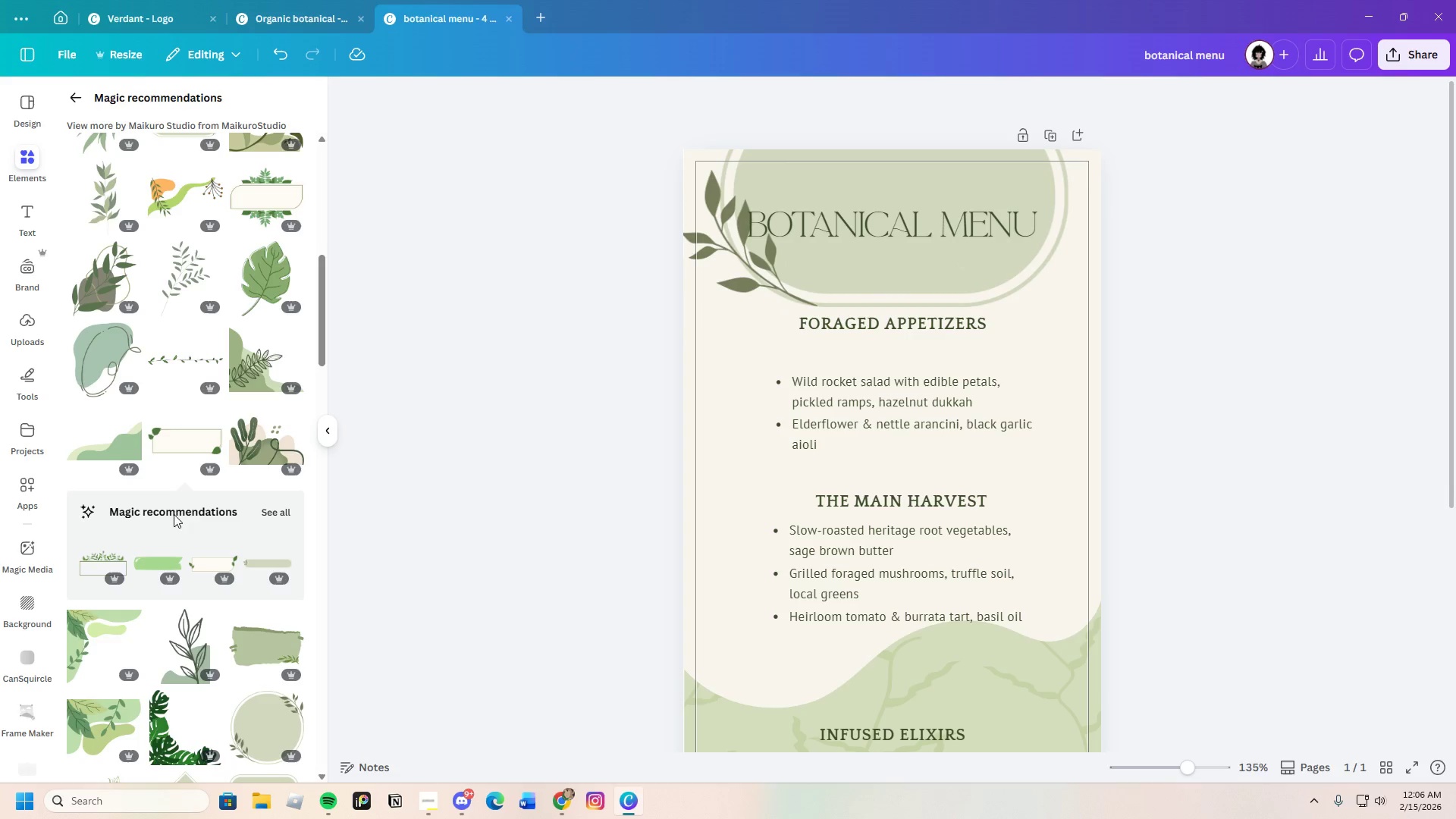 
scroll: coordinate [186, 521], scroll_direction: down, amount: 7.0
 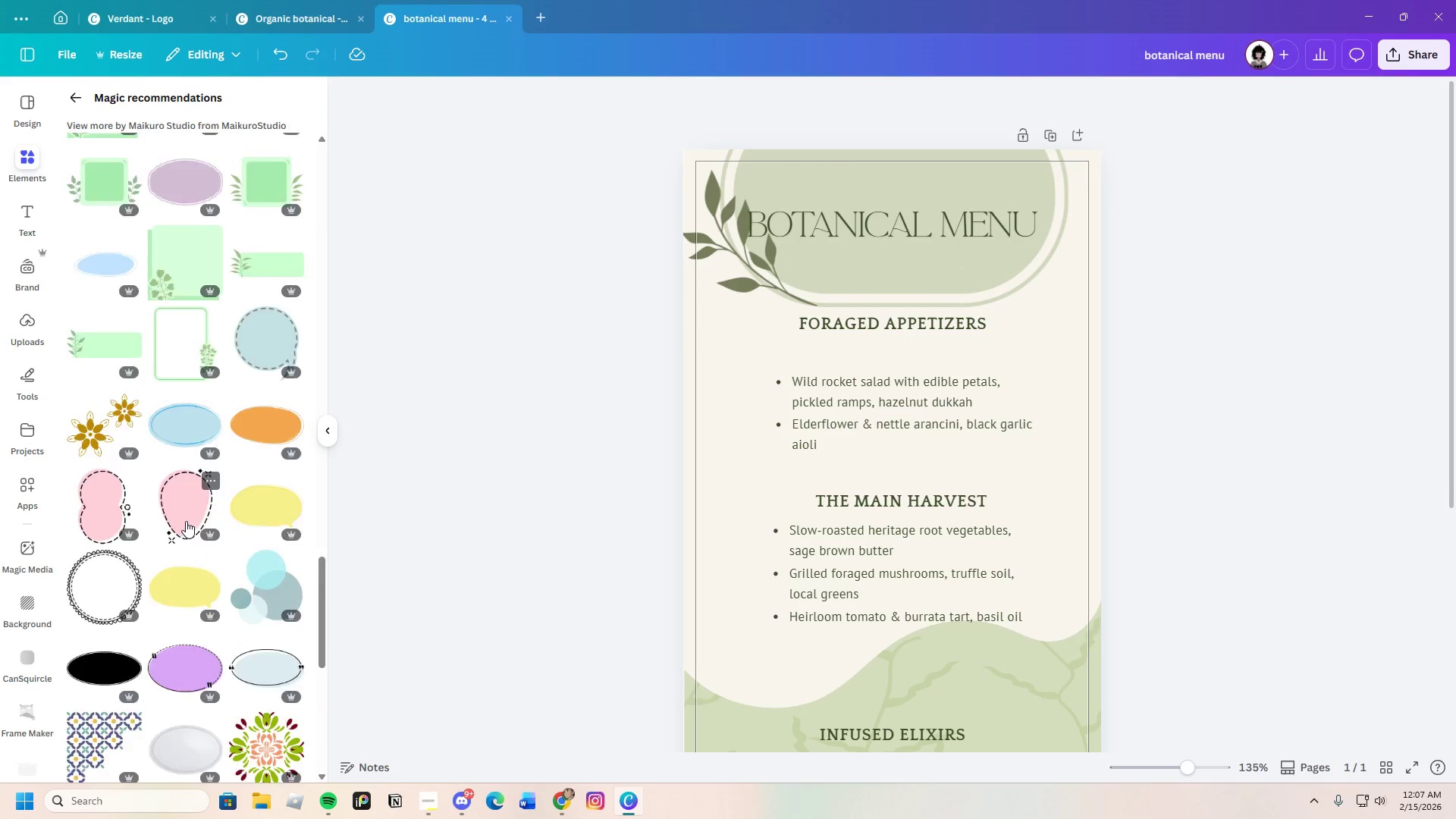 
scroll: coordinate [191, 520], scroll_direction: up, amount: 28.0
 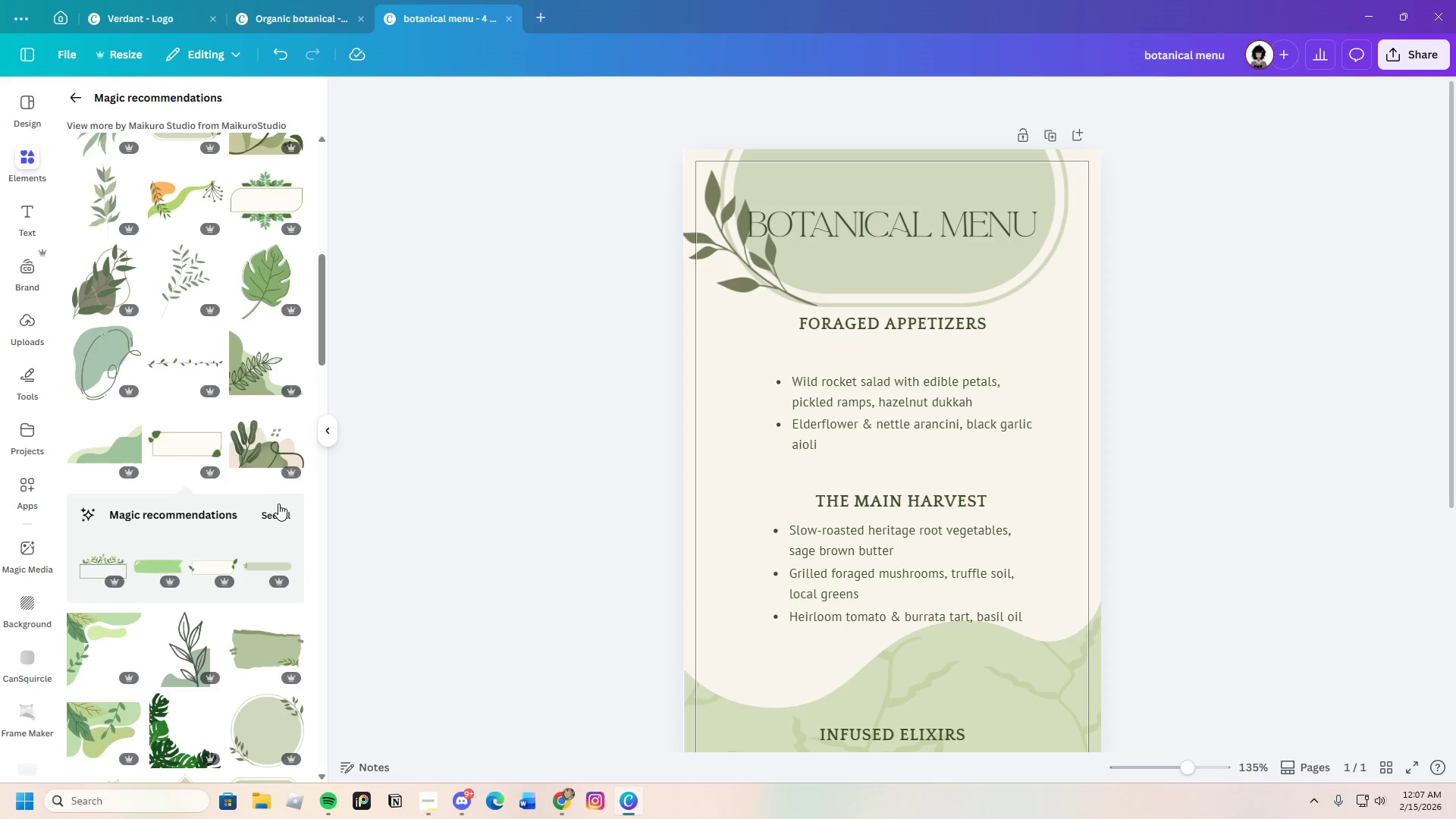 
left_click([280, 508])
 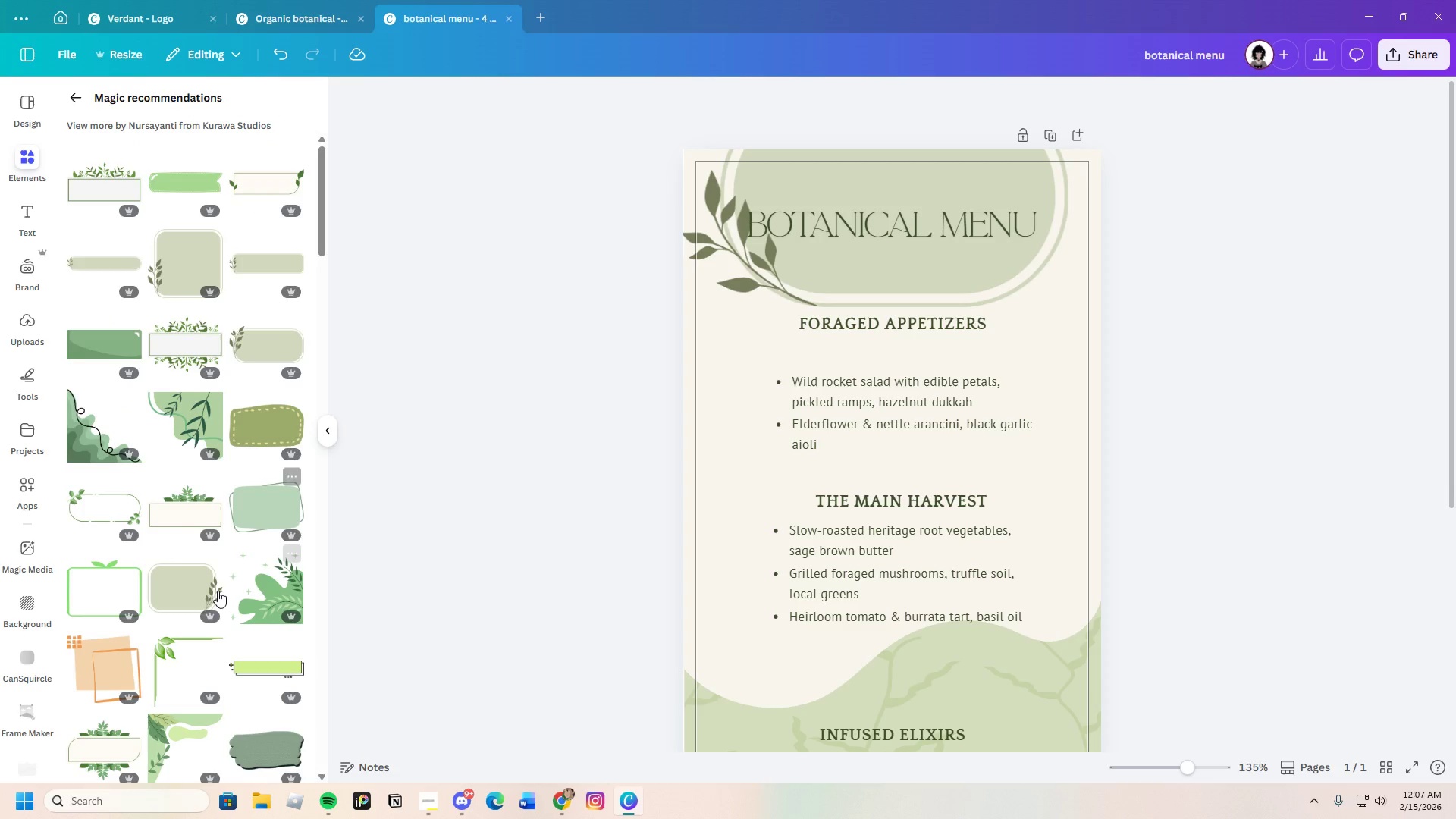 
scroll: coordinate [209, 589], scroll_direction: down, amount: 8.0
 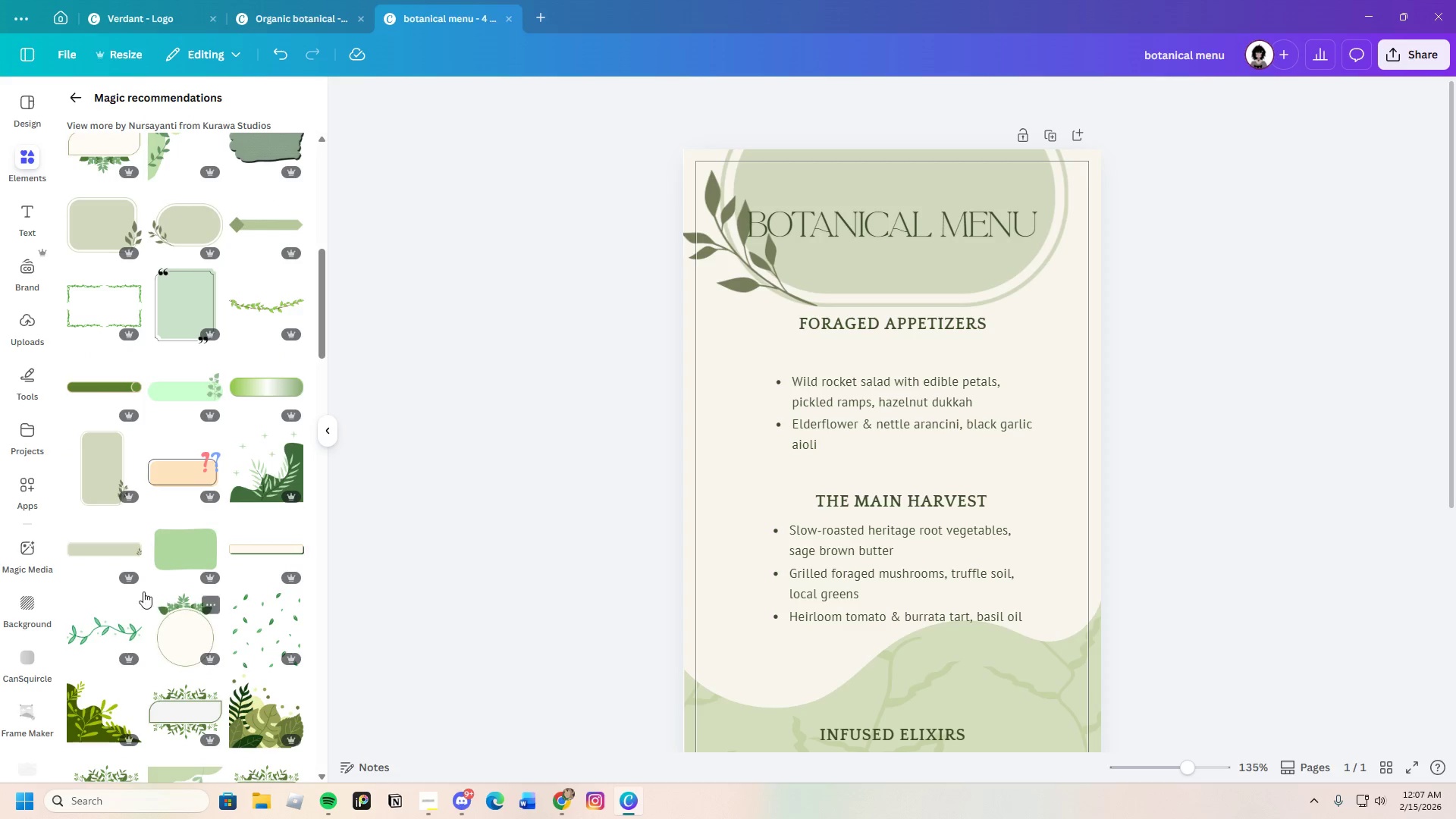 
left_click([108, 545])
 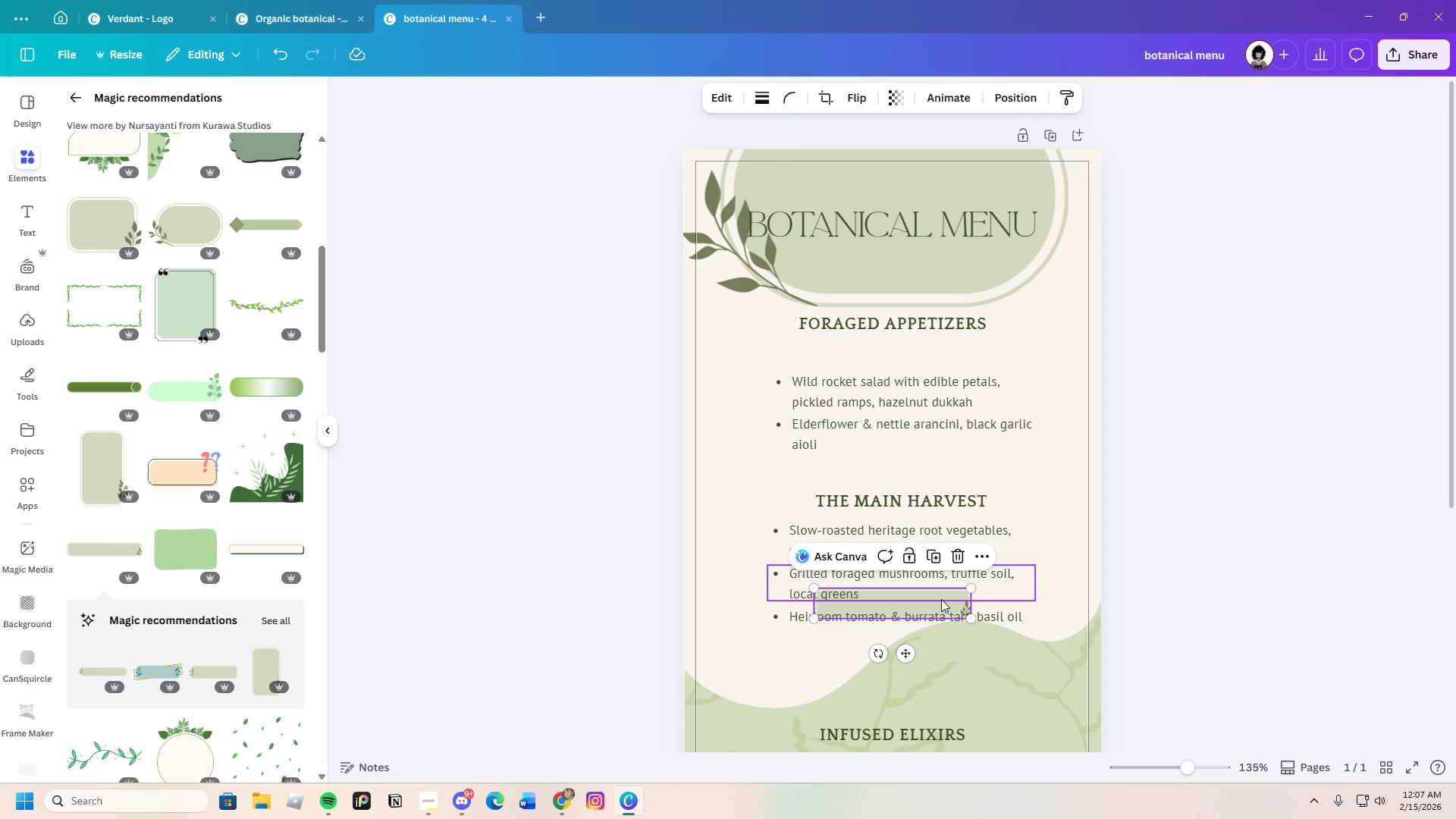 
left_click_drag(start_coordinate=[941, 604], to_coordinate=[911, 340])
 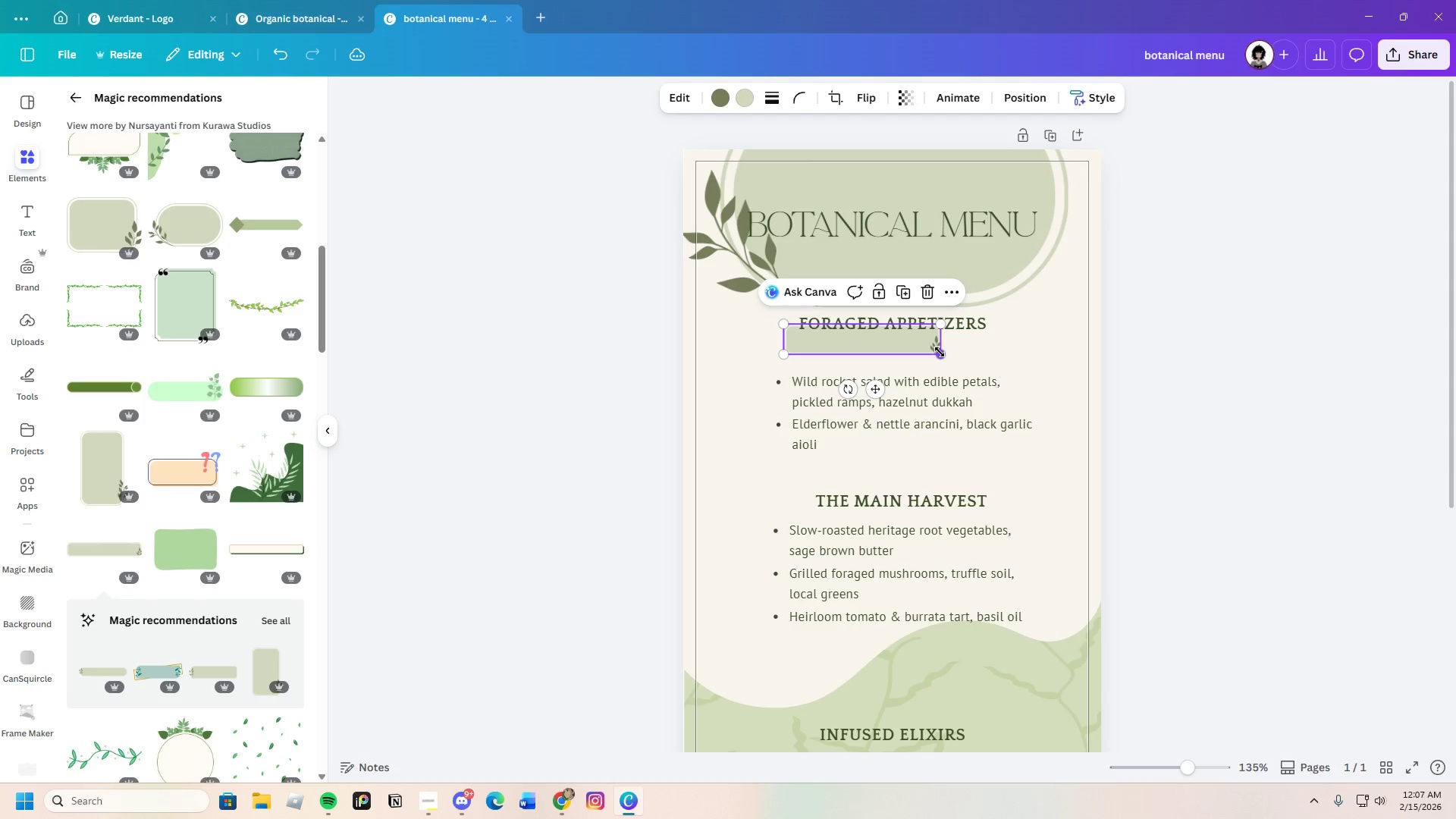 
left_click_drag(start_coordinate=[940, 352], to_coordinate=[1015, 354])
 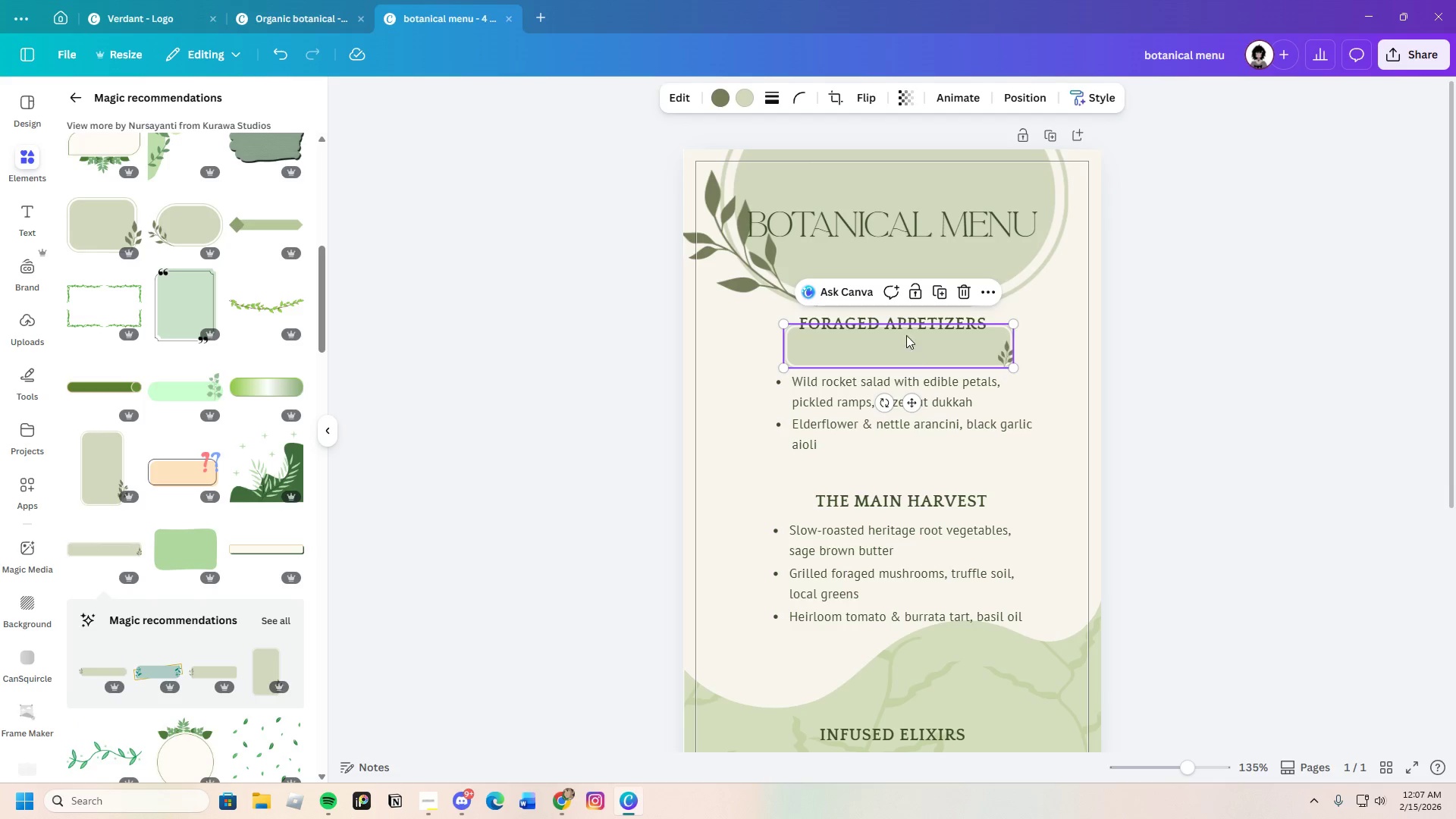 
left_click([905, 325])
 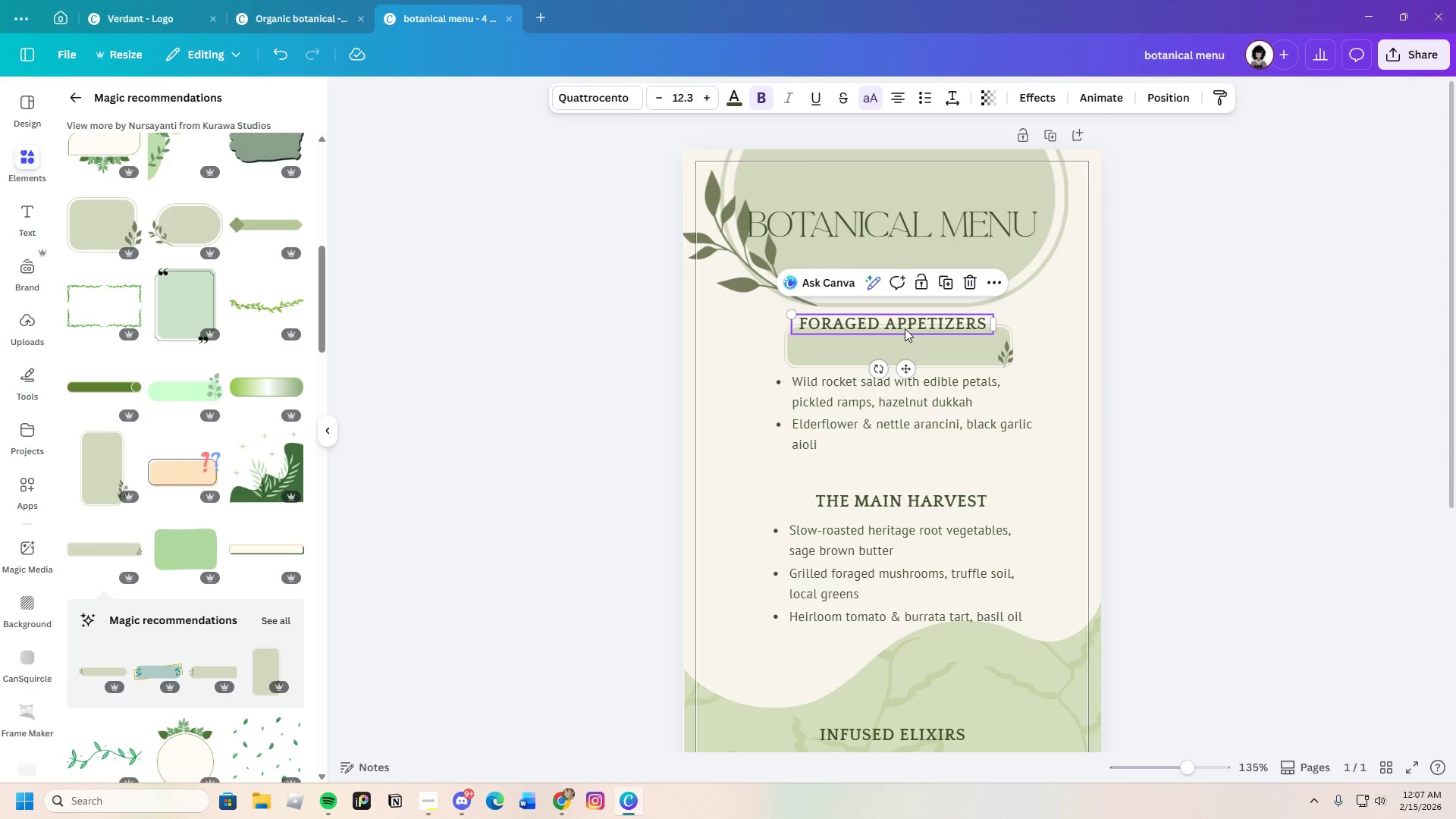 
left_click_drag(start_coordinate=[905, 325], to_coordinate=[915, 350])
 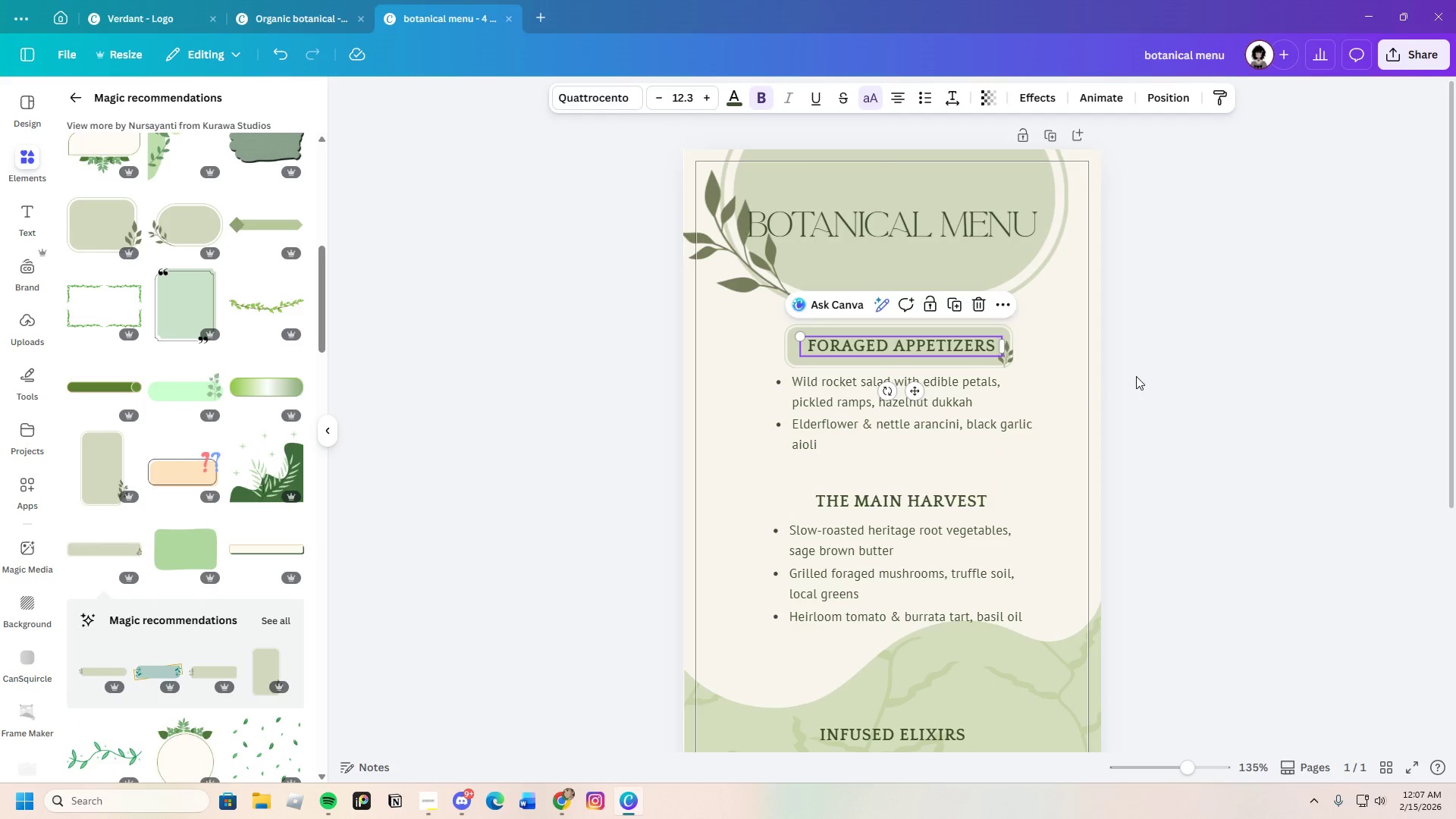 
left_click([1136, 376])
 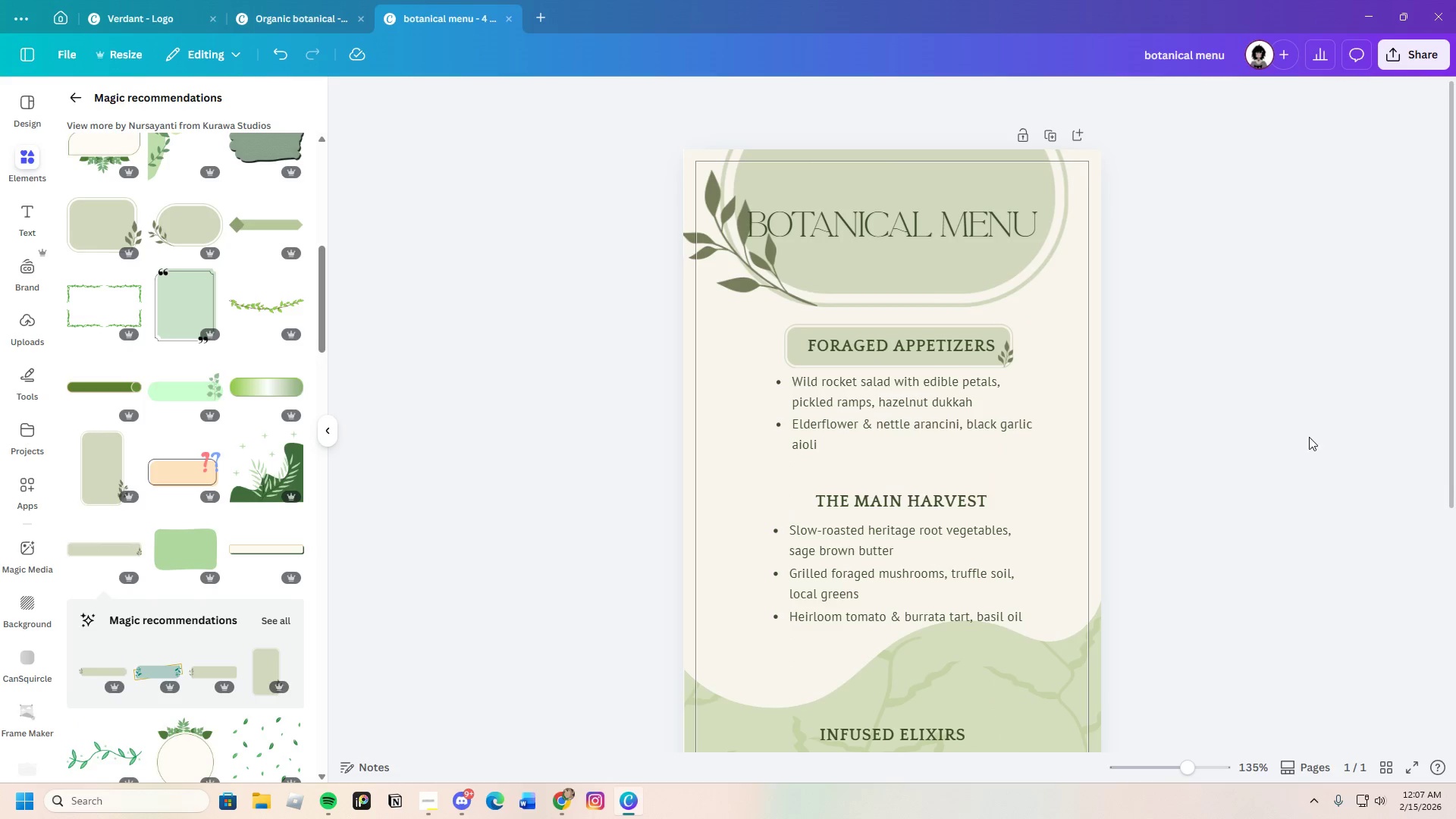 
scroll: coordinate [1282, 452], scroll_direction: down, amount: 1.0
 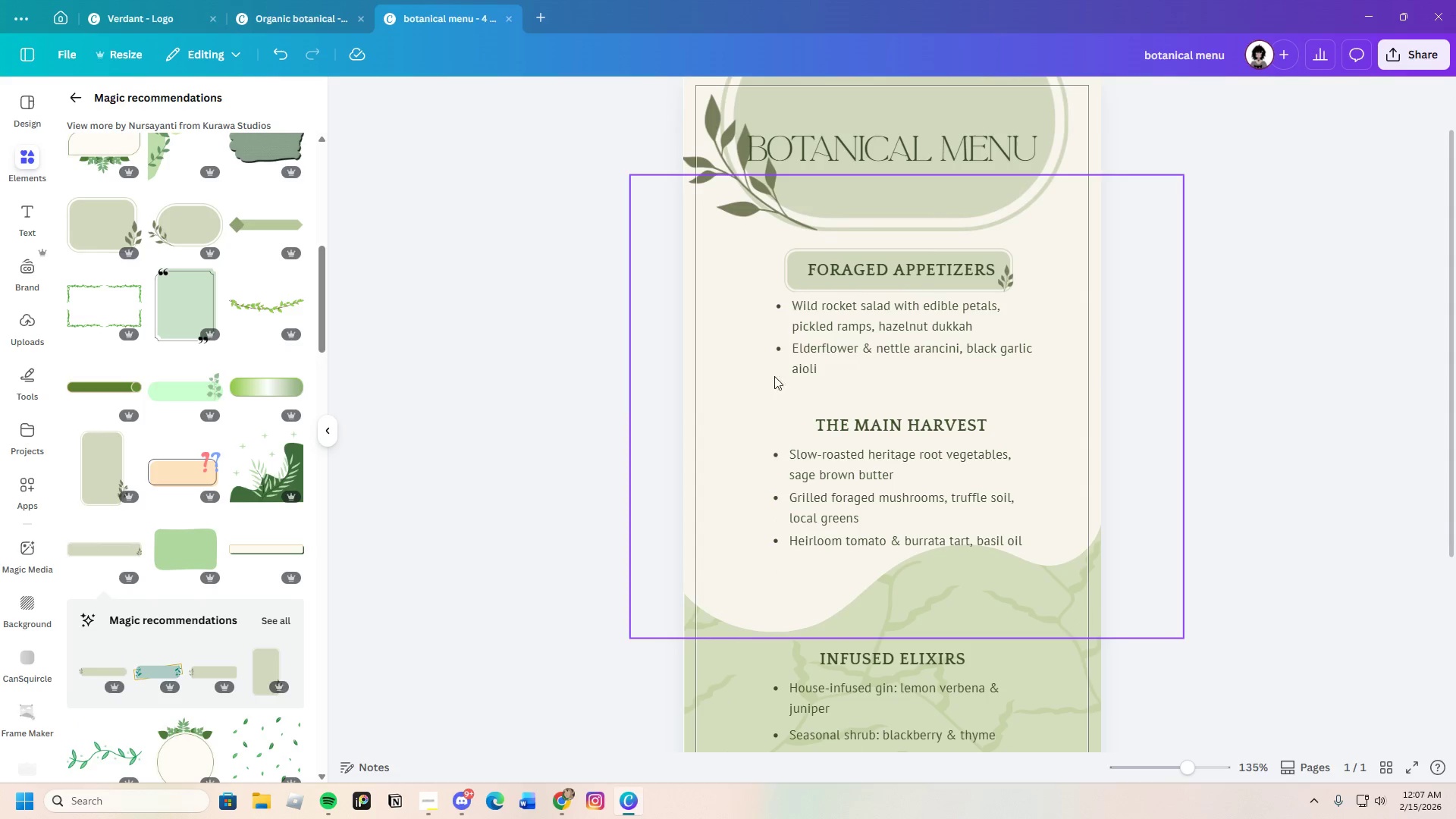 
left_click_drag(start_coordinate=[745, 303], to_coordinate=[880, 370])
 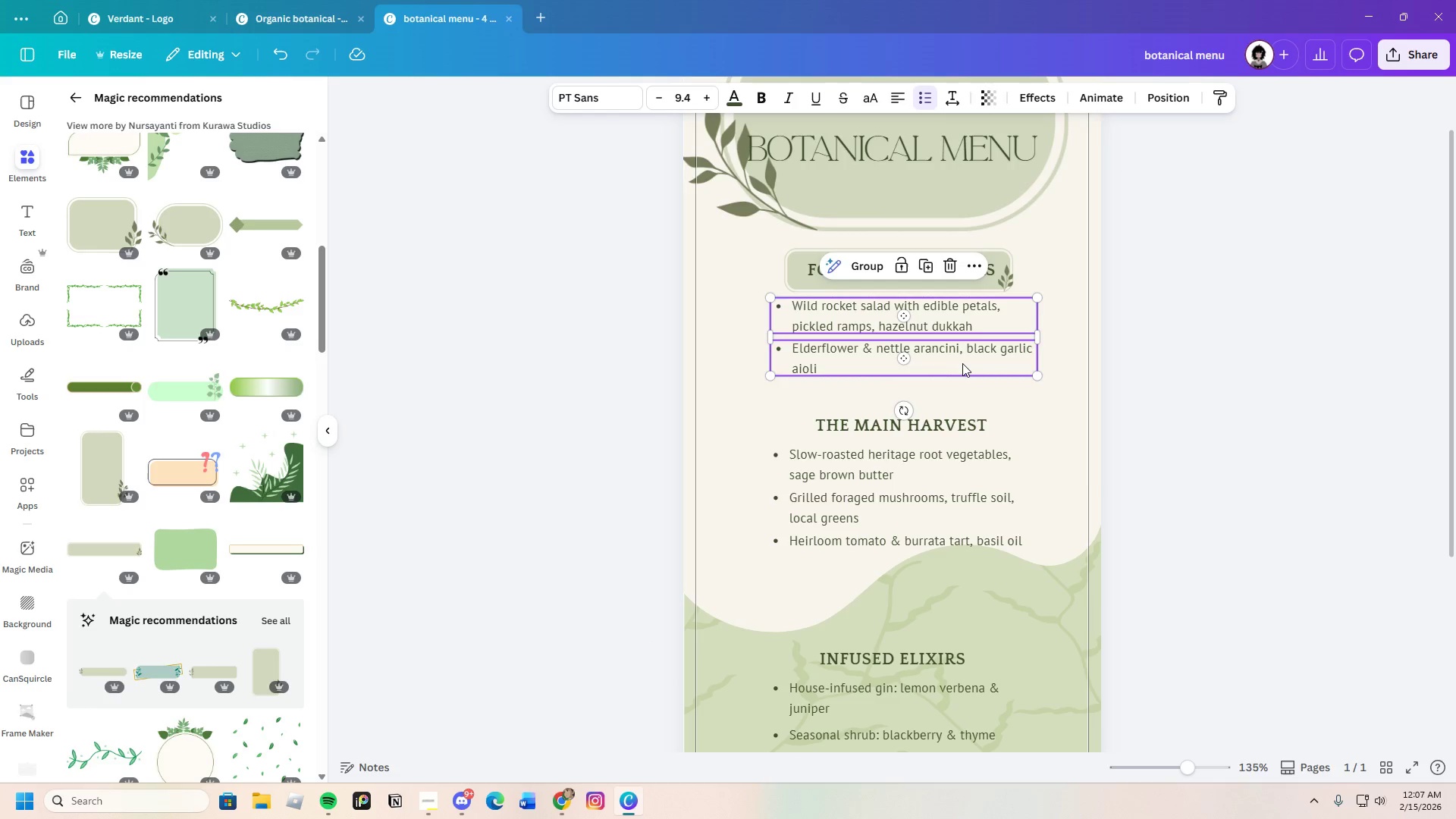 
left_click_drag(start_coordinate=[963, 363], to_coordinate=[965, 372])
 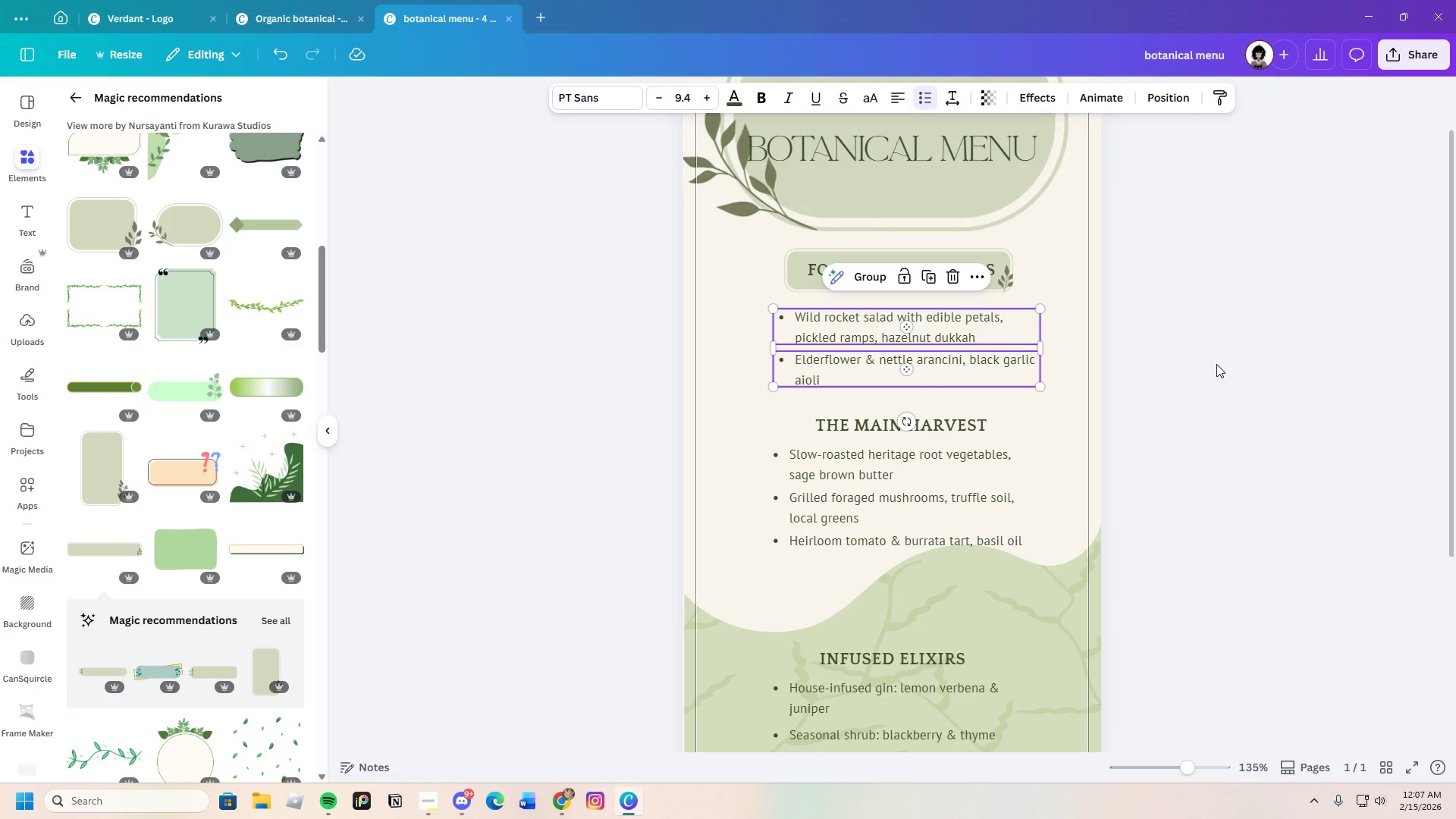 
left_click([1216, 364])
 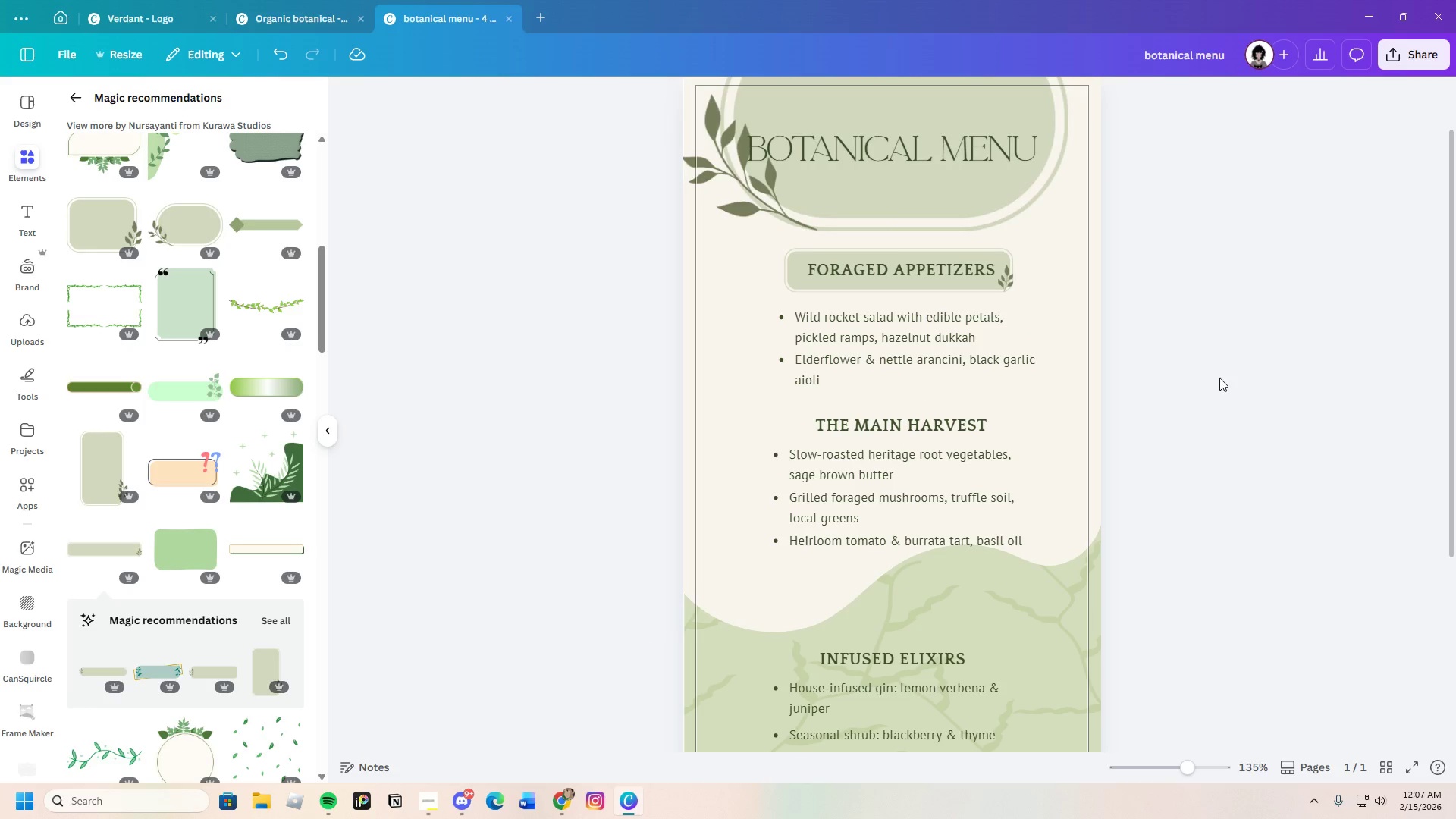 
scroll: coordinate [1195, 395], scroll_direction: down, amount: 2.0
 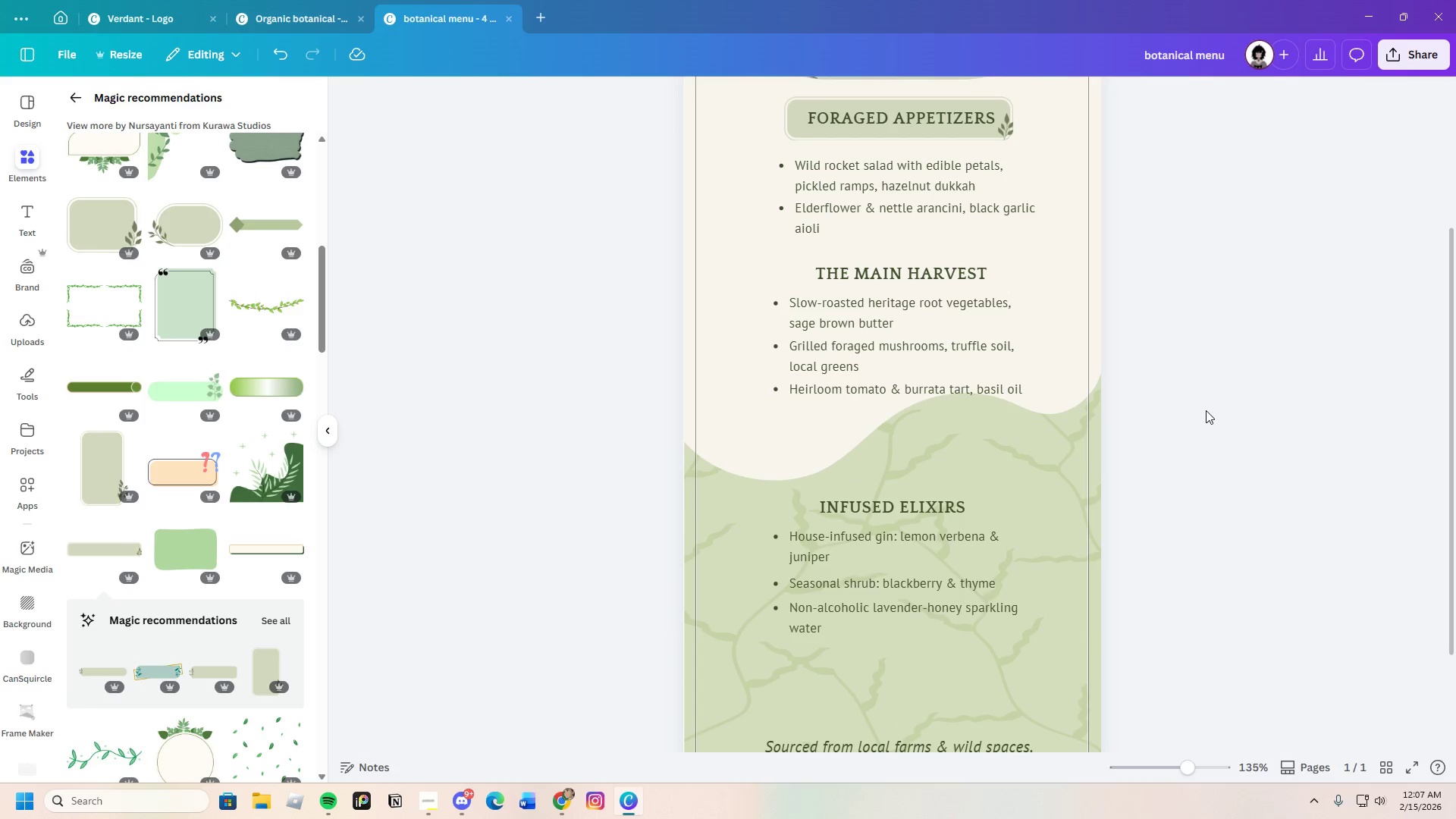 
scroll: coordinate [1206, 410], scroll_direction: up, amount: 1.0
 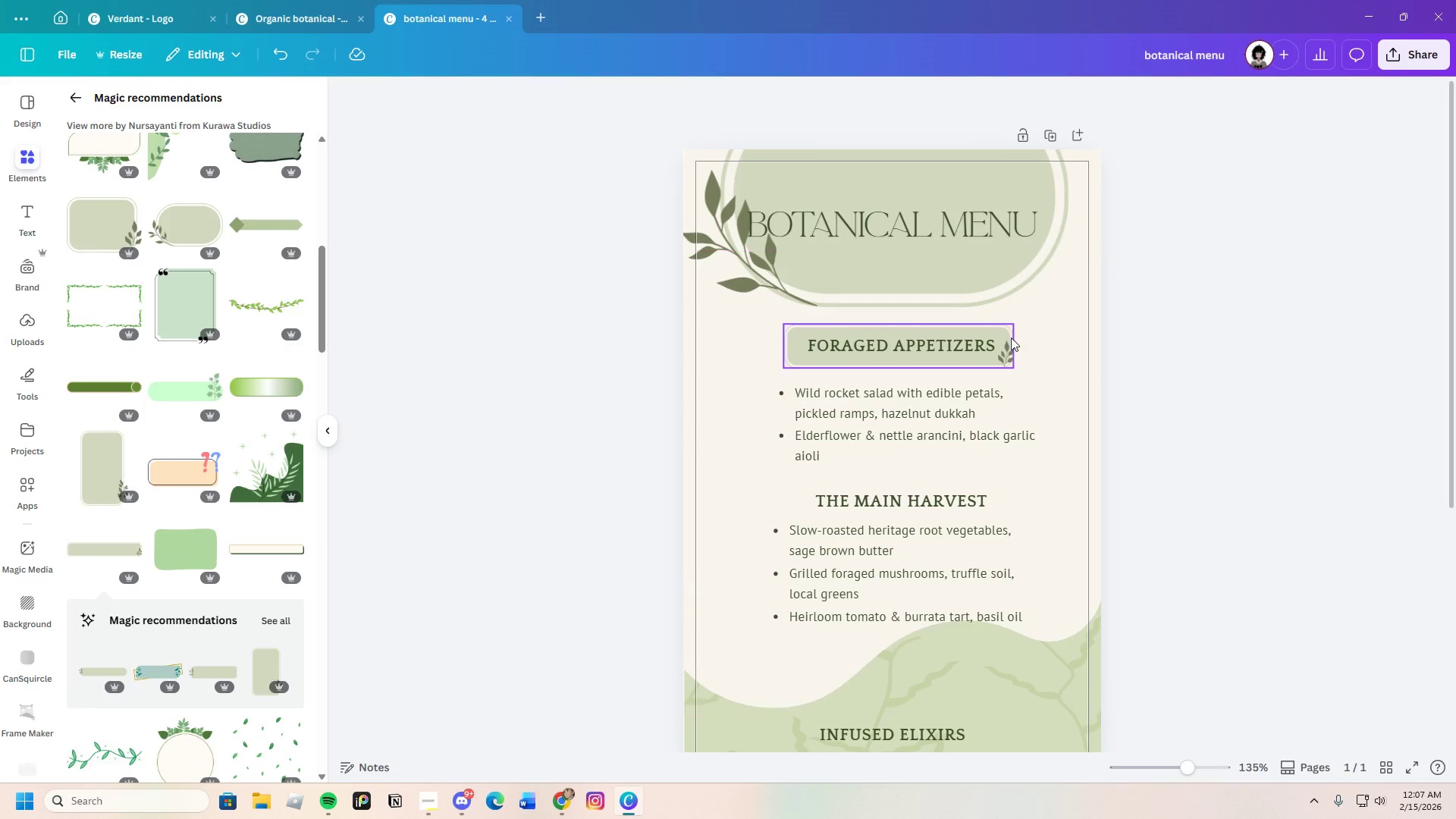 
left_click([1009, 338])
 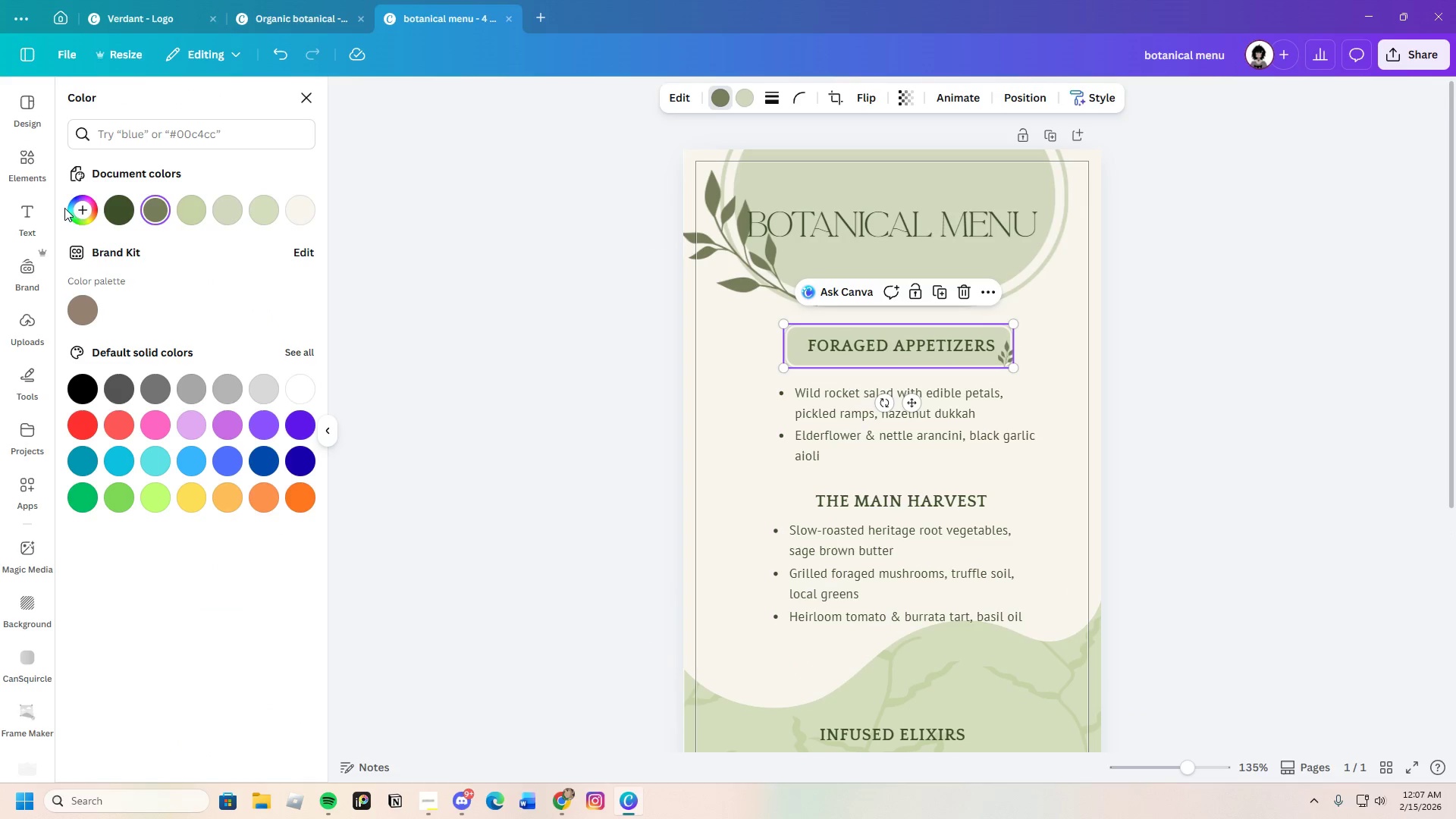 
left_click([120, 209])
 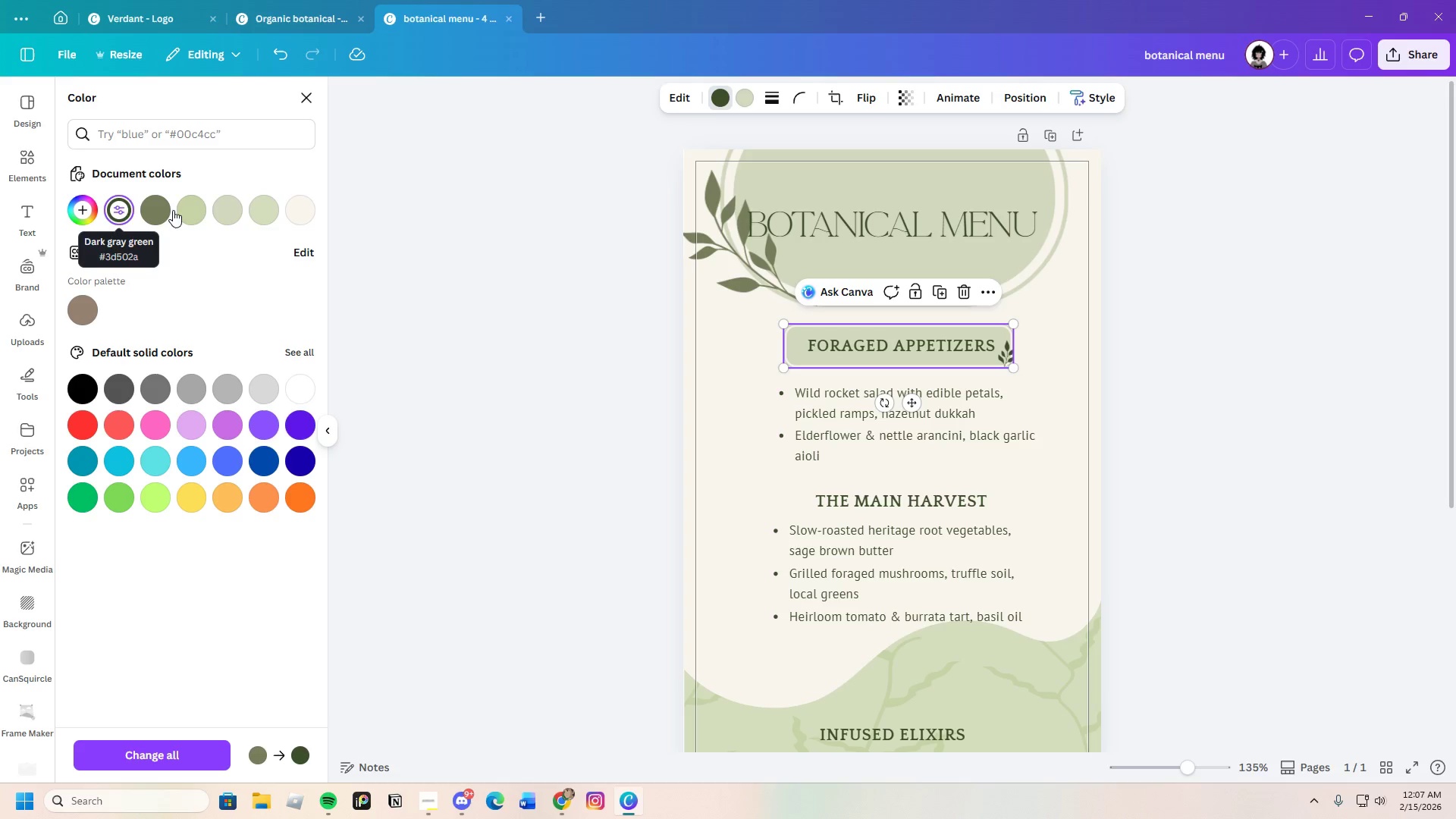 
left_click([742, 99])
 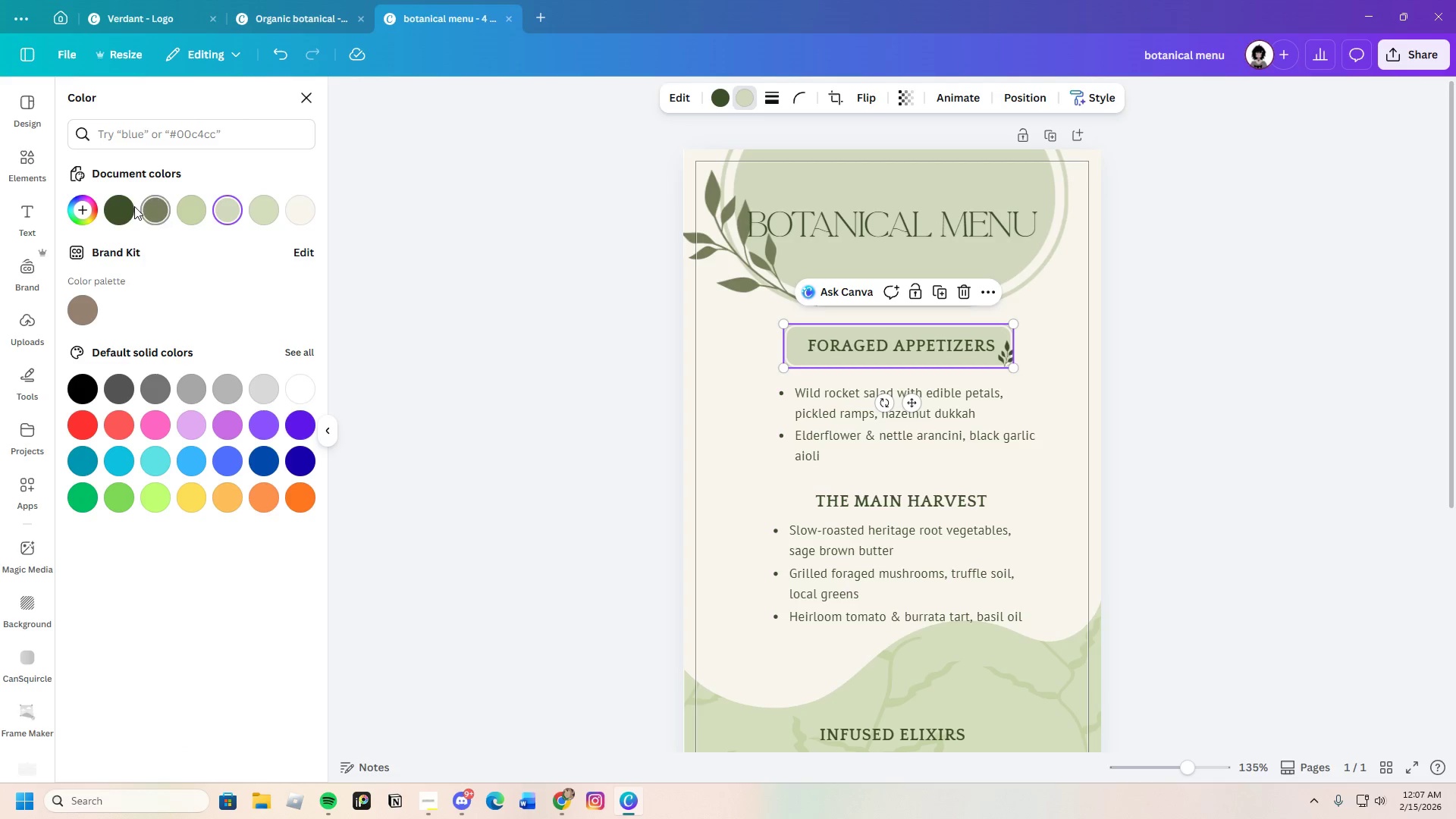 
left_click([130, 207])
 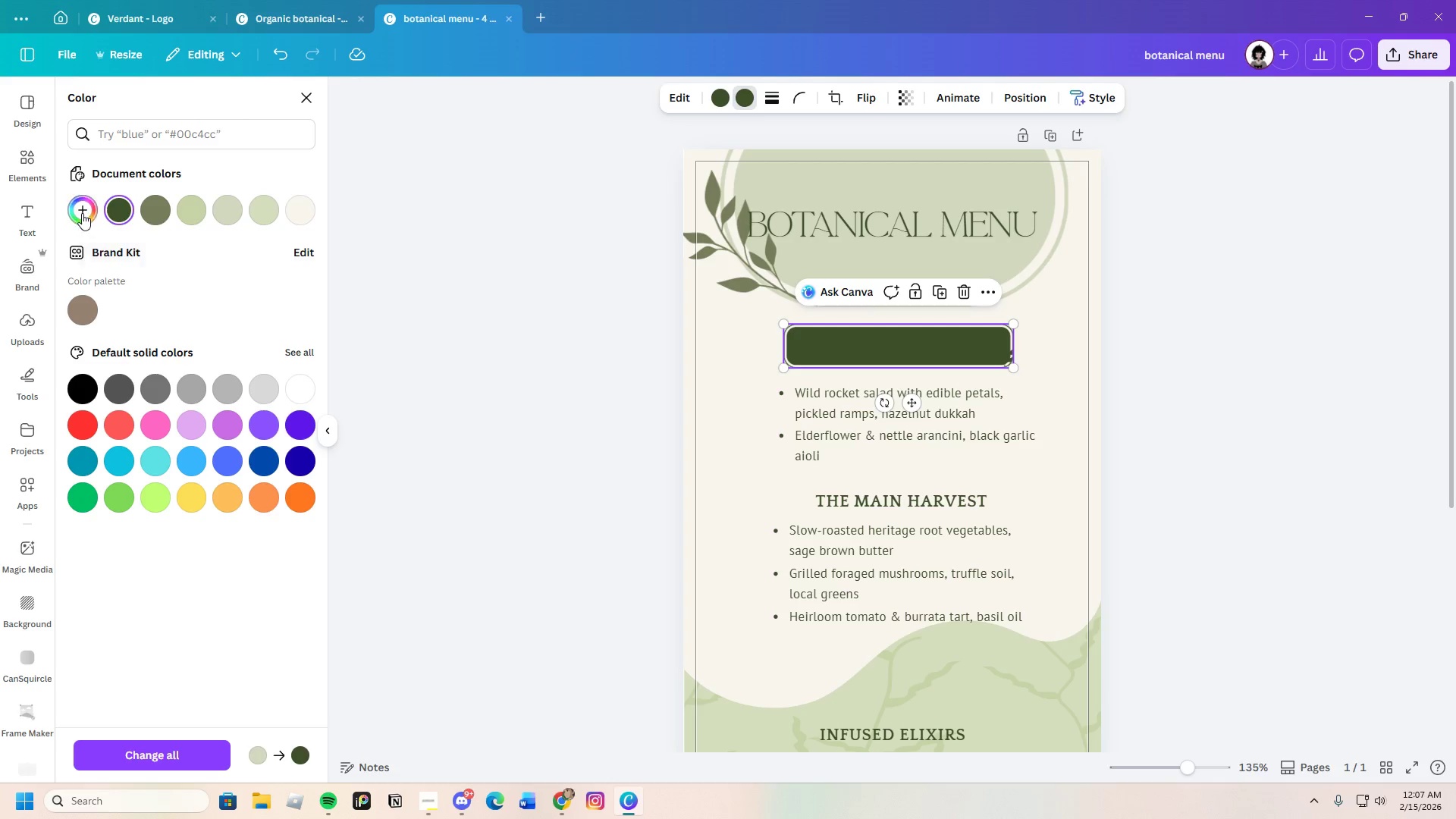 
left_click([163, 212])
 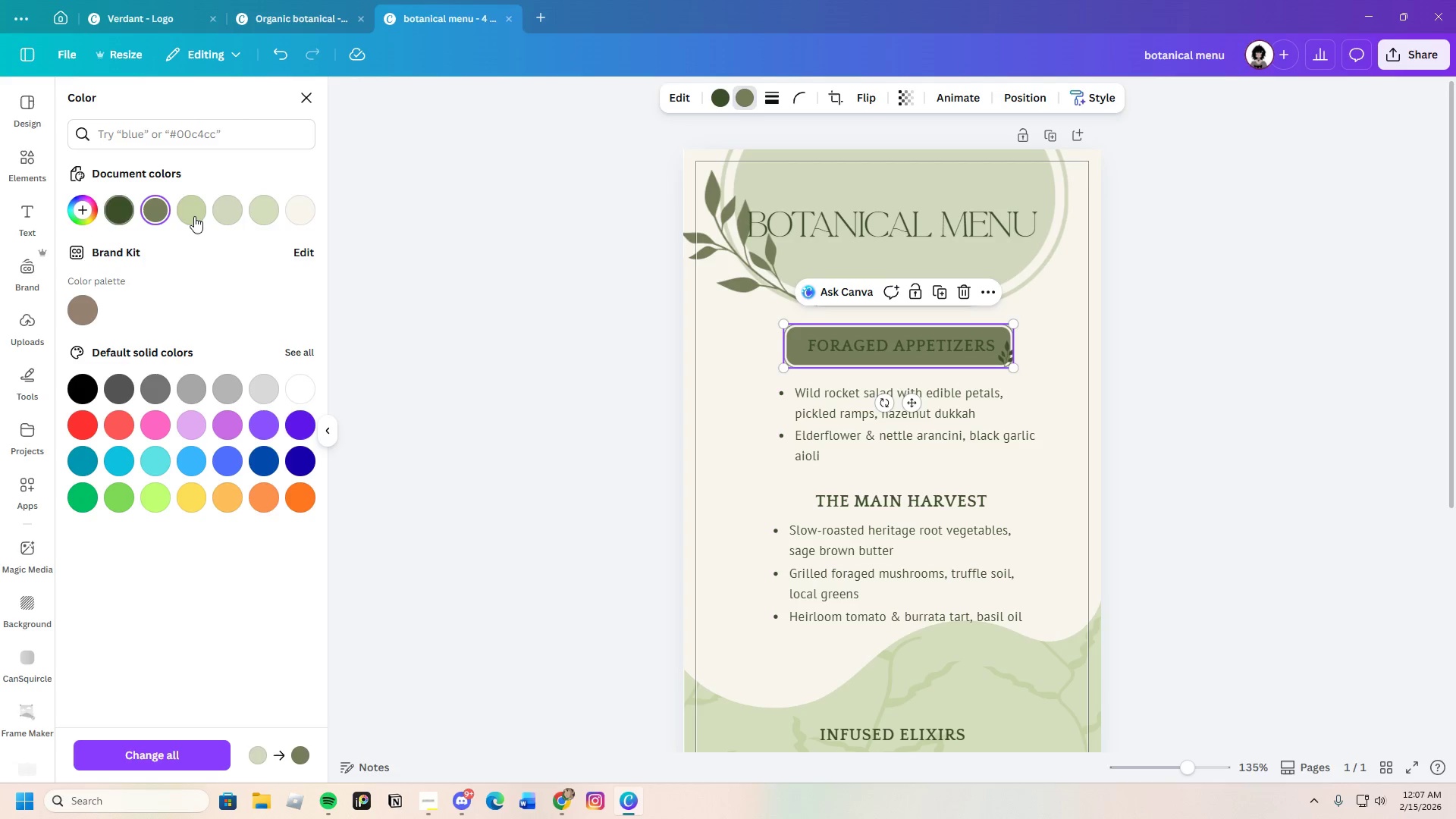 
left_click([191, 216])
 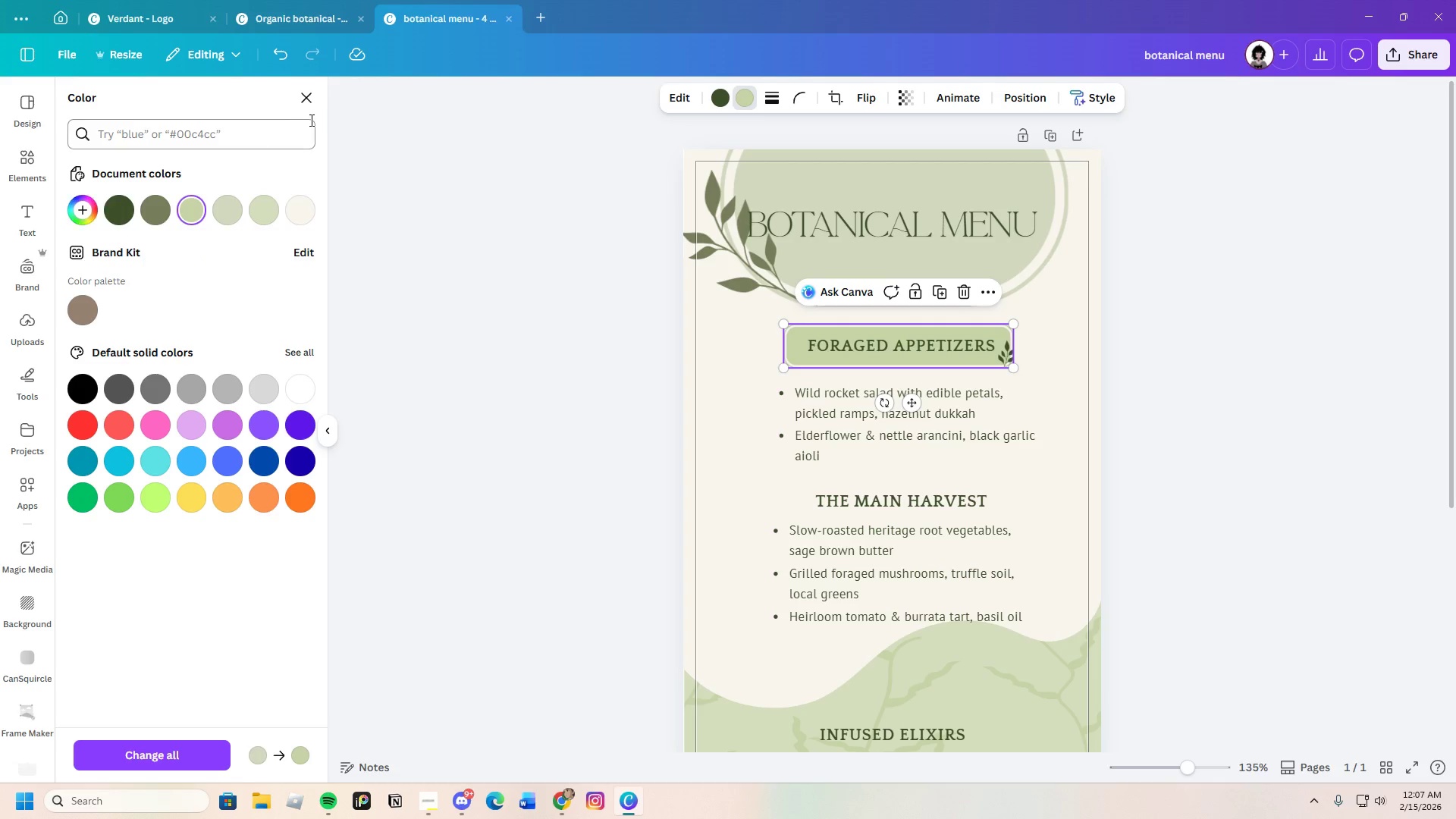 
double_click([284, 59])
 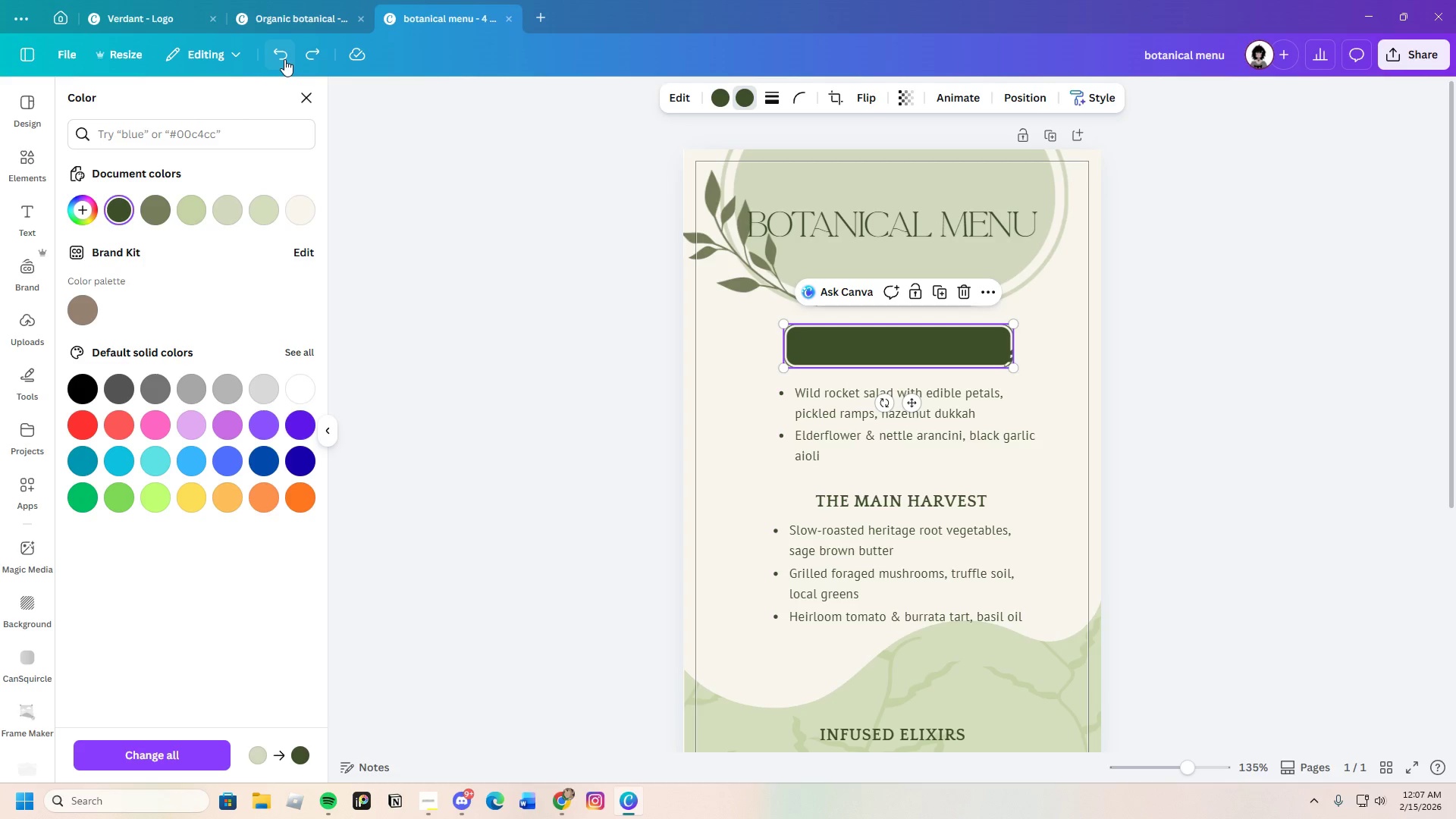 
left_click([284, 59])
 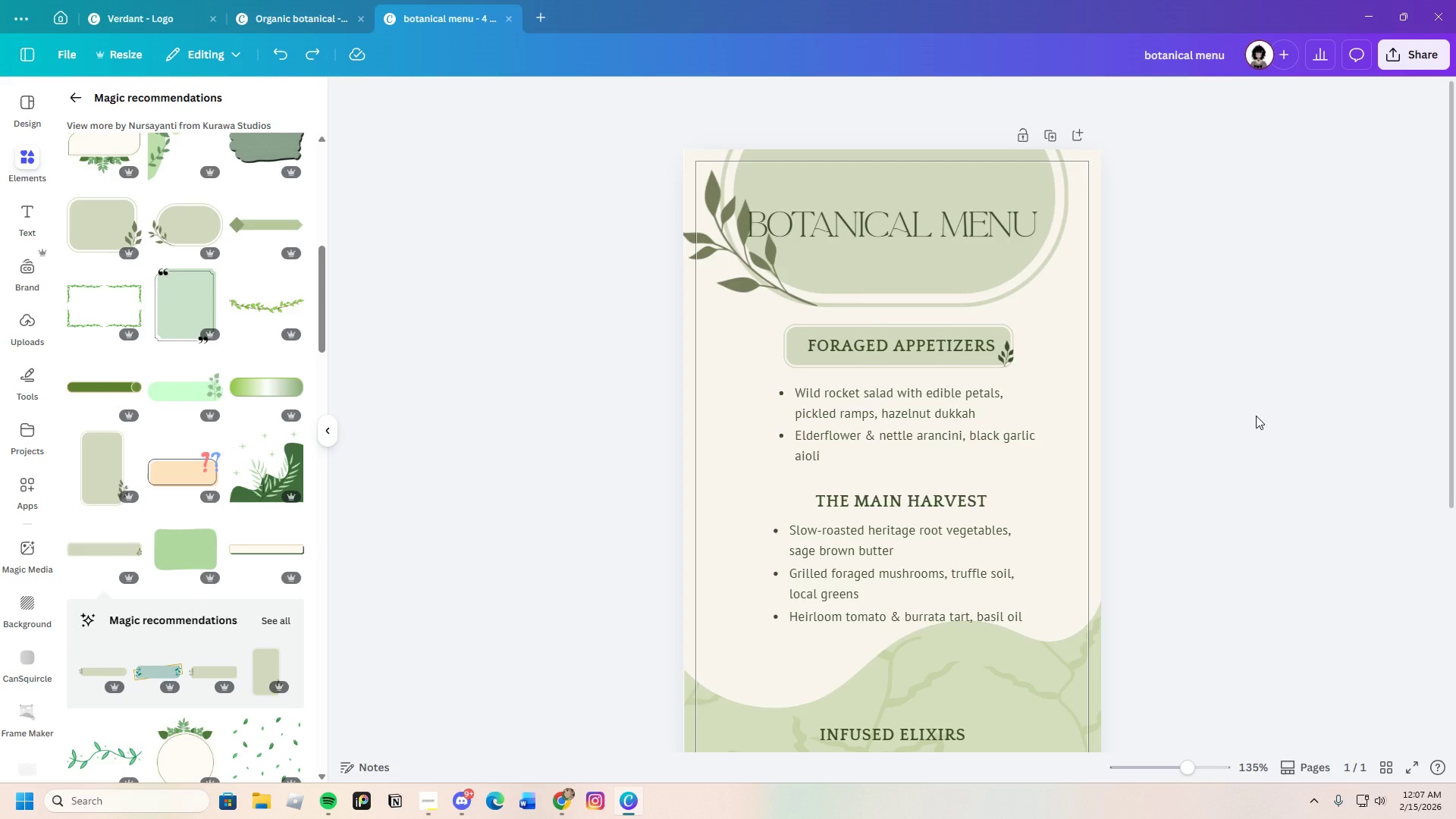 
scroll: coordinate [1256, 415], scroll_direction: down, amount: 2.0
 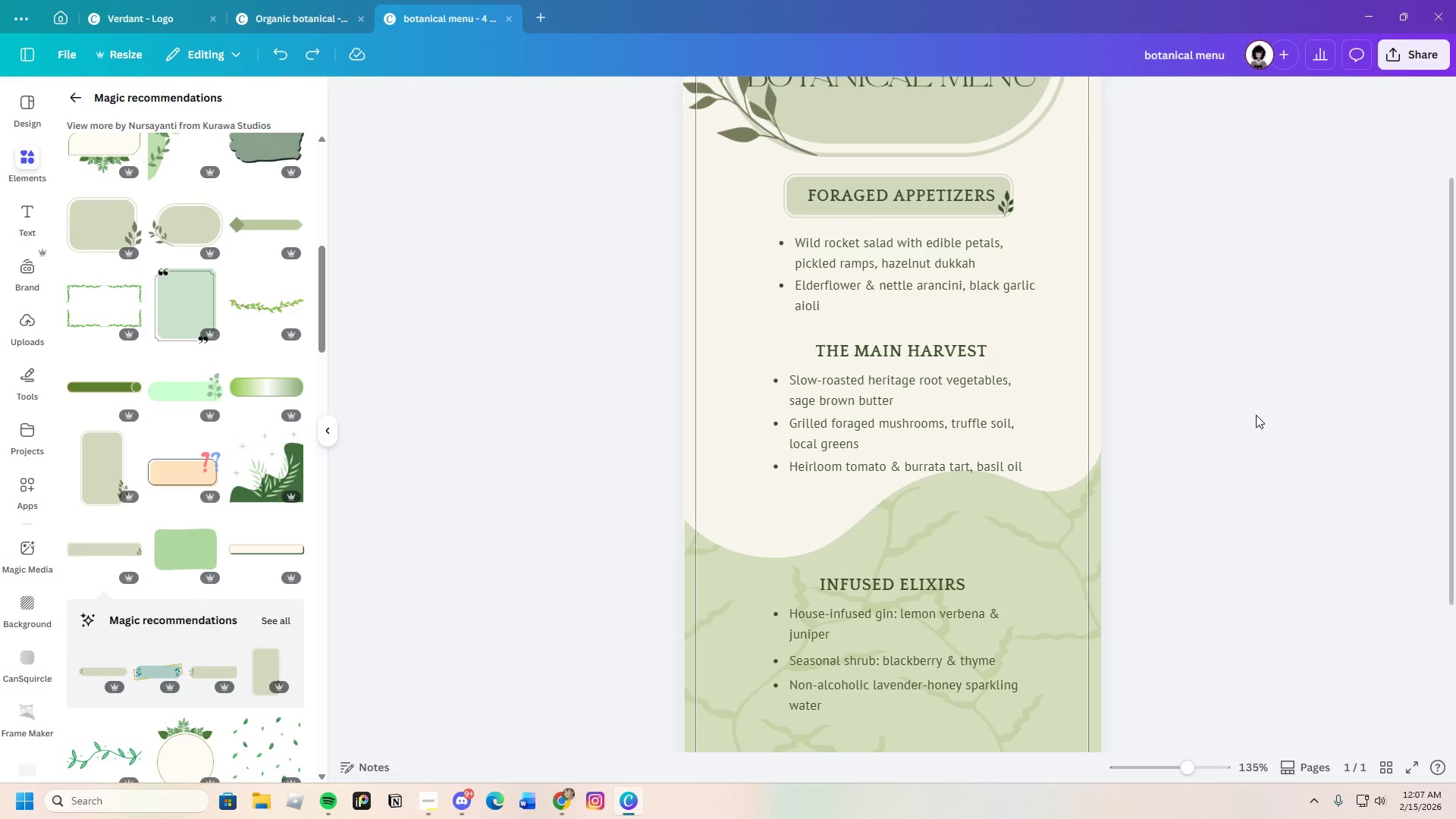 
scroll: coordinate [1256, 415], scroll_direction: up, amount: 1.0
 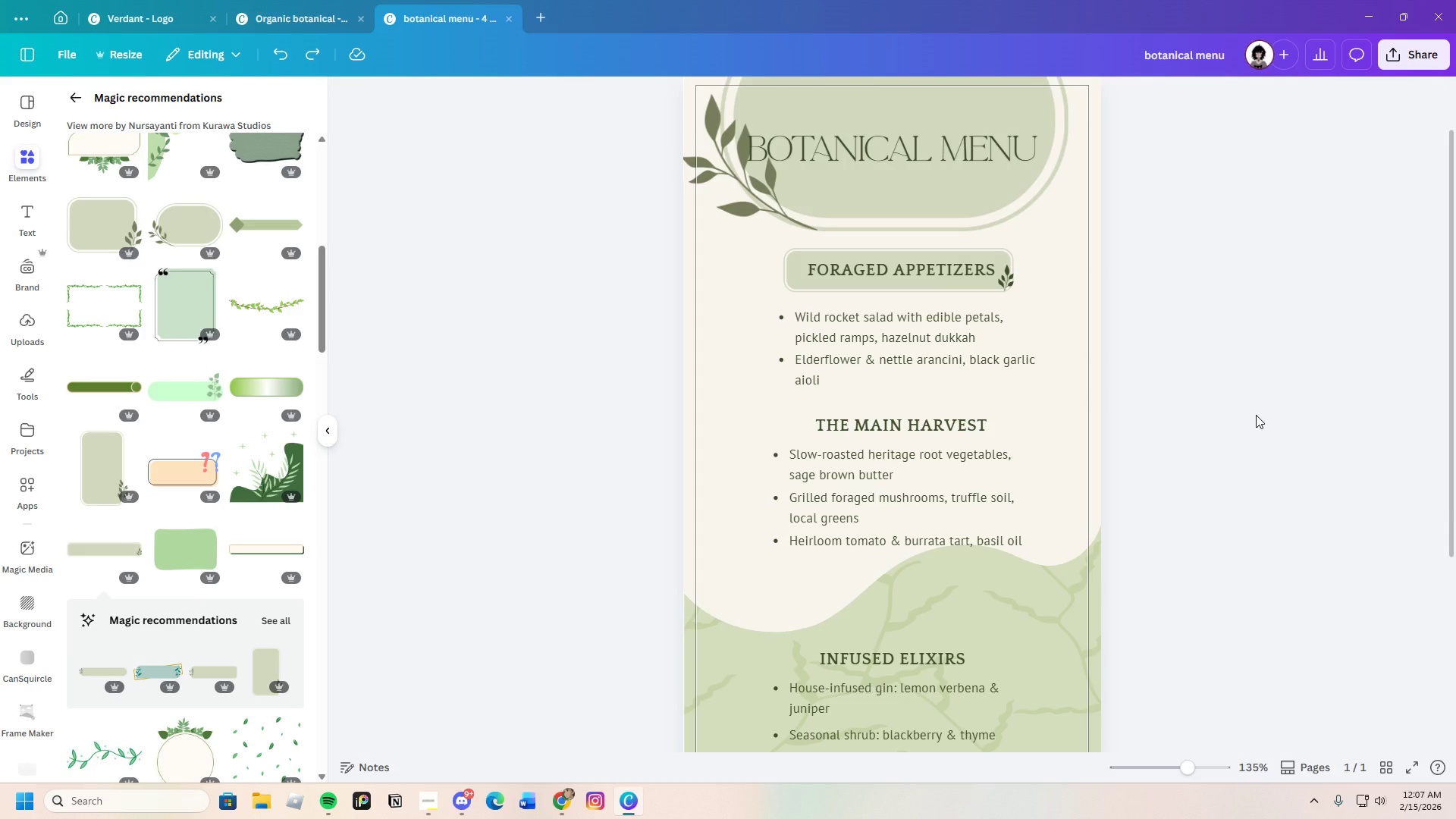 
scroll: coordinate [1256, 415], scroll_direction: down, amount: 1.0
 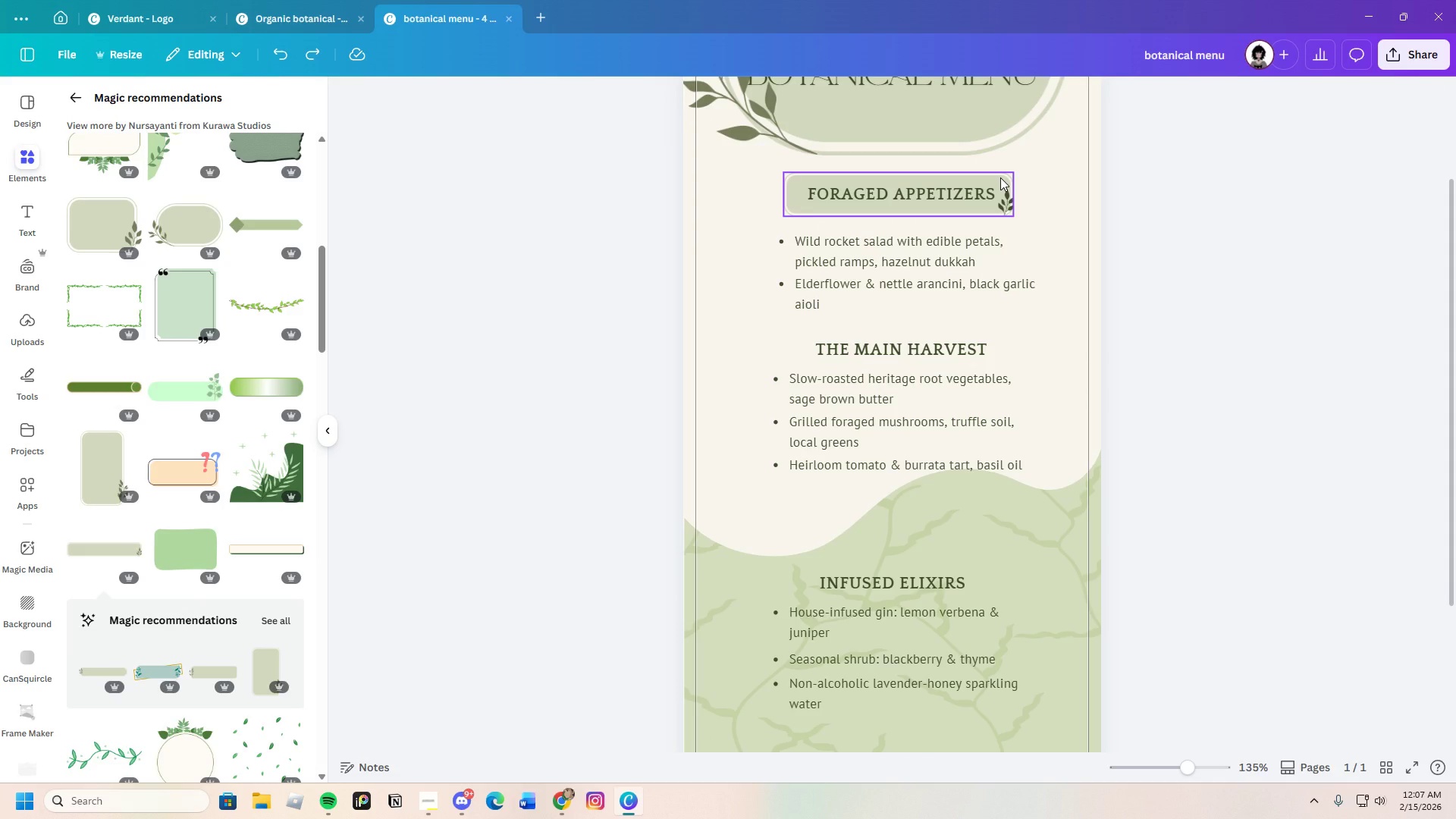 
left_click([1000, 177])
 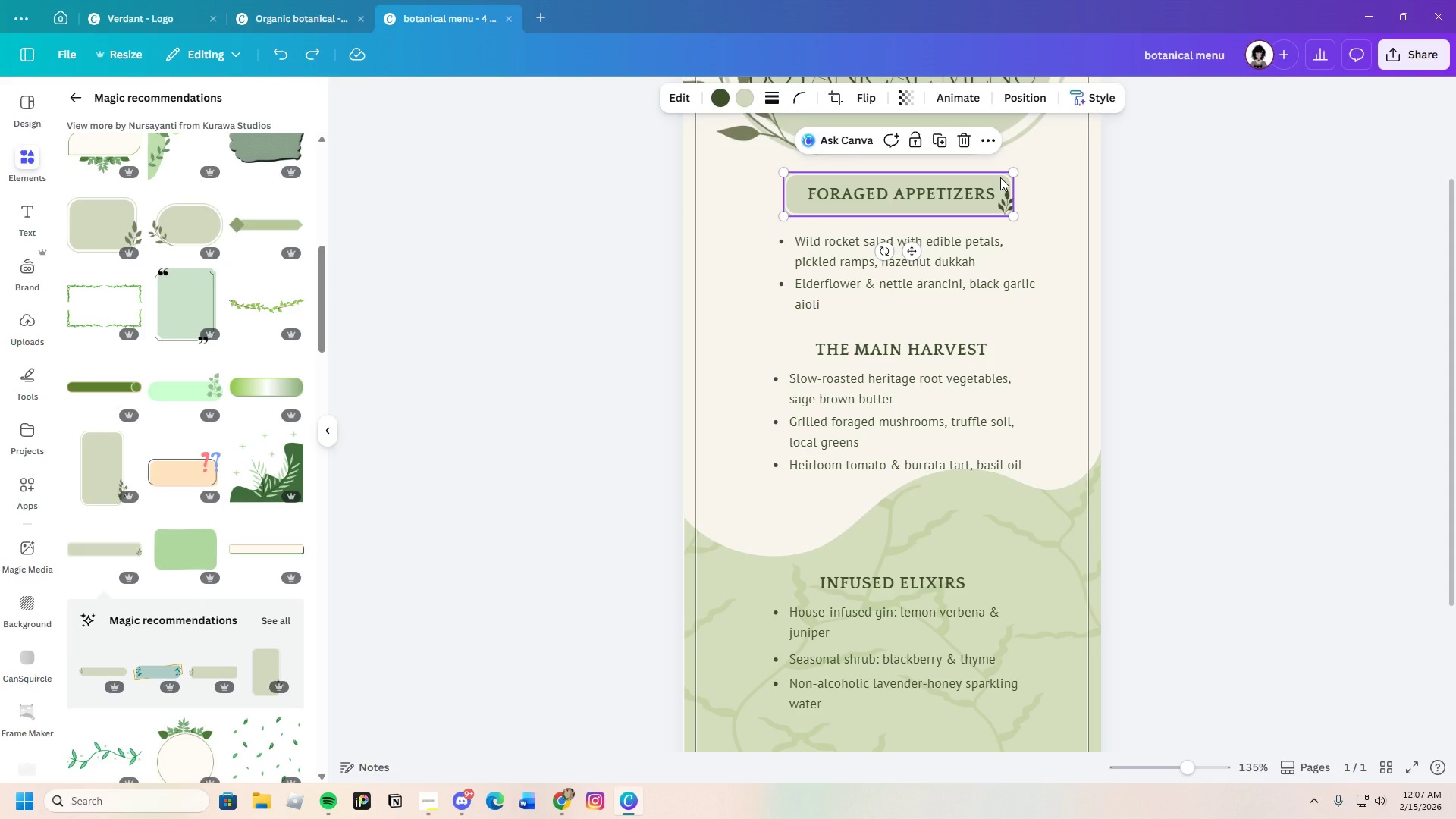 
key(Control+C)
 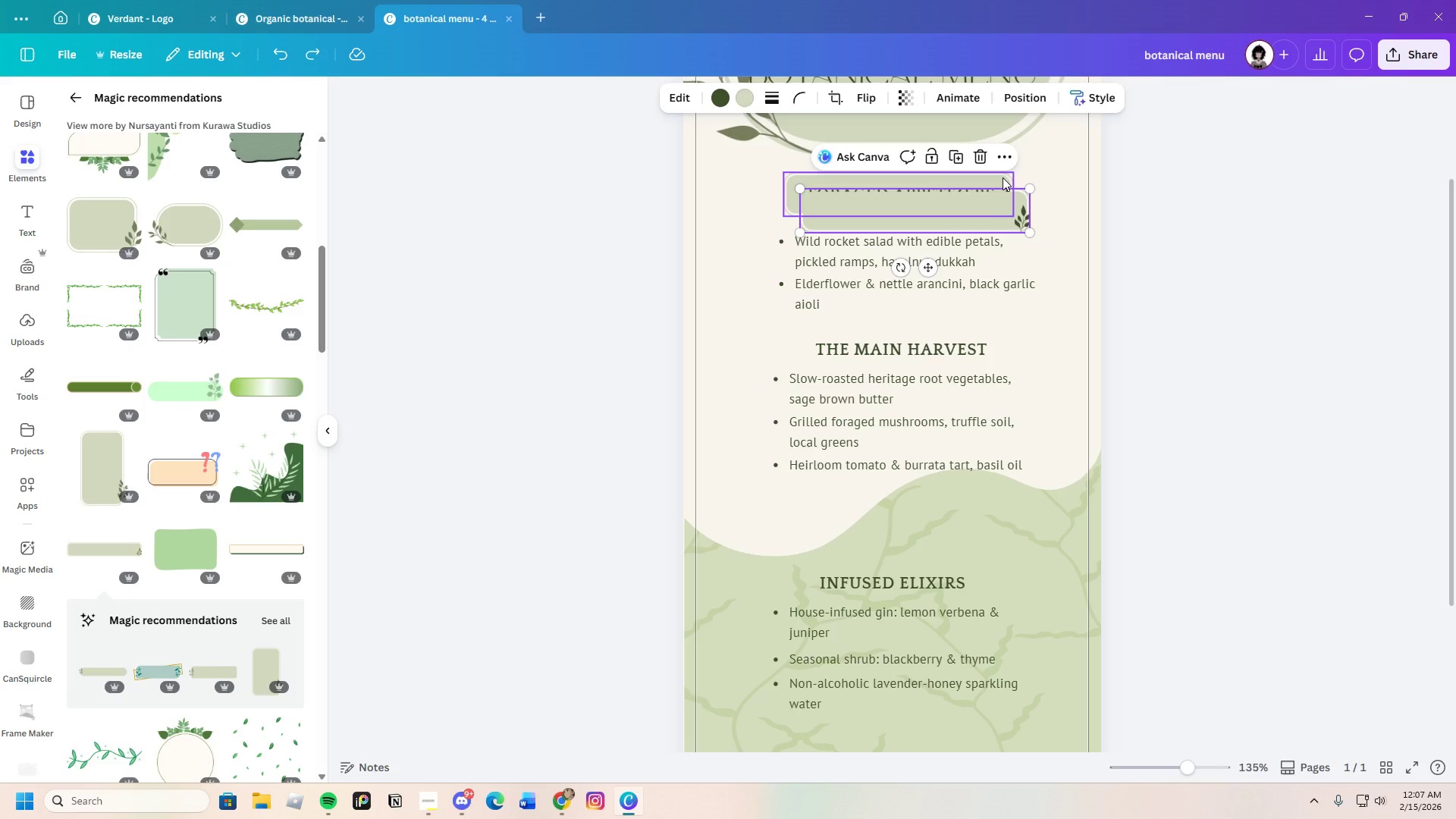 
key(Control+V)
 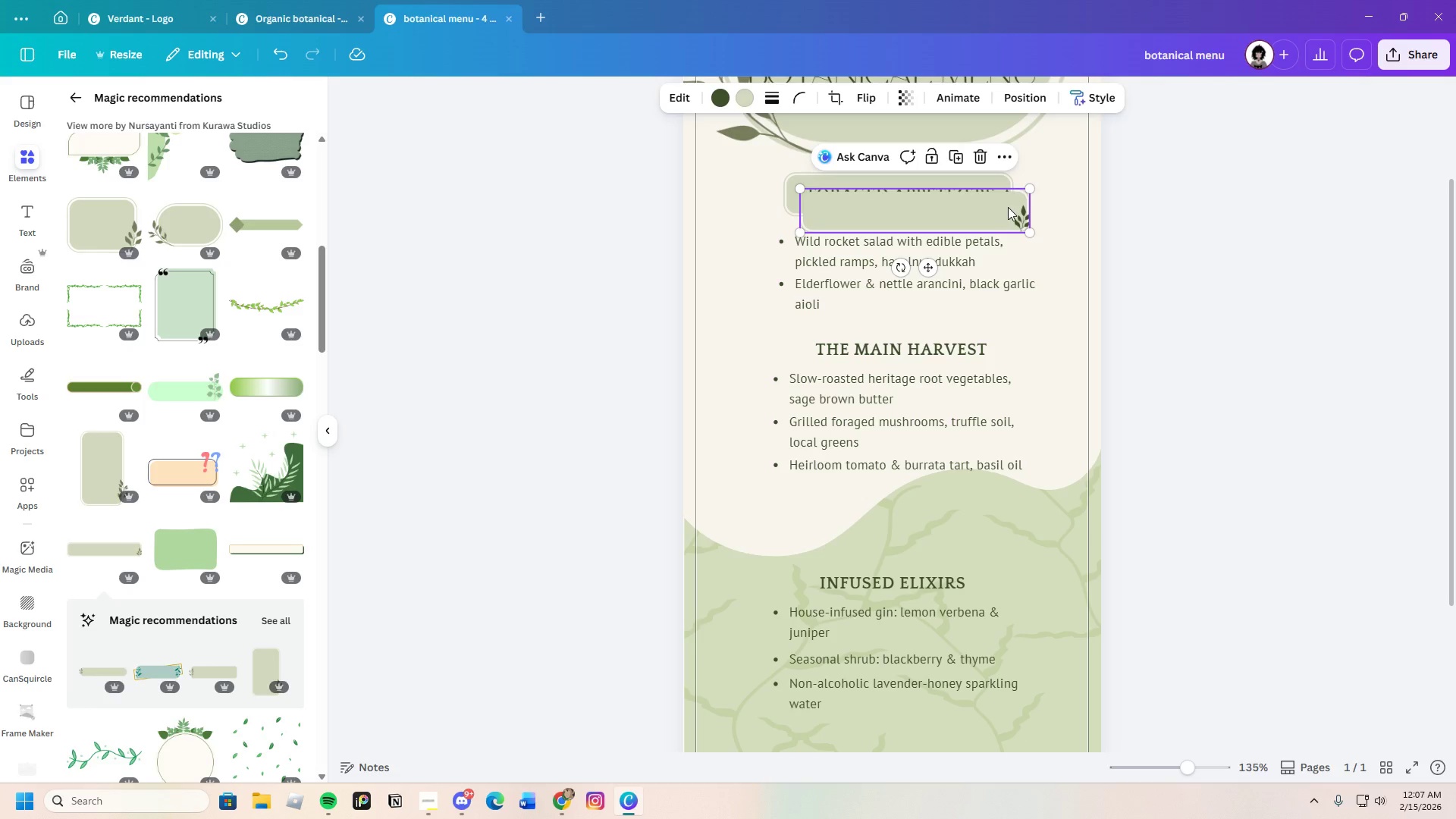 
left_click_drag(start_coordinate=[1008, 212], to_coordinate=[994, 346])
 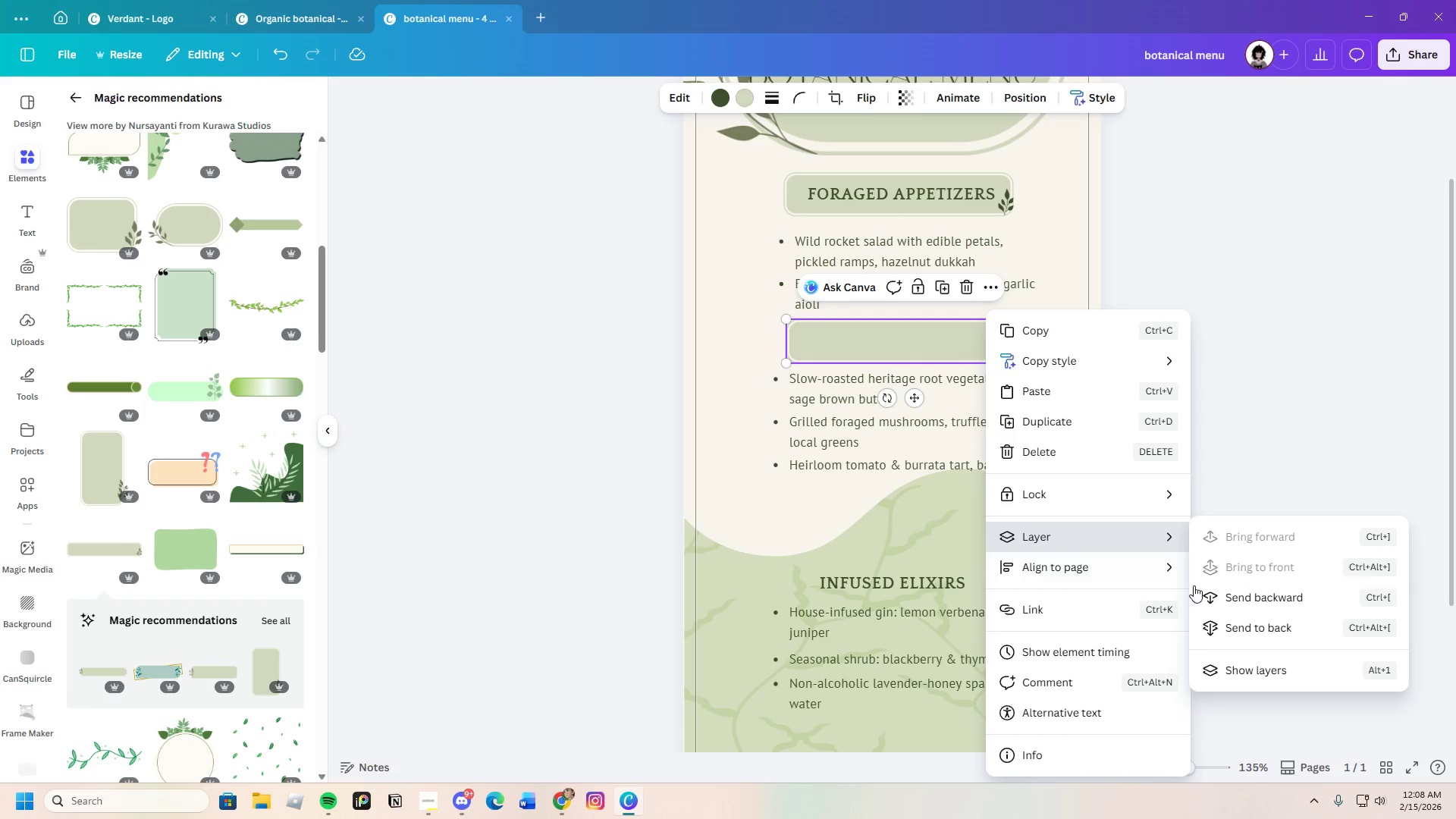 
left_click([1257, 604])
 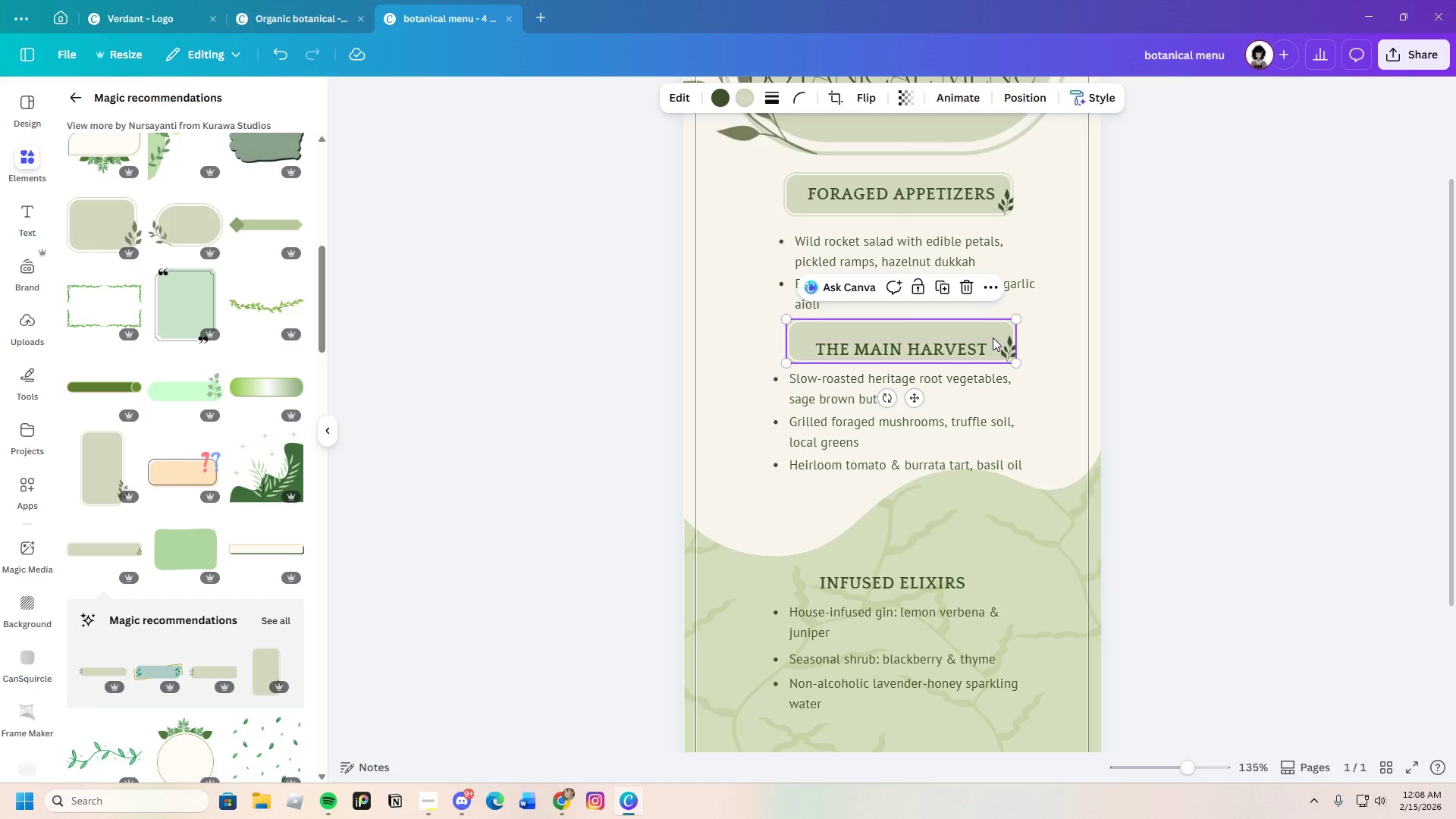 
left_click_drag(start_coordinate=[999, 330], to_coordinate=[1000, 335])
 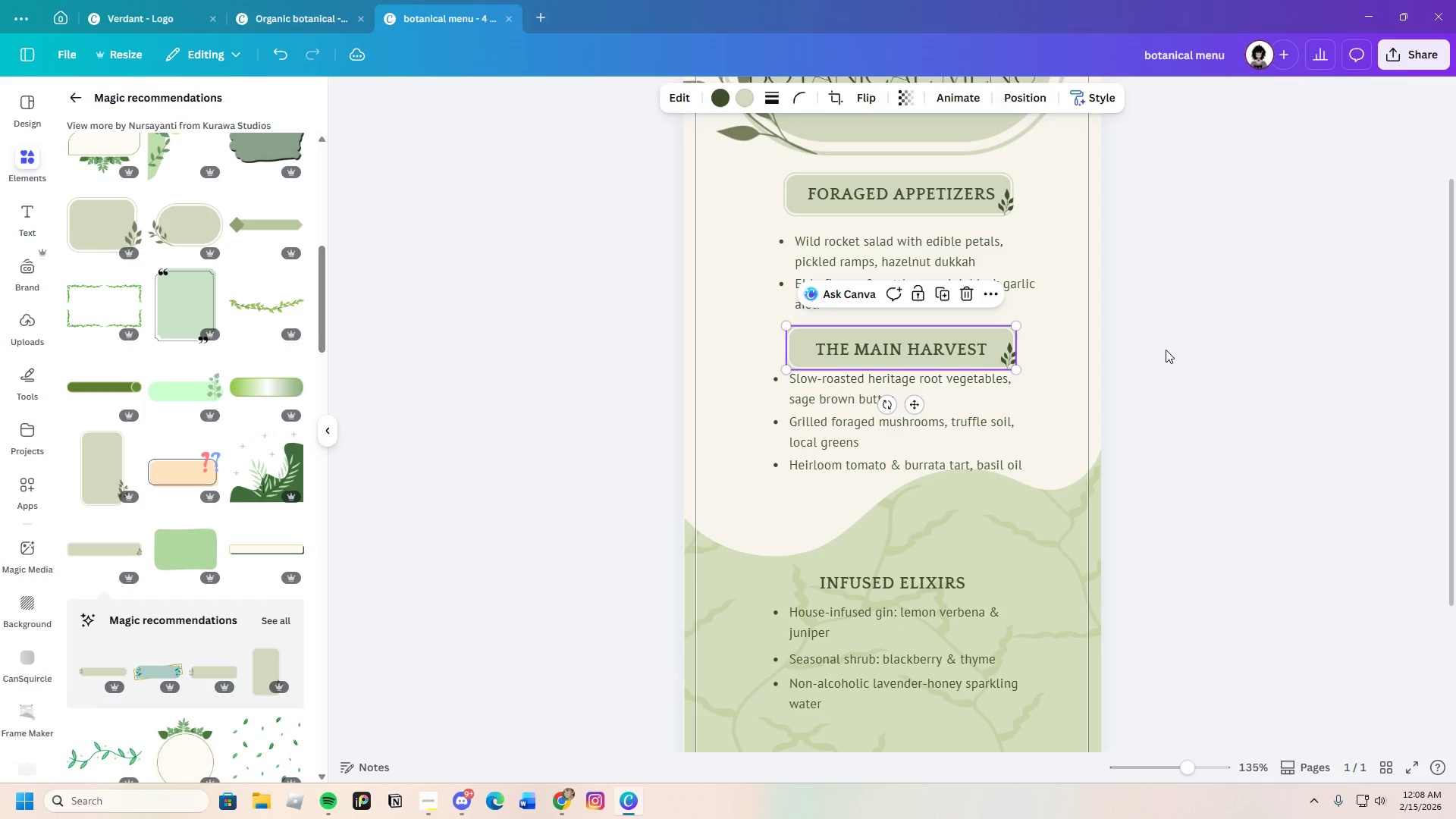 
left_click([1166, 350])
 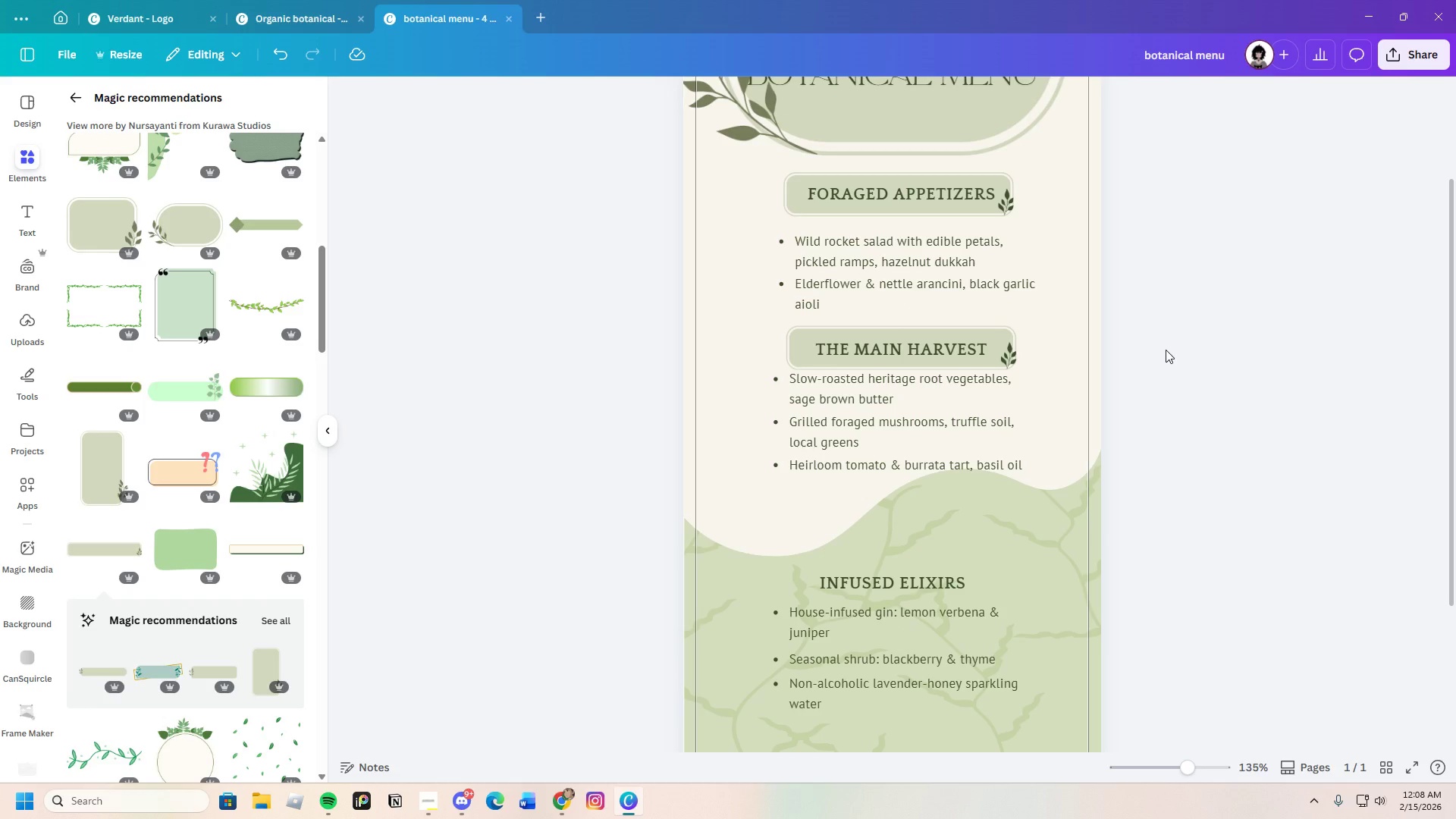 
scroll: coordinate [1185, 375], scroll_direction: down, amount: 1.0
 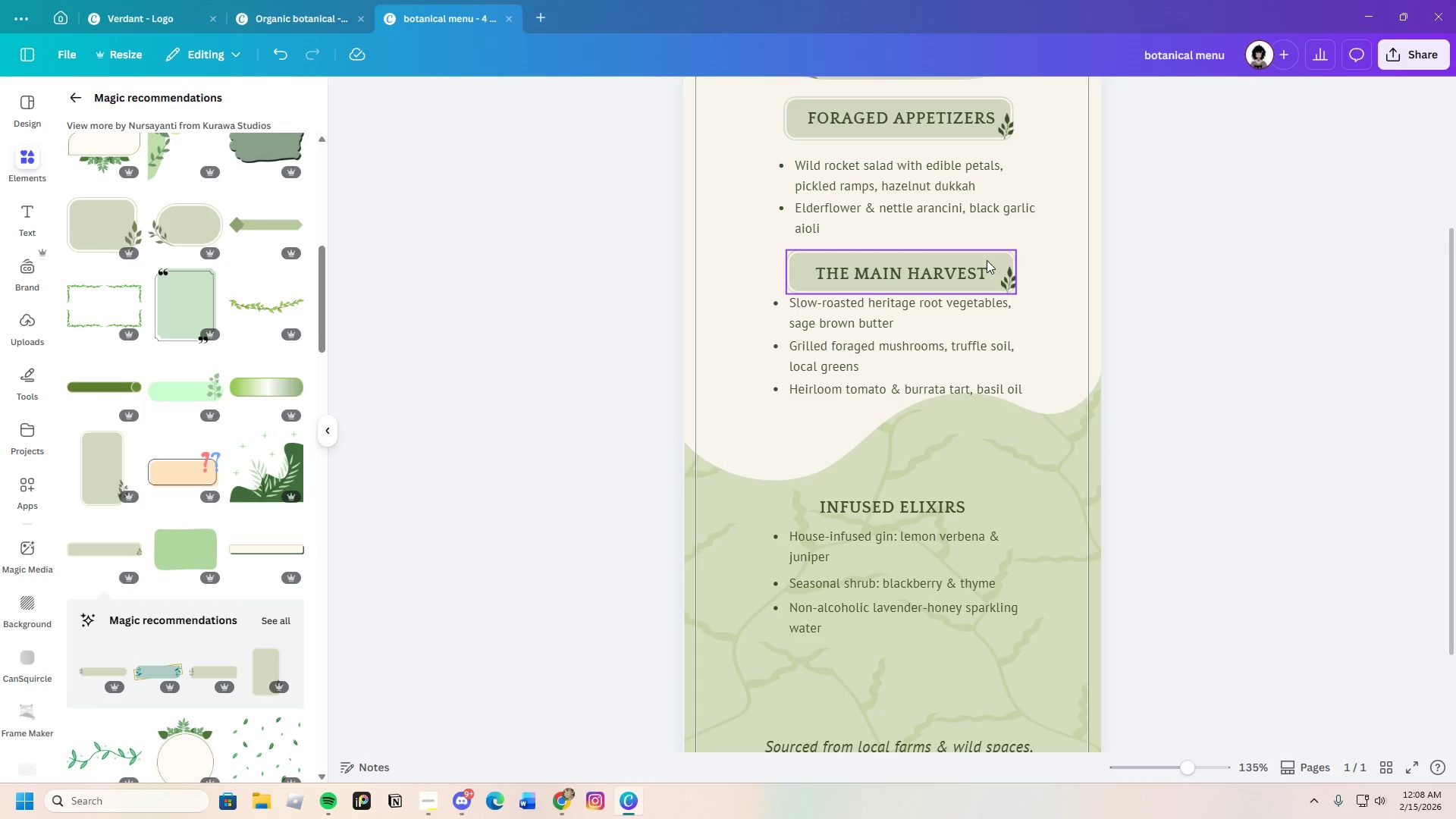 
left_click([990, 259])
 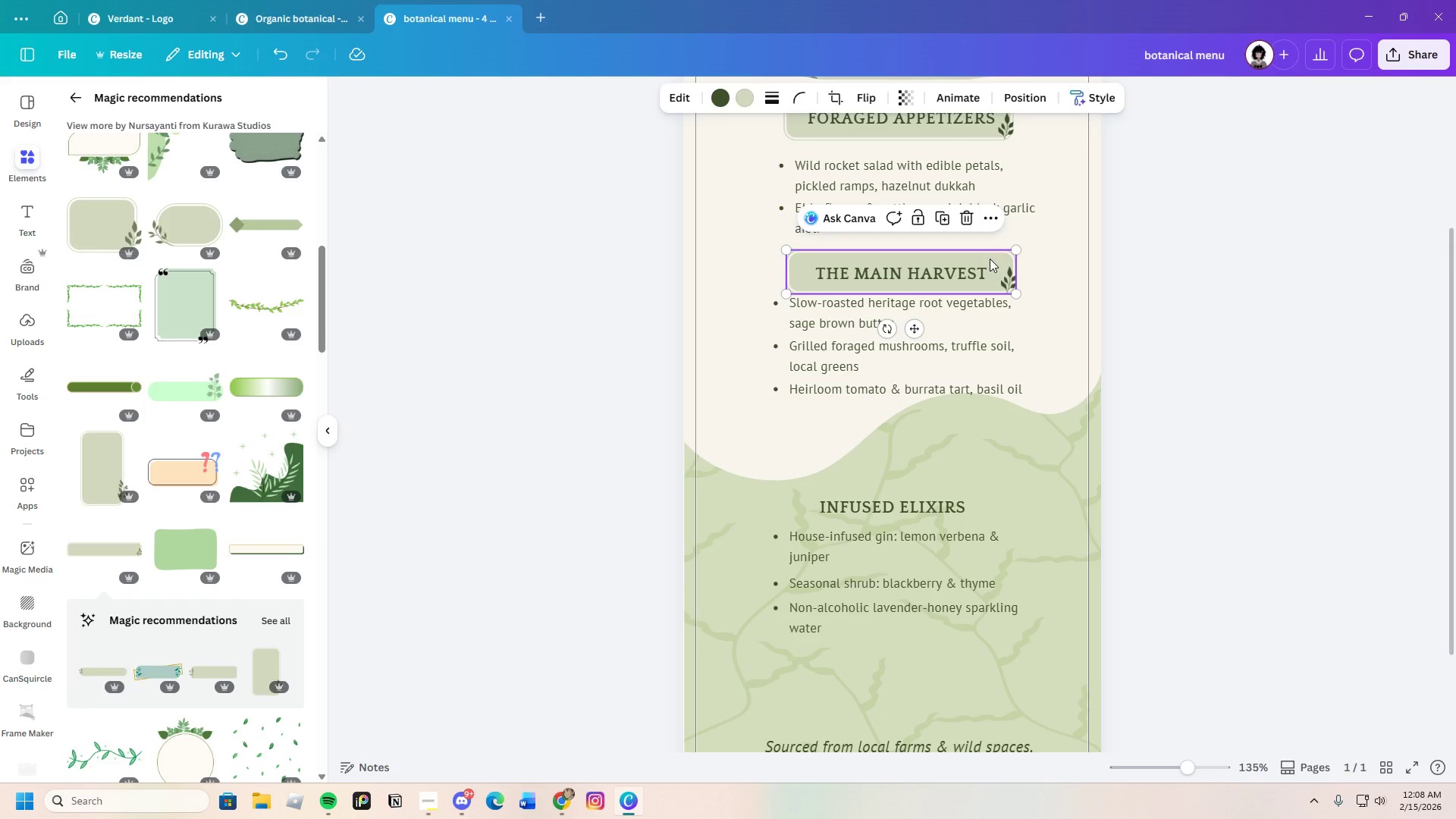 
key(Control+C)
 